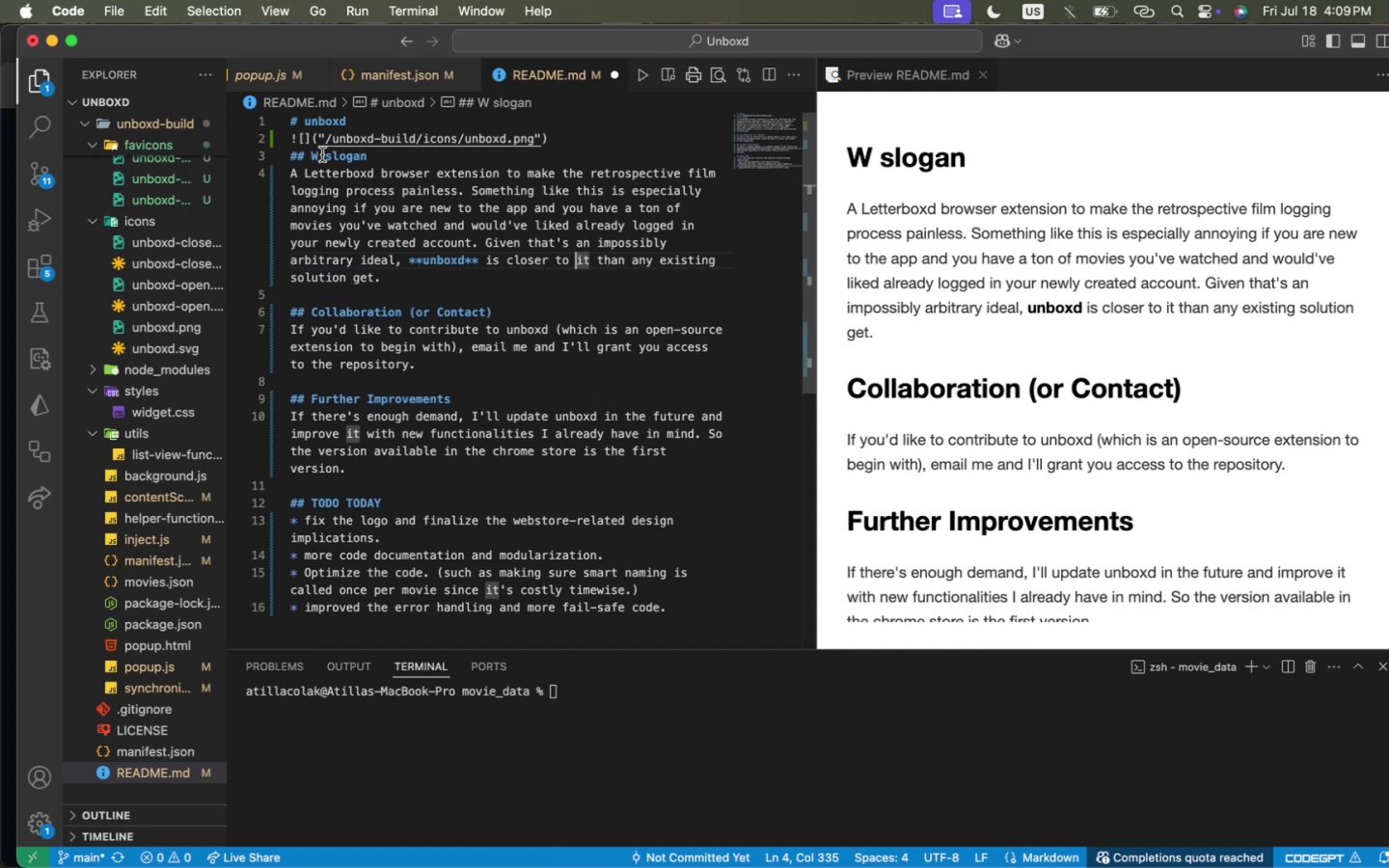 
left_click([320, 154])
 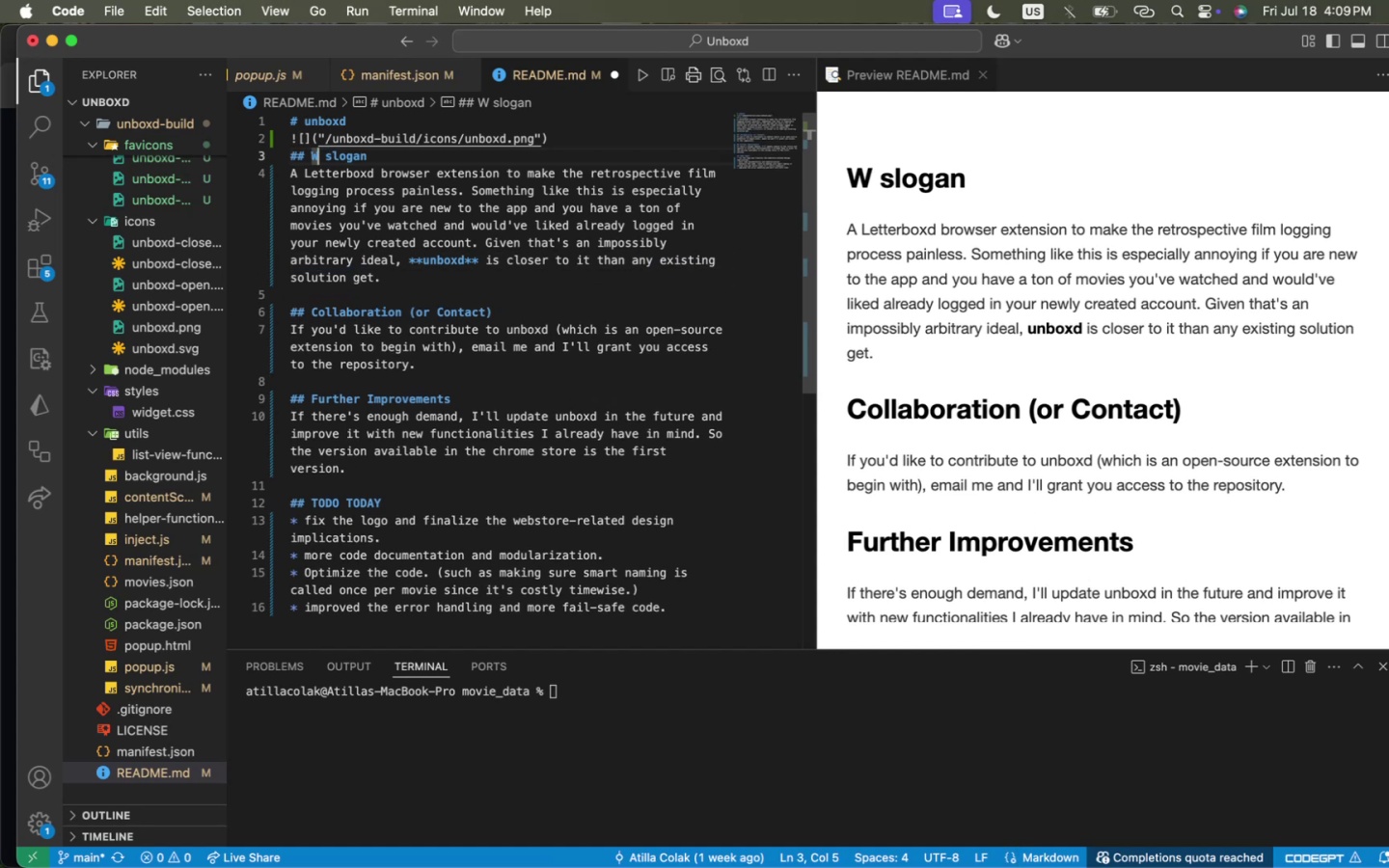 
key(Backspace)
 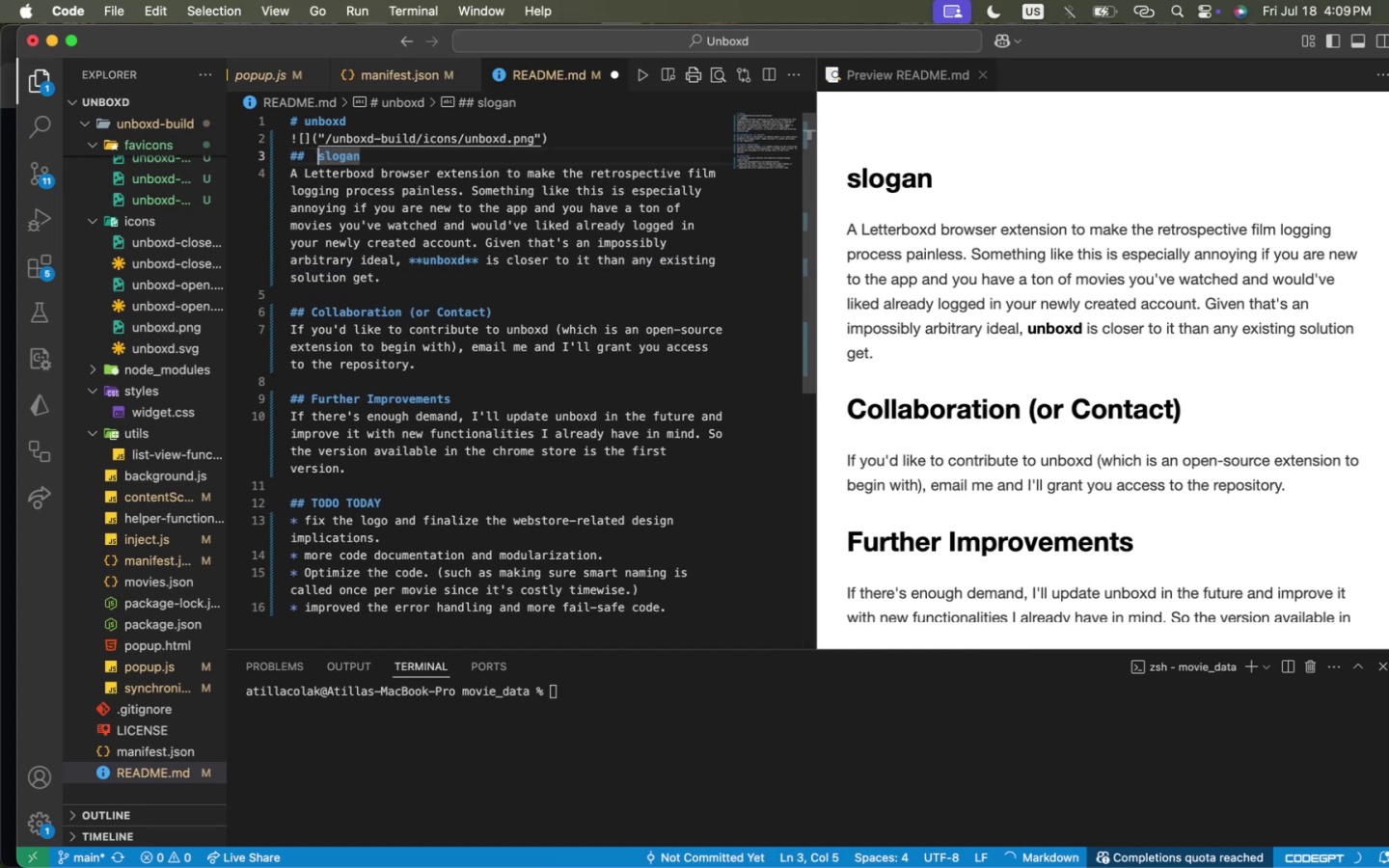 
key(ArrowRight)
 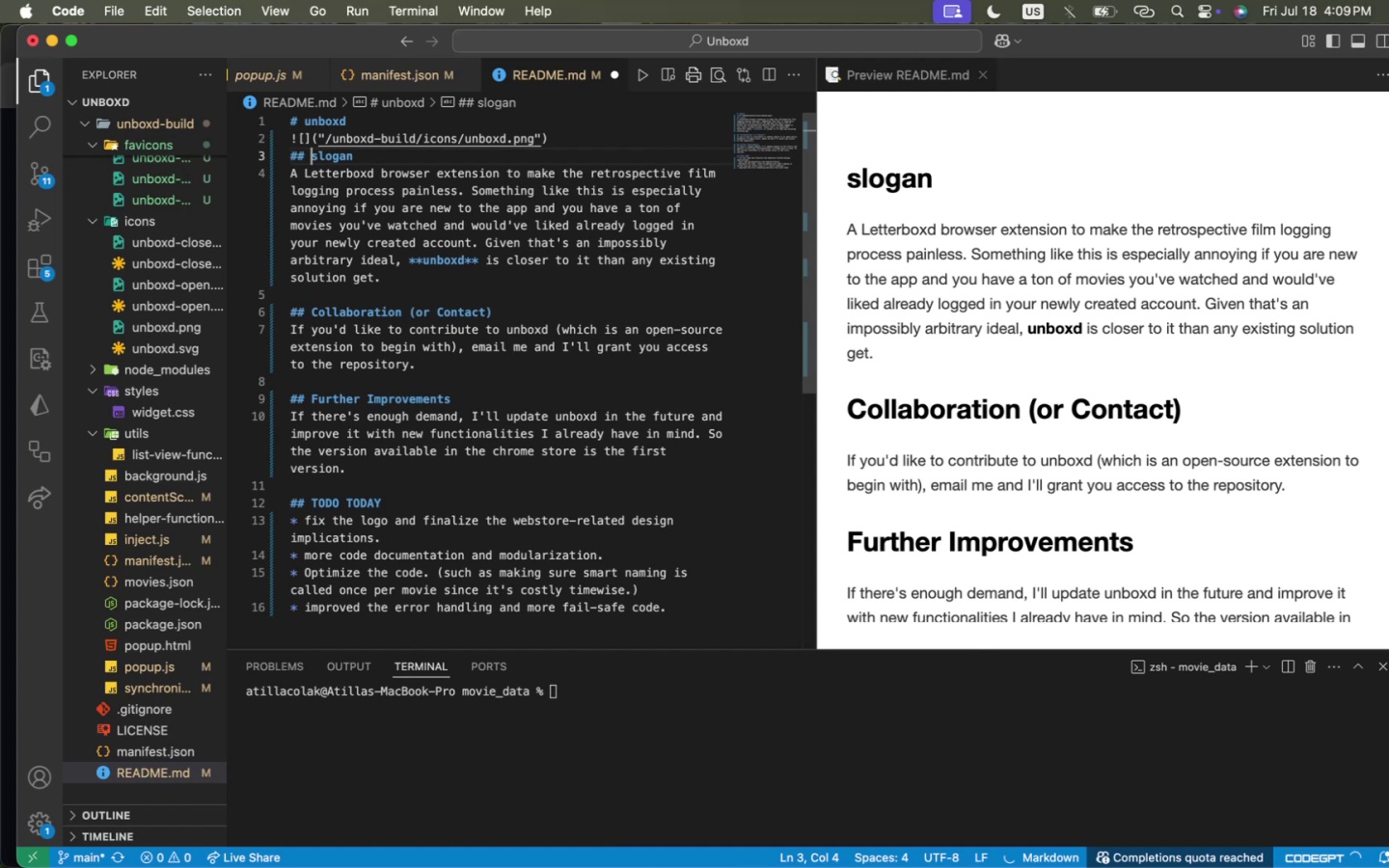 
key(Backspace)
 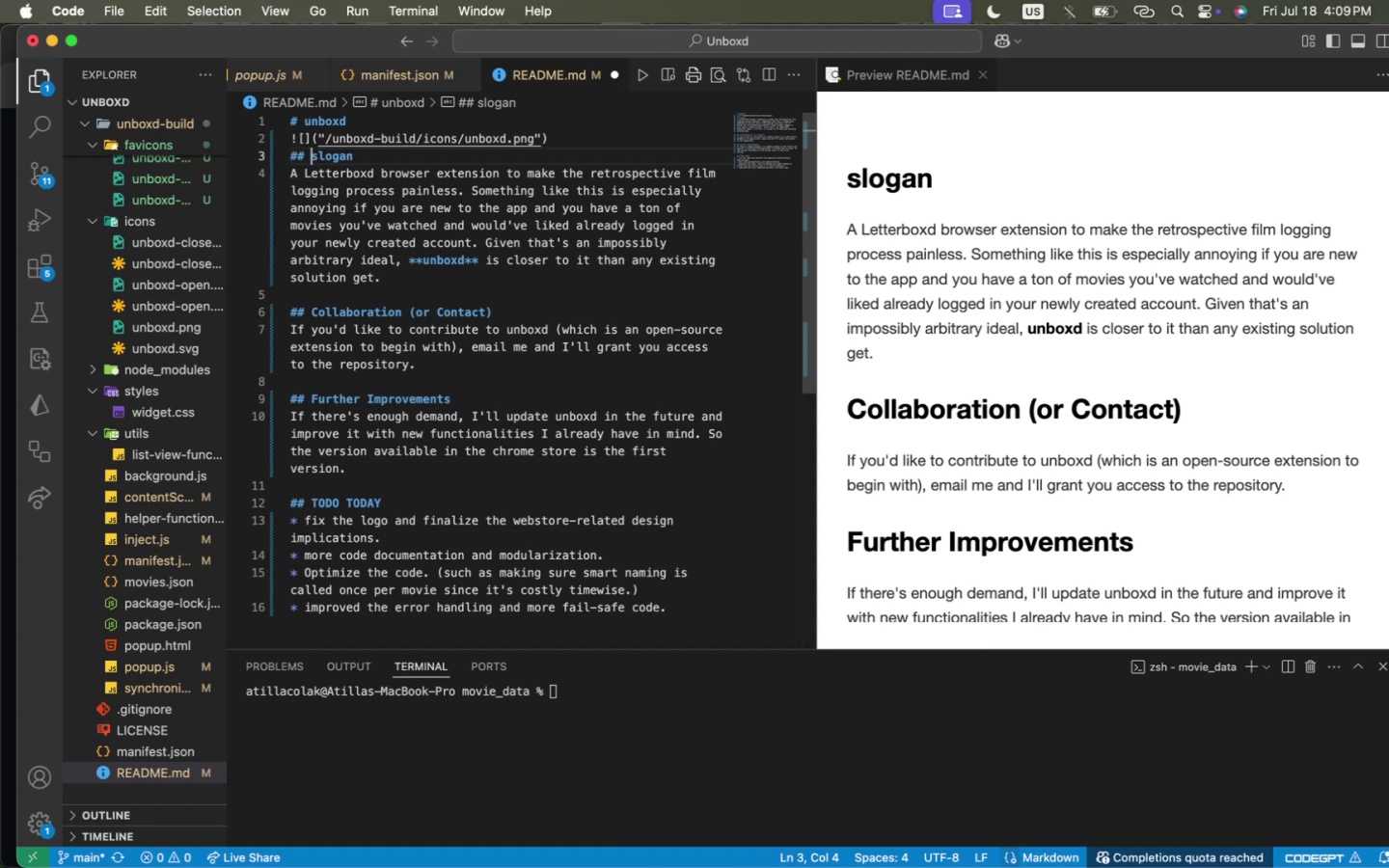 
key(Shift+ArrowRight)
 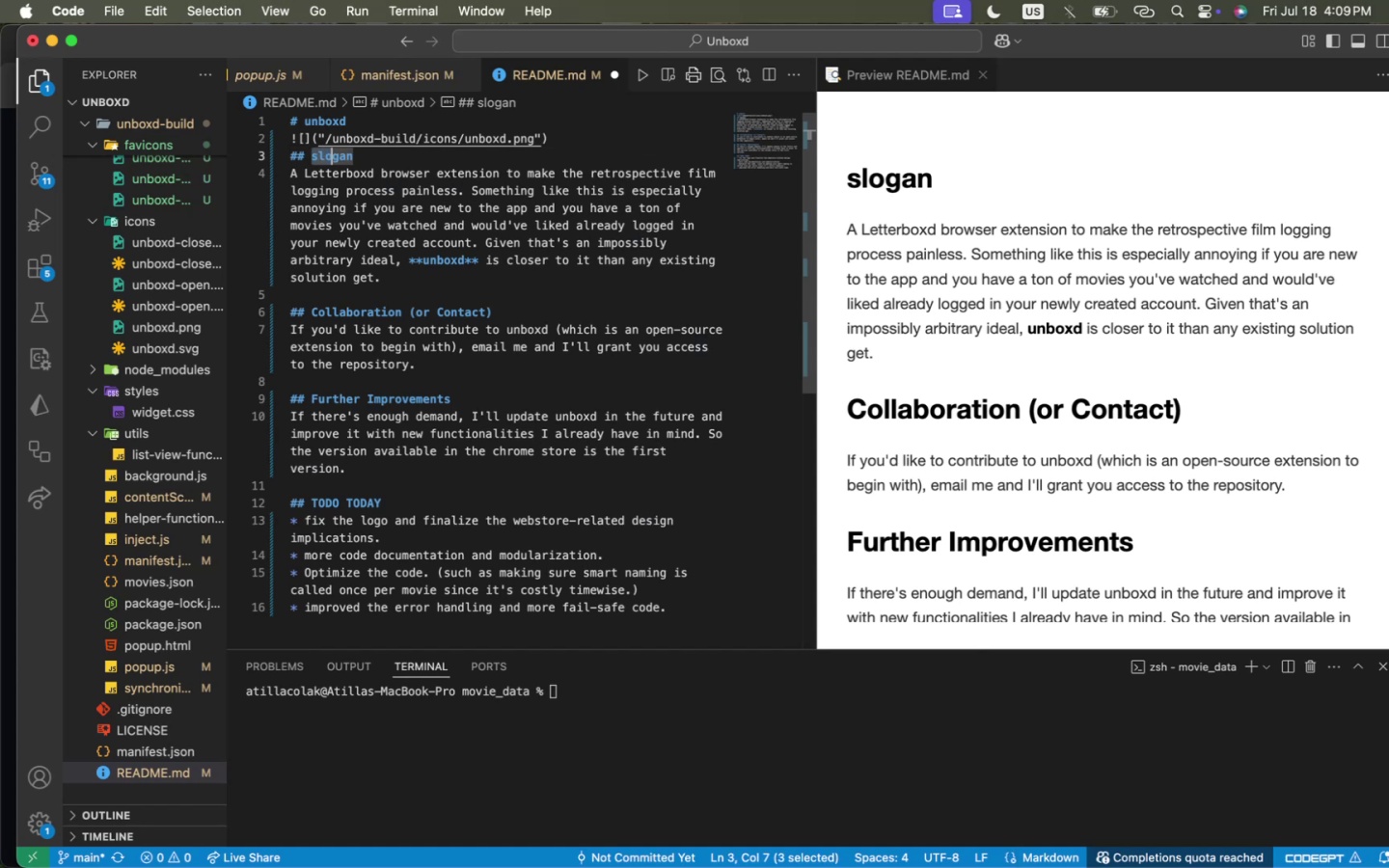 
key(Shift+ArrowRight)
 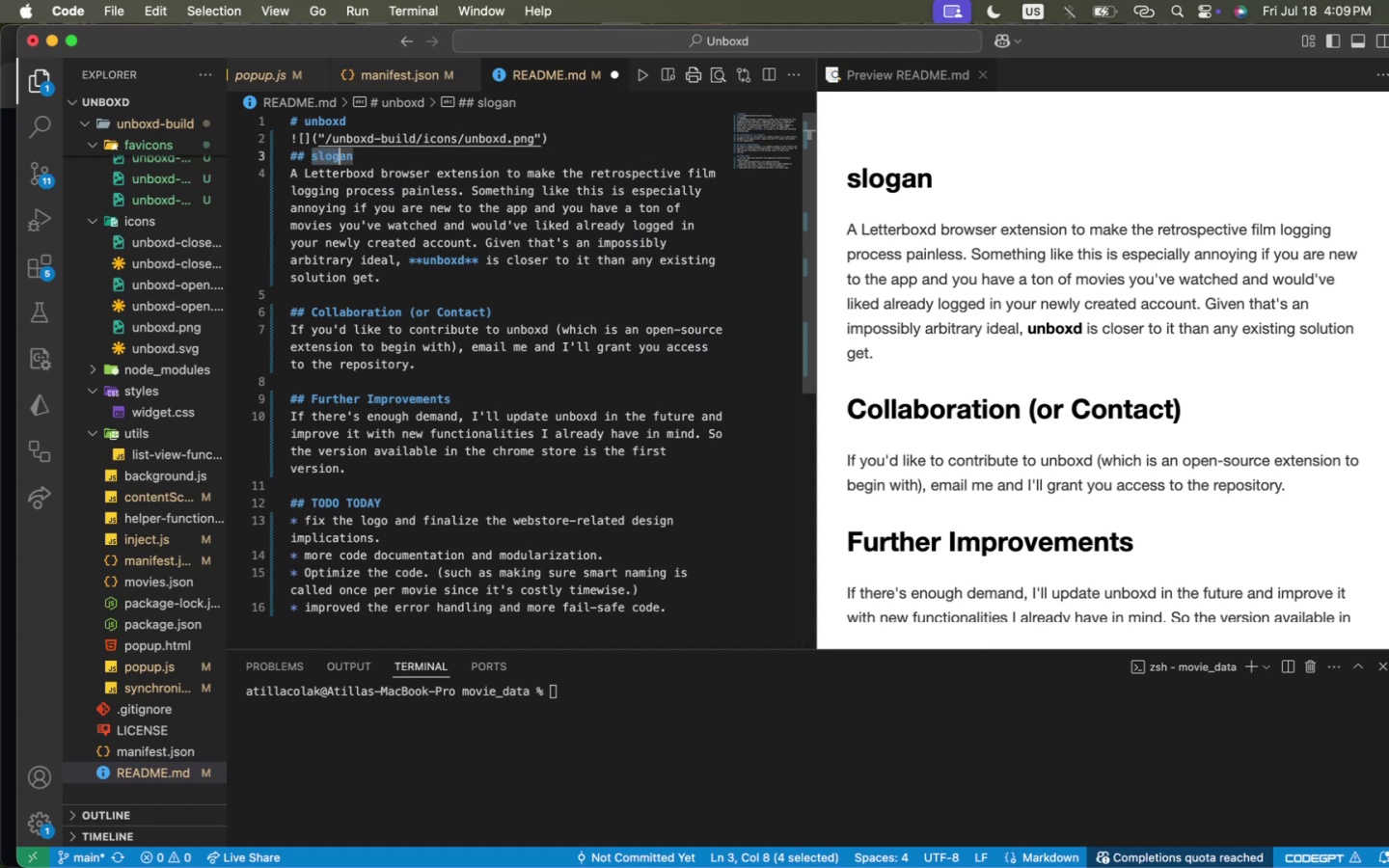 
key(Shift+ArrowRight)
 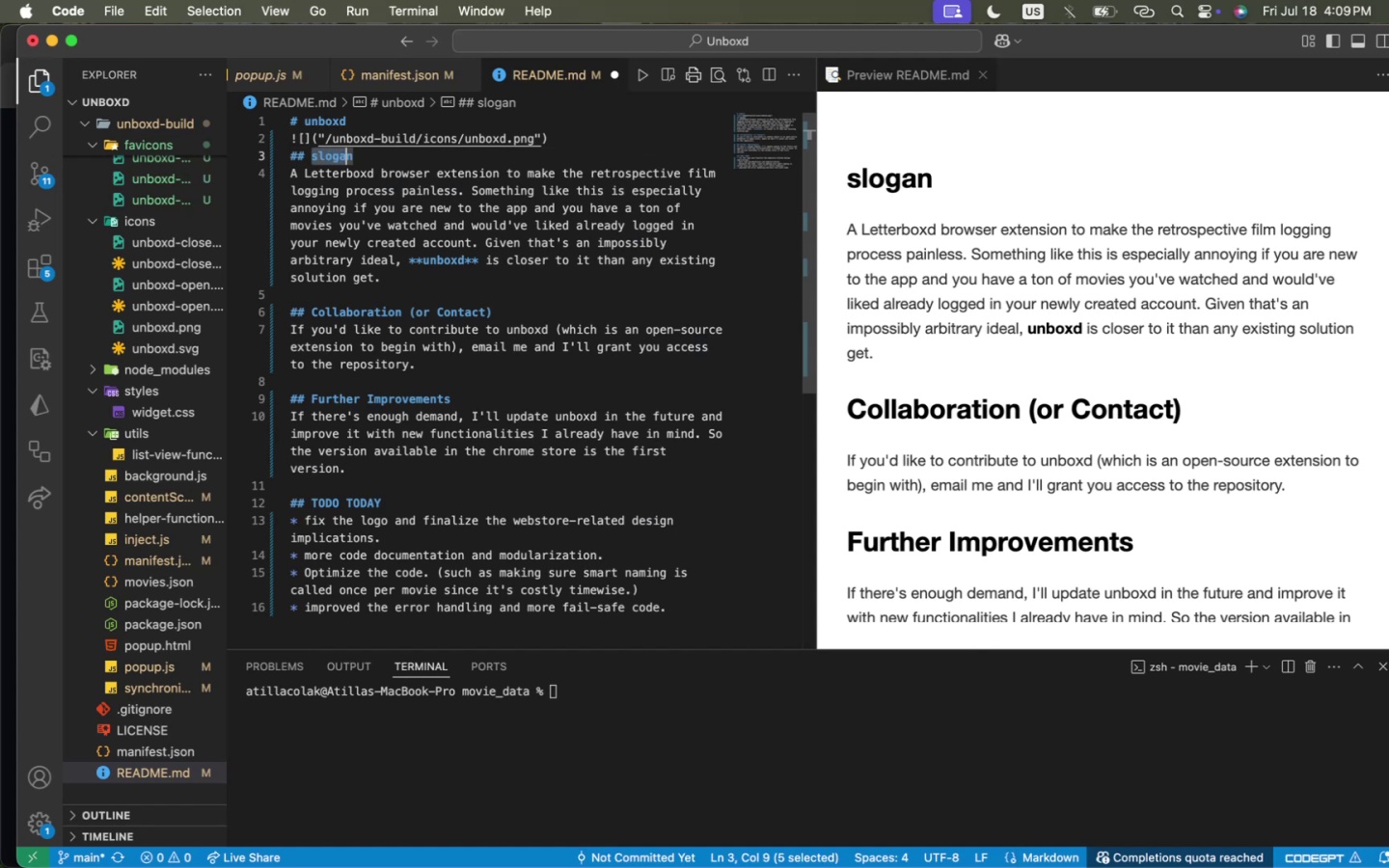 
key(Shift+ArrowRight)
 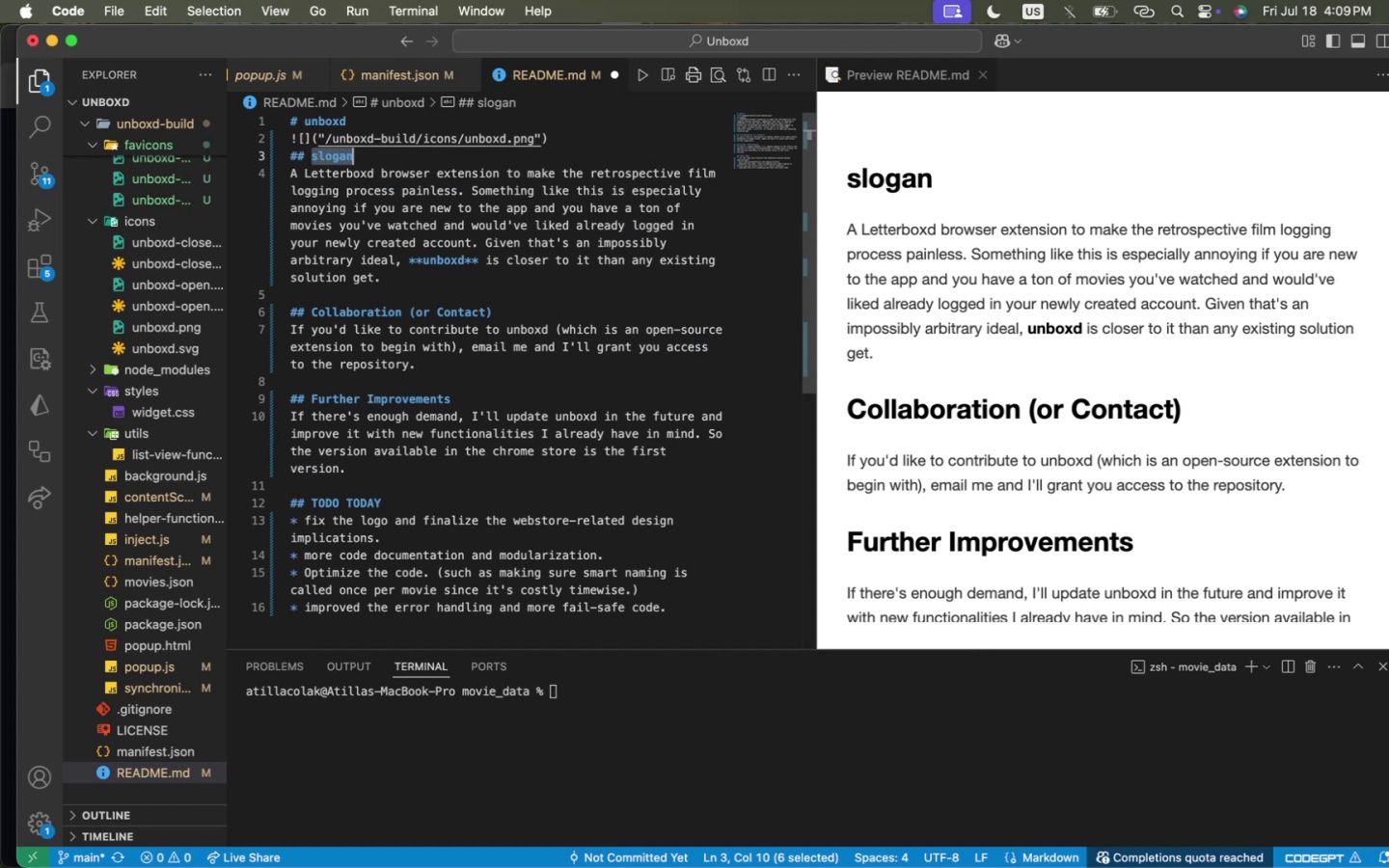 
key(Shift+ArrowRight)
 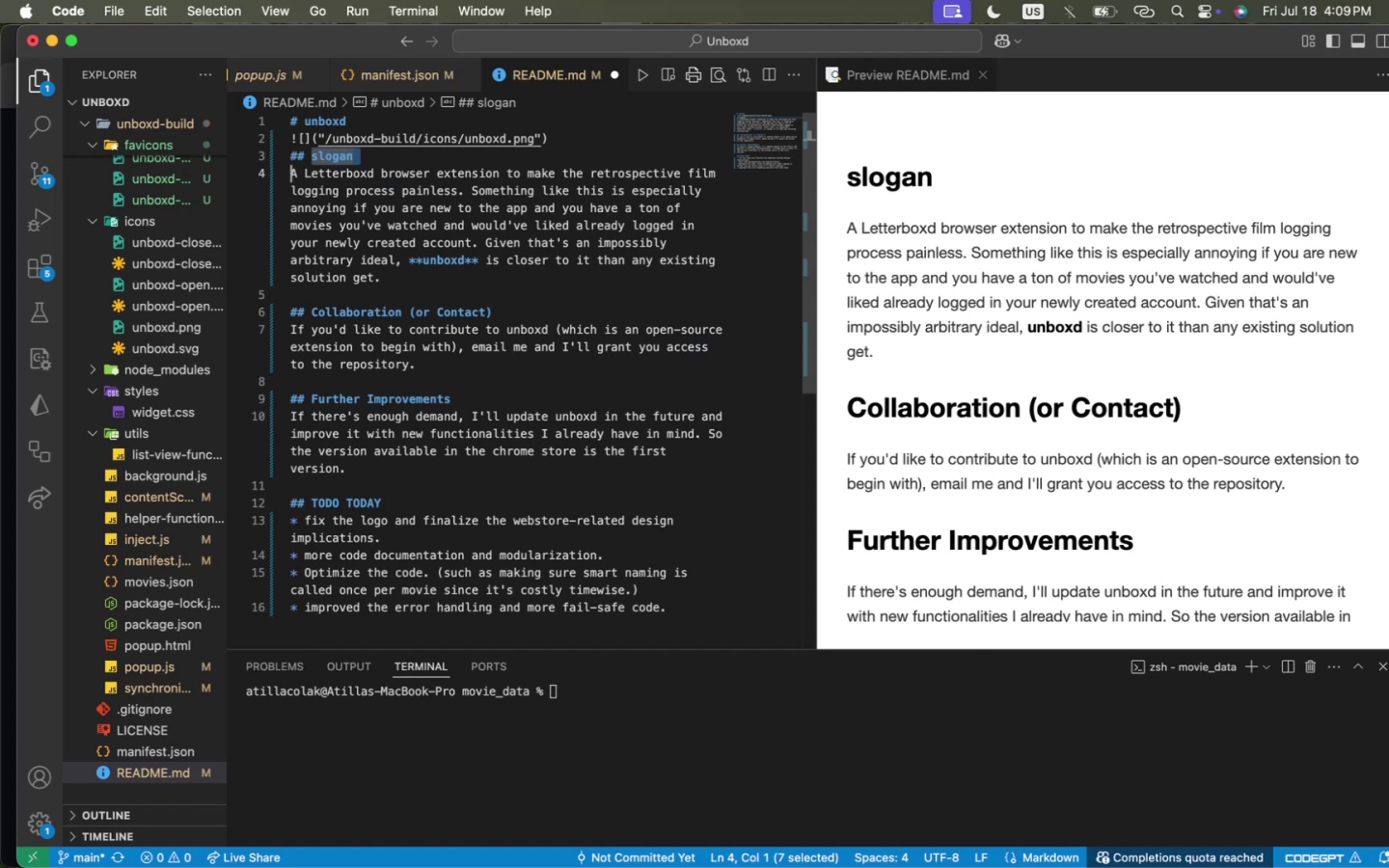 
key(Shift+ArrowRight)
 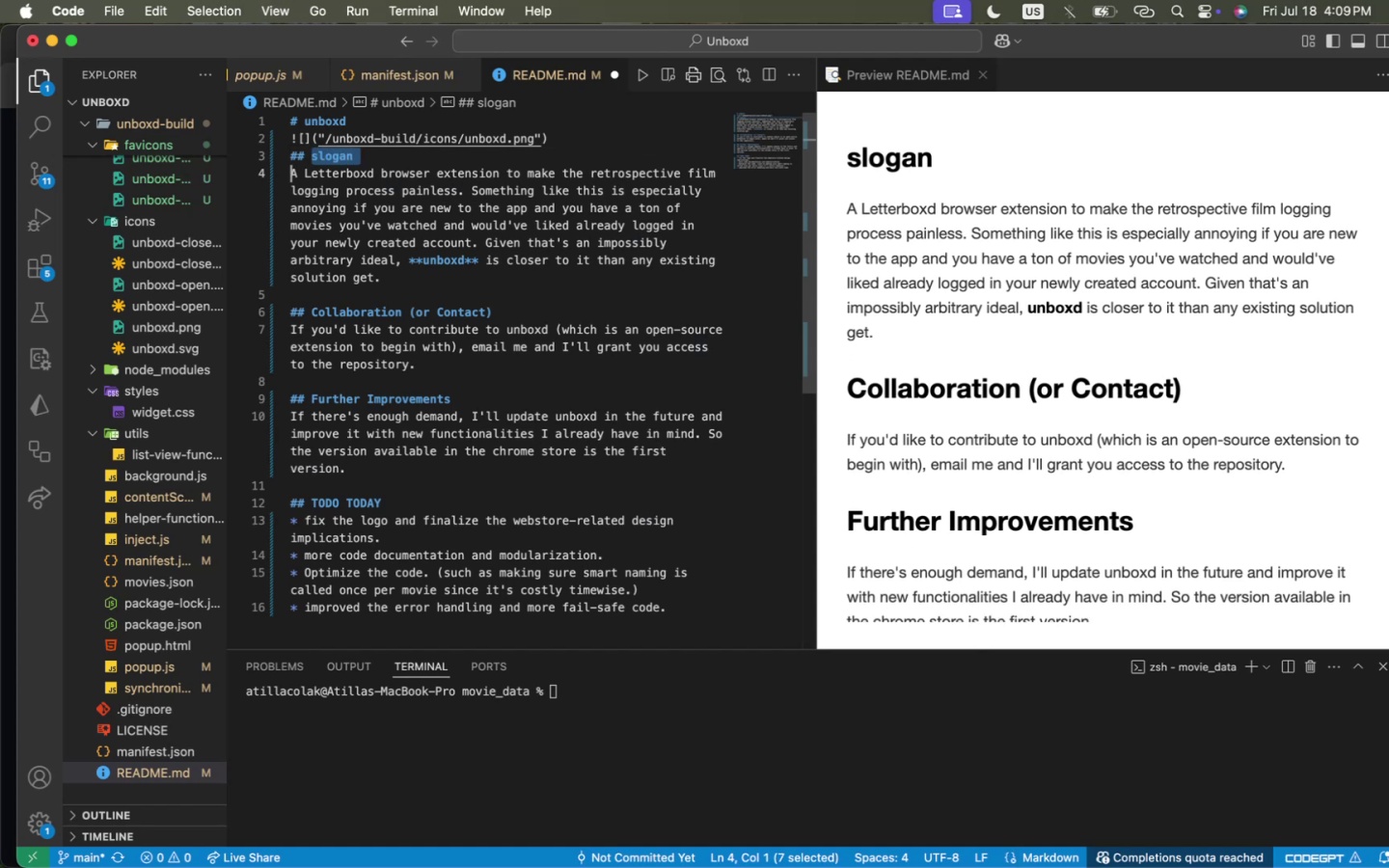 
key(Shift+ArrowRight)
 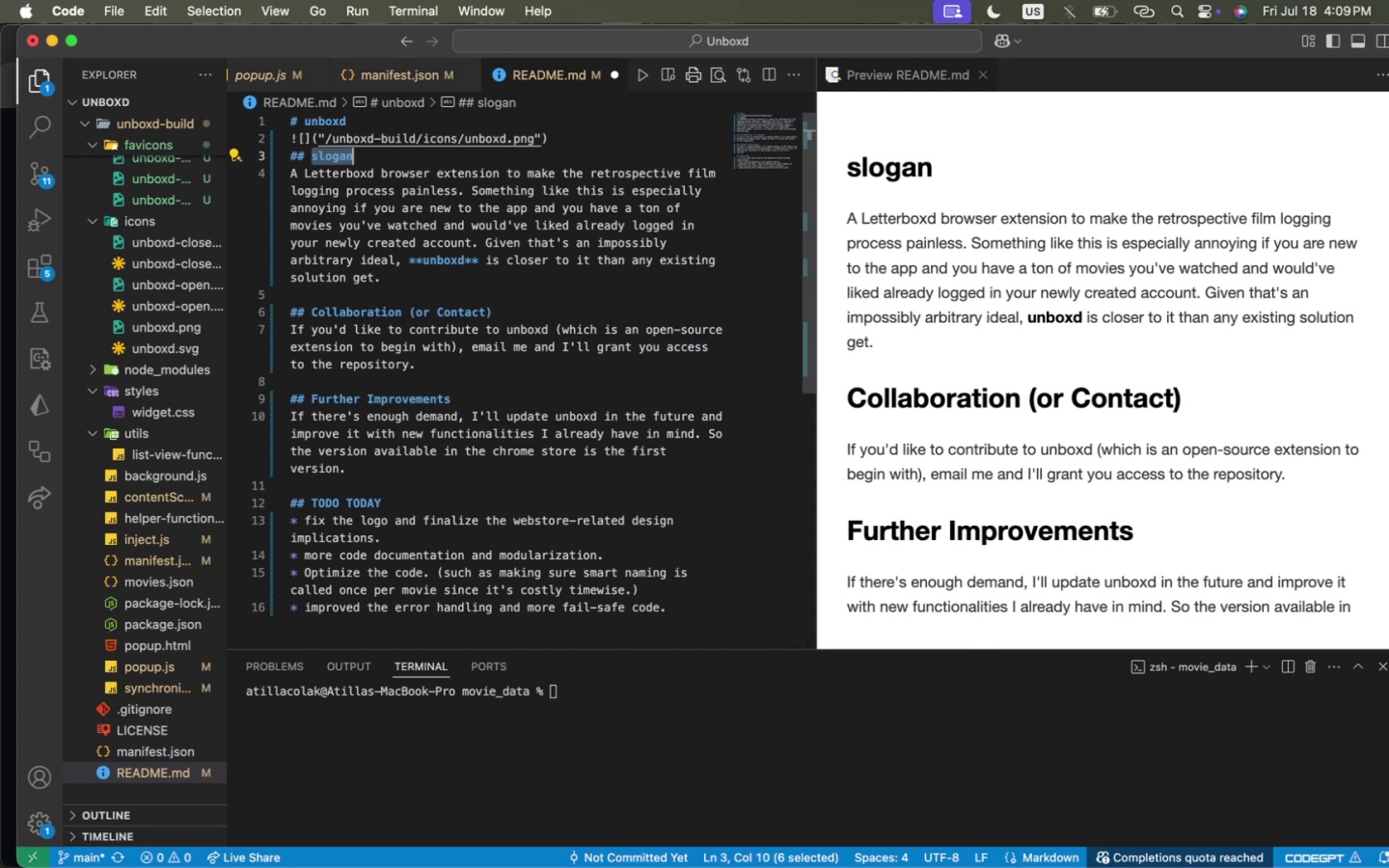 
key(Shift+ArrowLeft)
 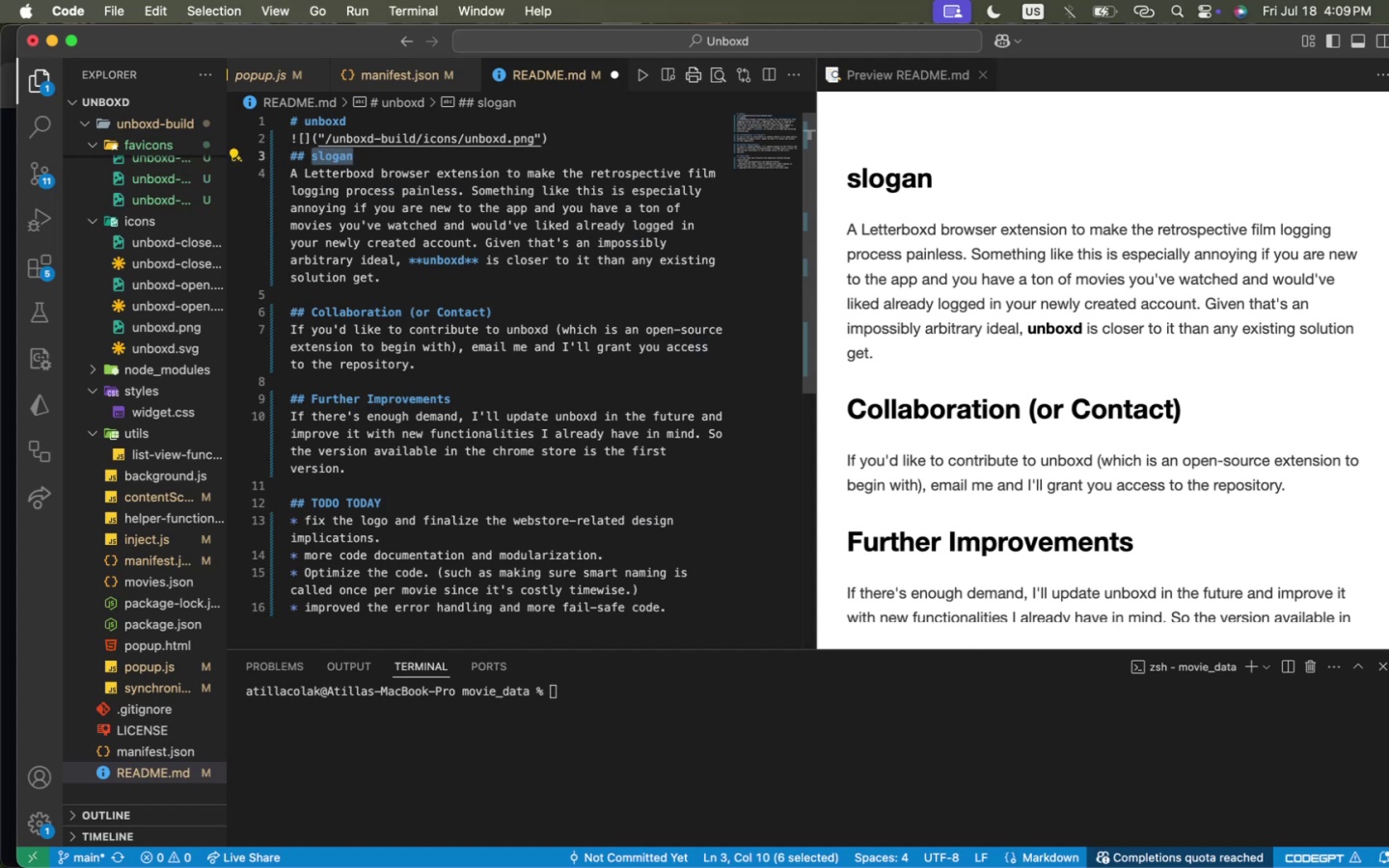 
type(Wa)
key(Backspace)
type(hat's this? )
 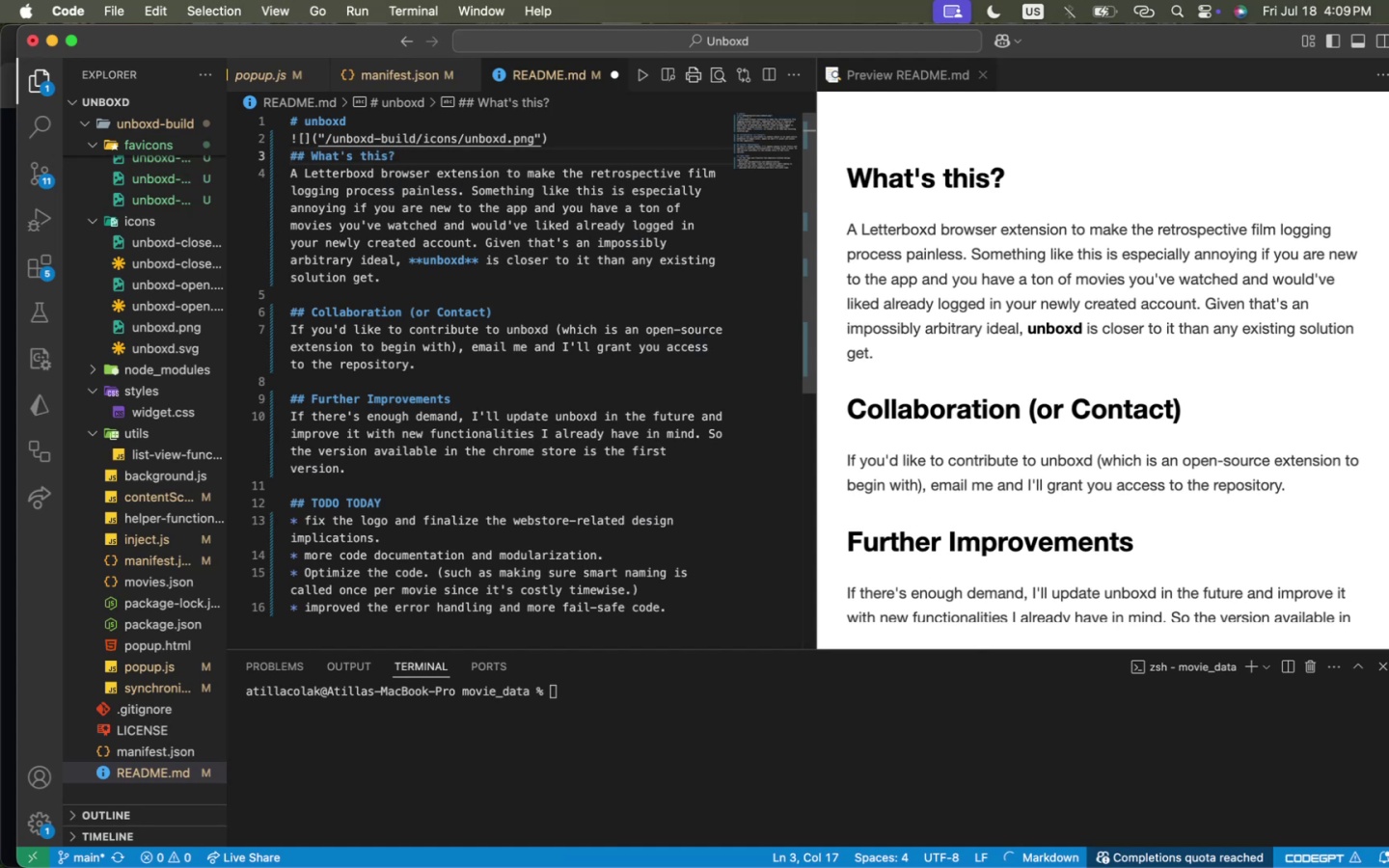 
key(Meta+CommandLeft)
 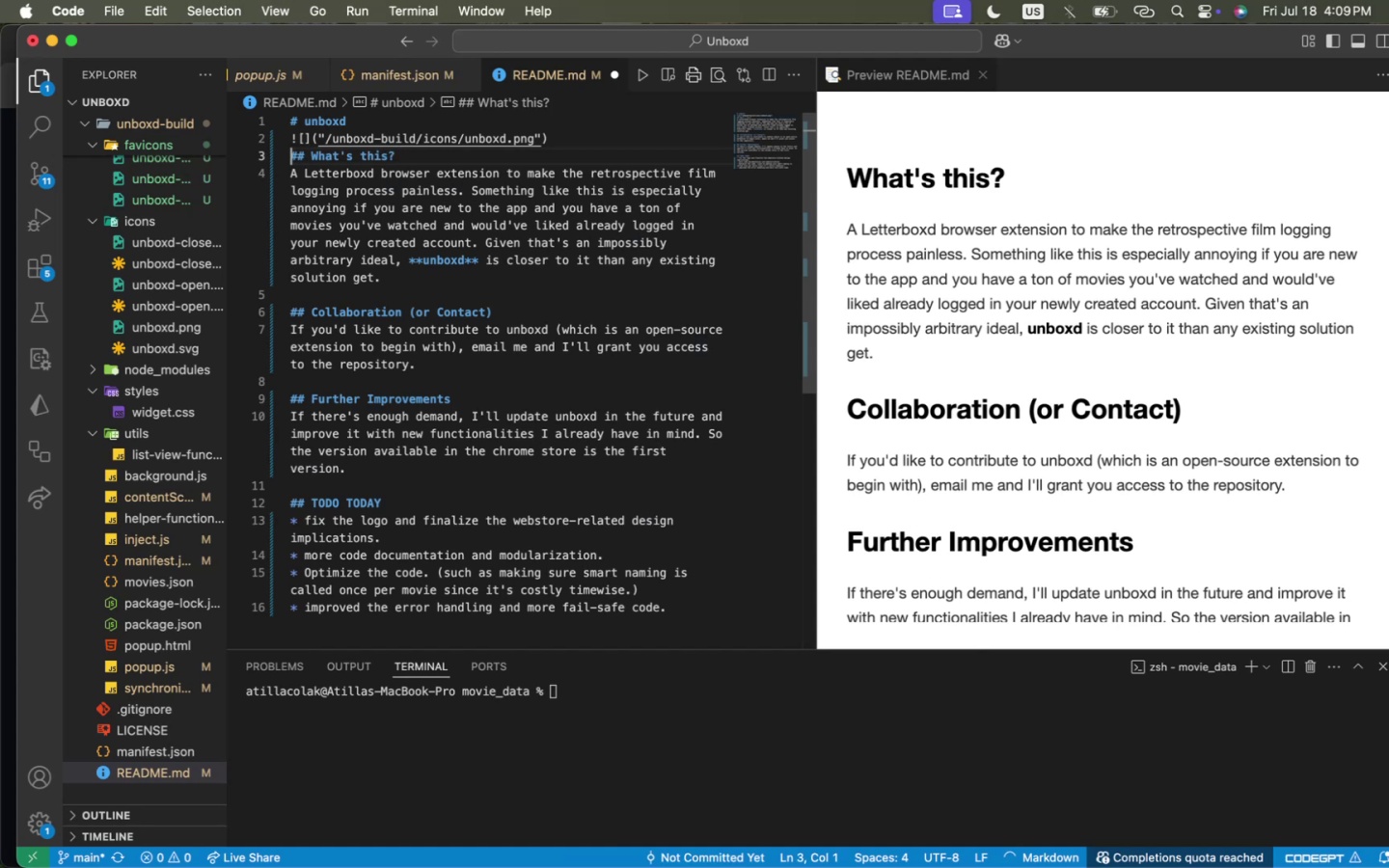 
key(Meta+ArrowLeft)
 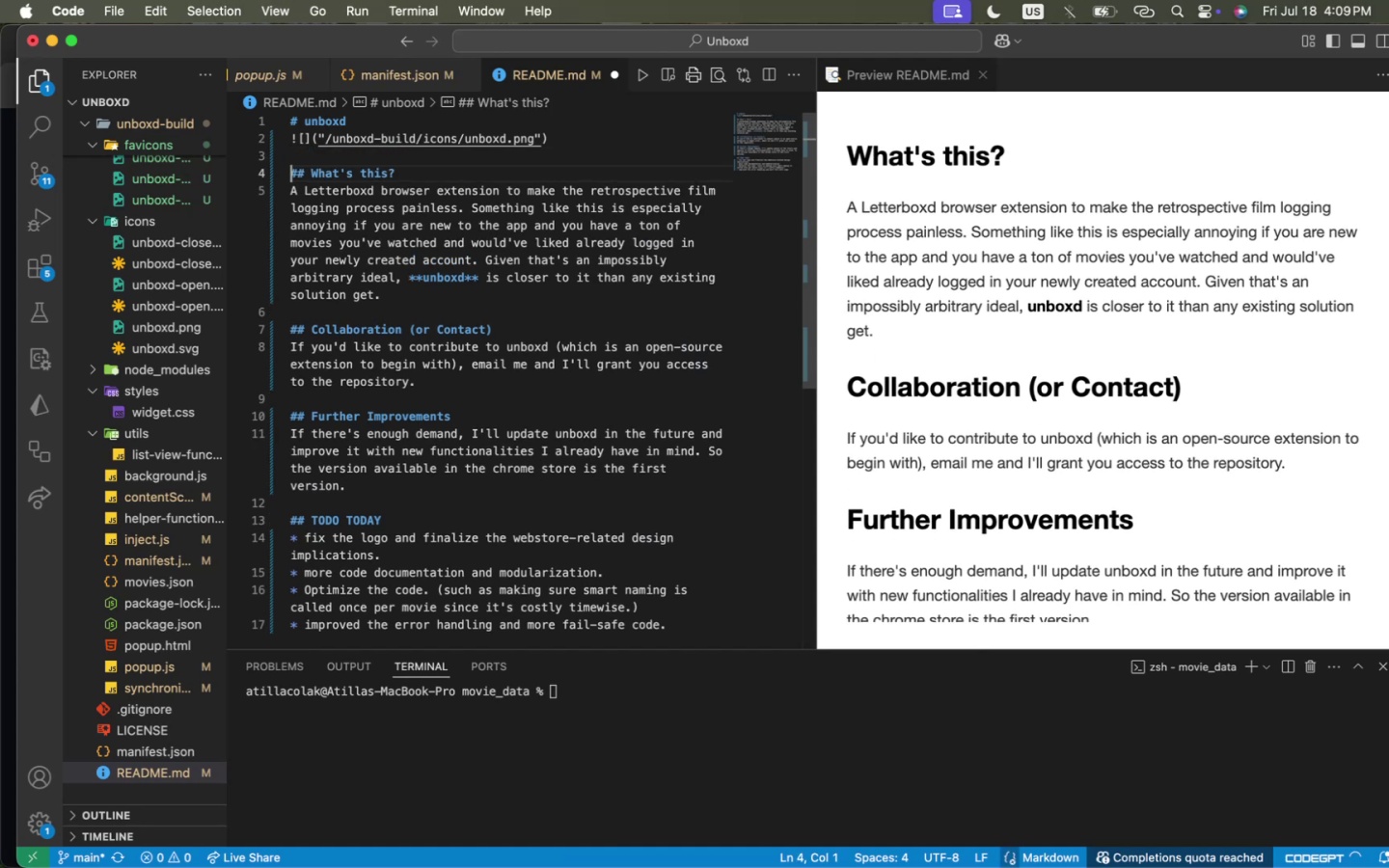 
key(Enter)
 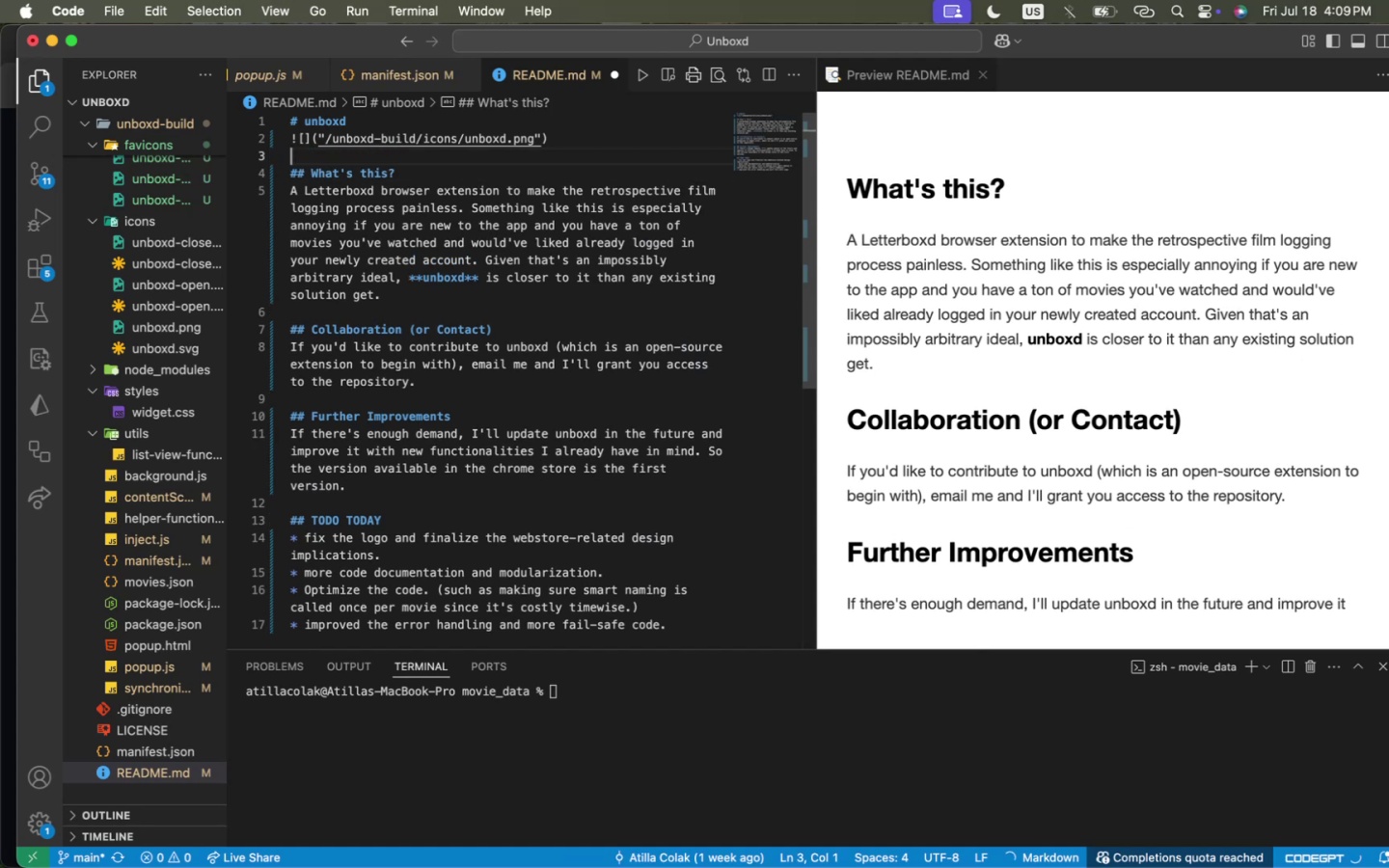 
key(ArrowUp)
 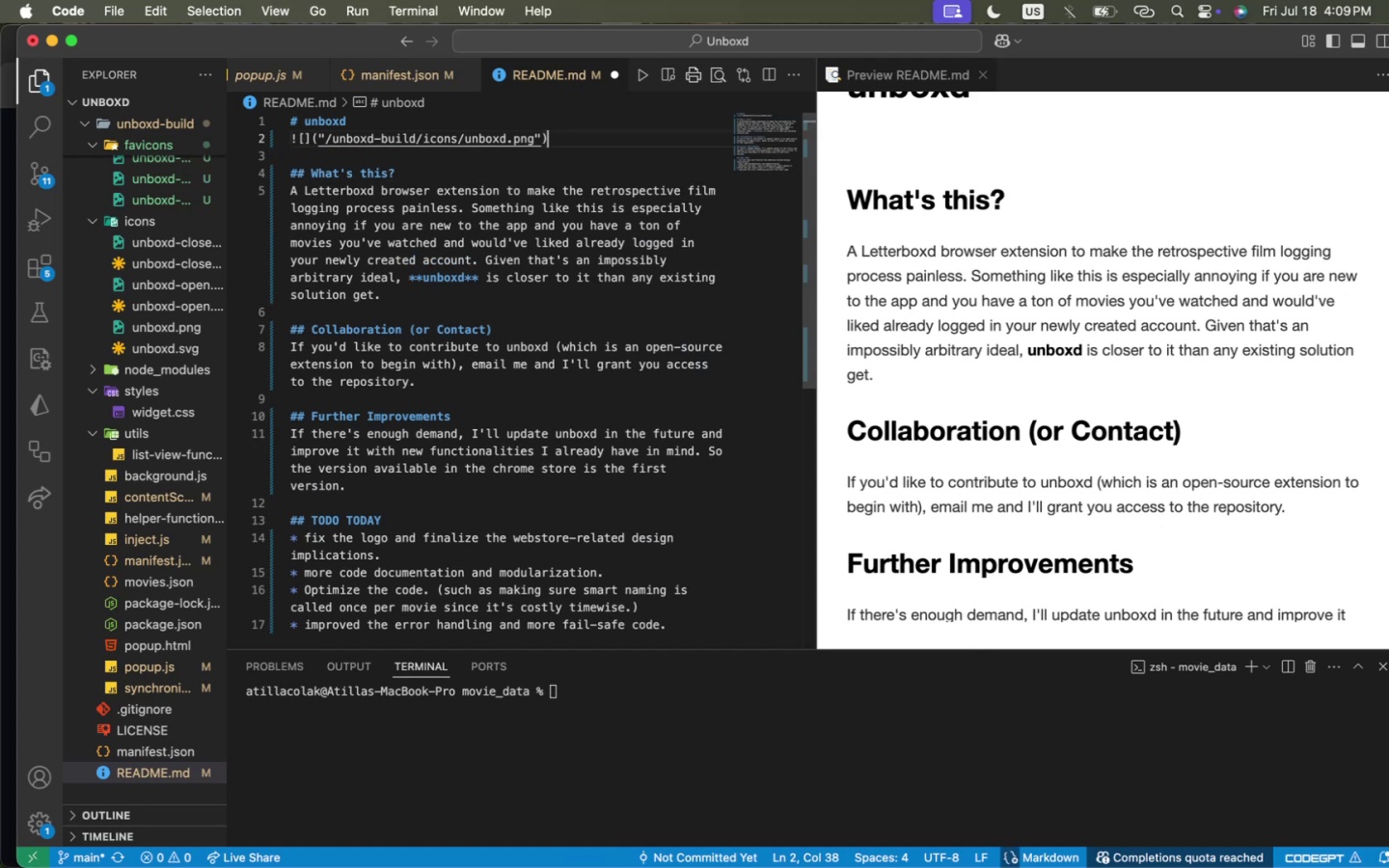 
key(ArrowLeft)
 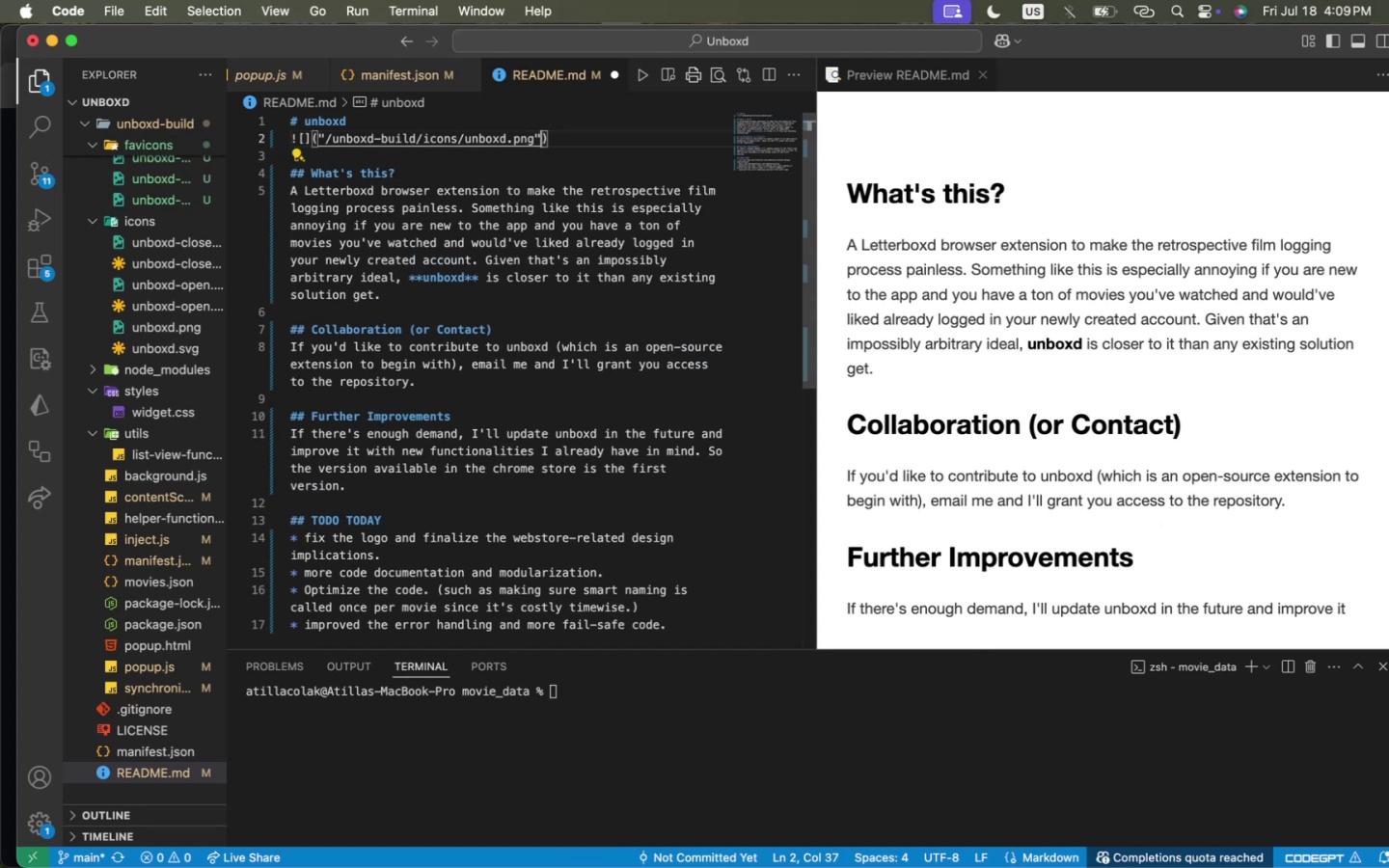 
key(ArrowLeft)
 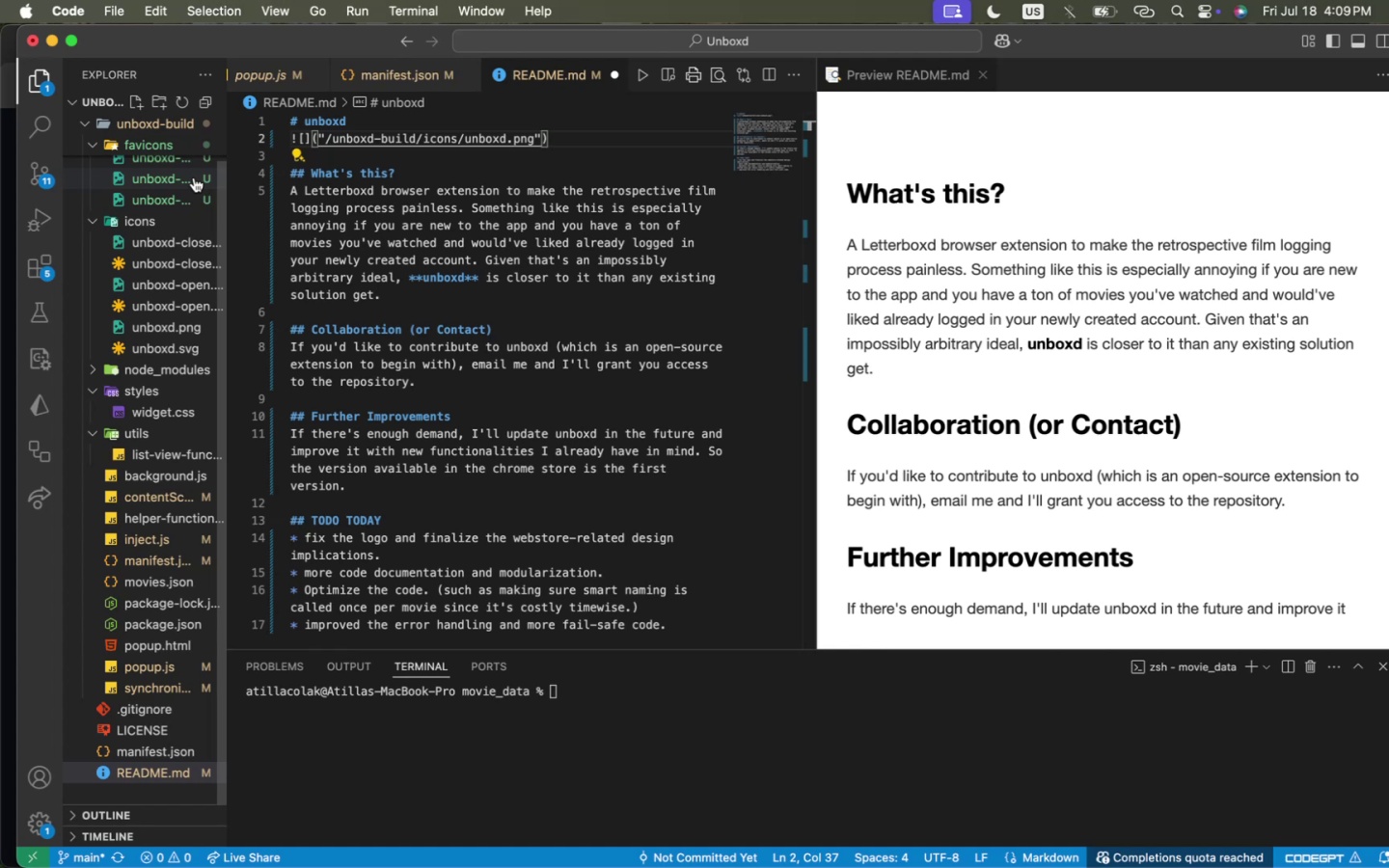 
scroll: coordinate [117, 265], scroll_direction: up, amount: 5.0
 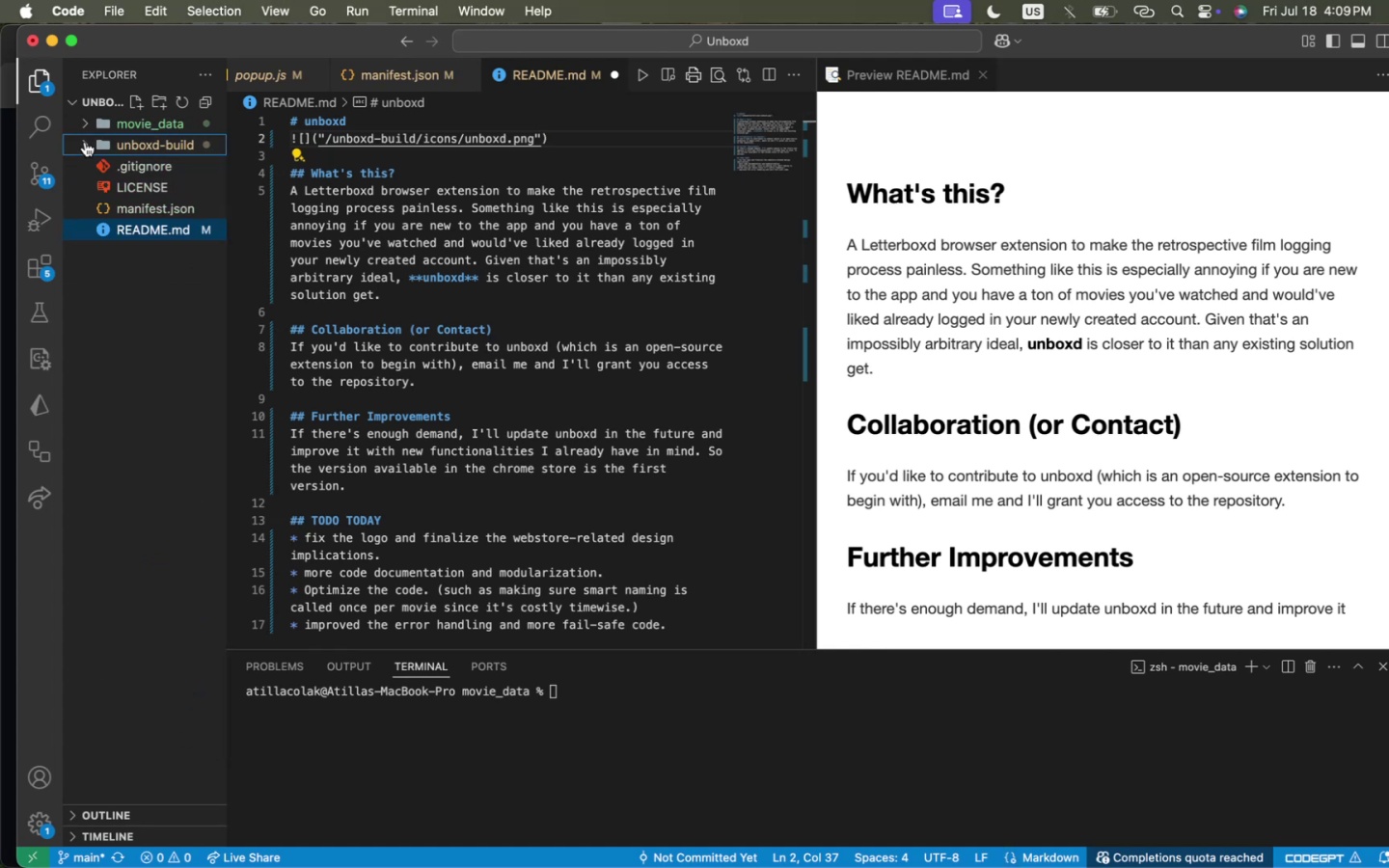 
left_click([85, 142])
 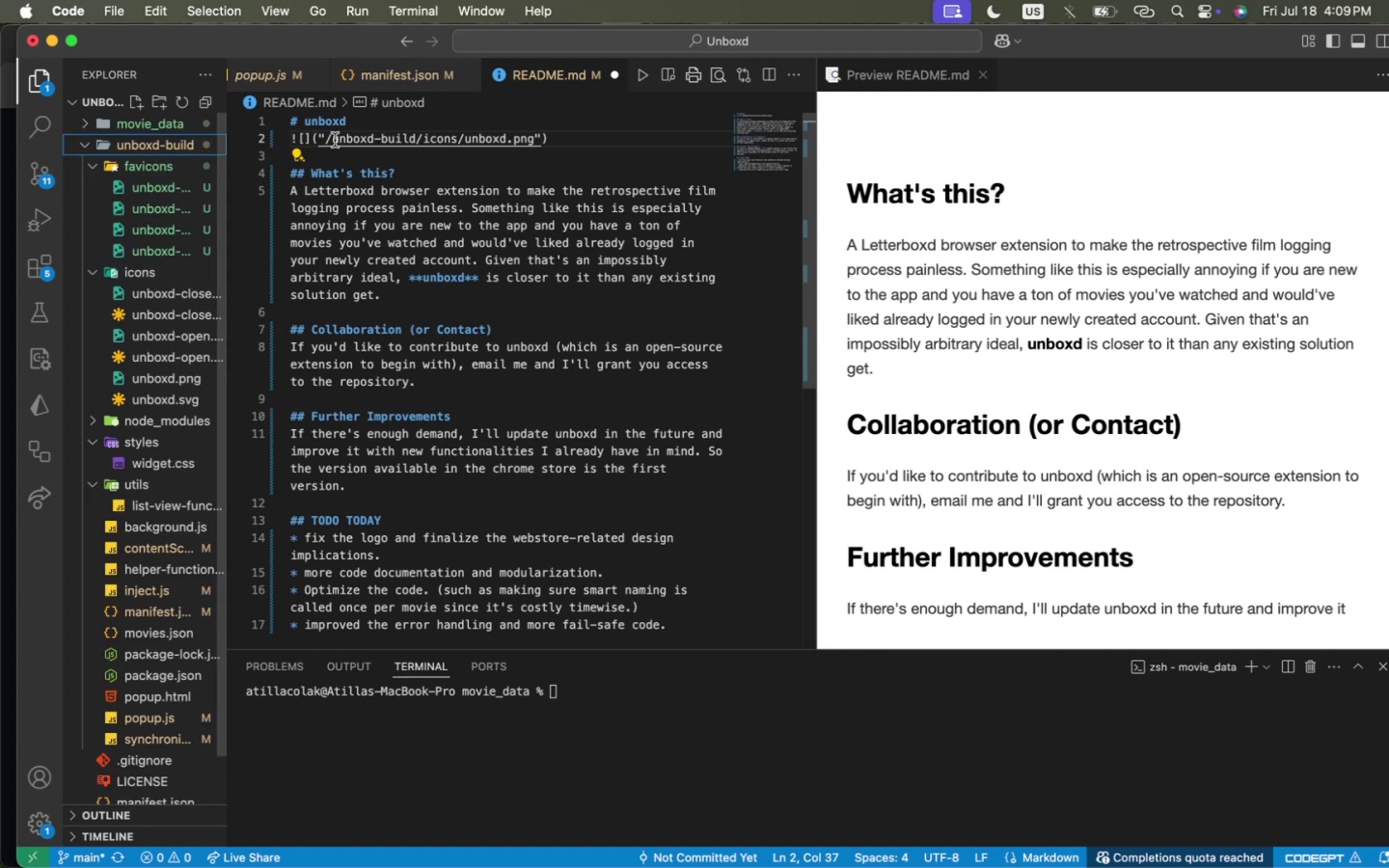 
wait(5.16)
 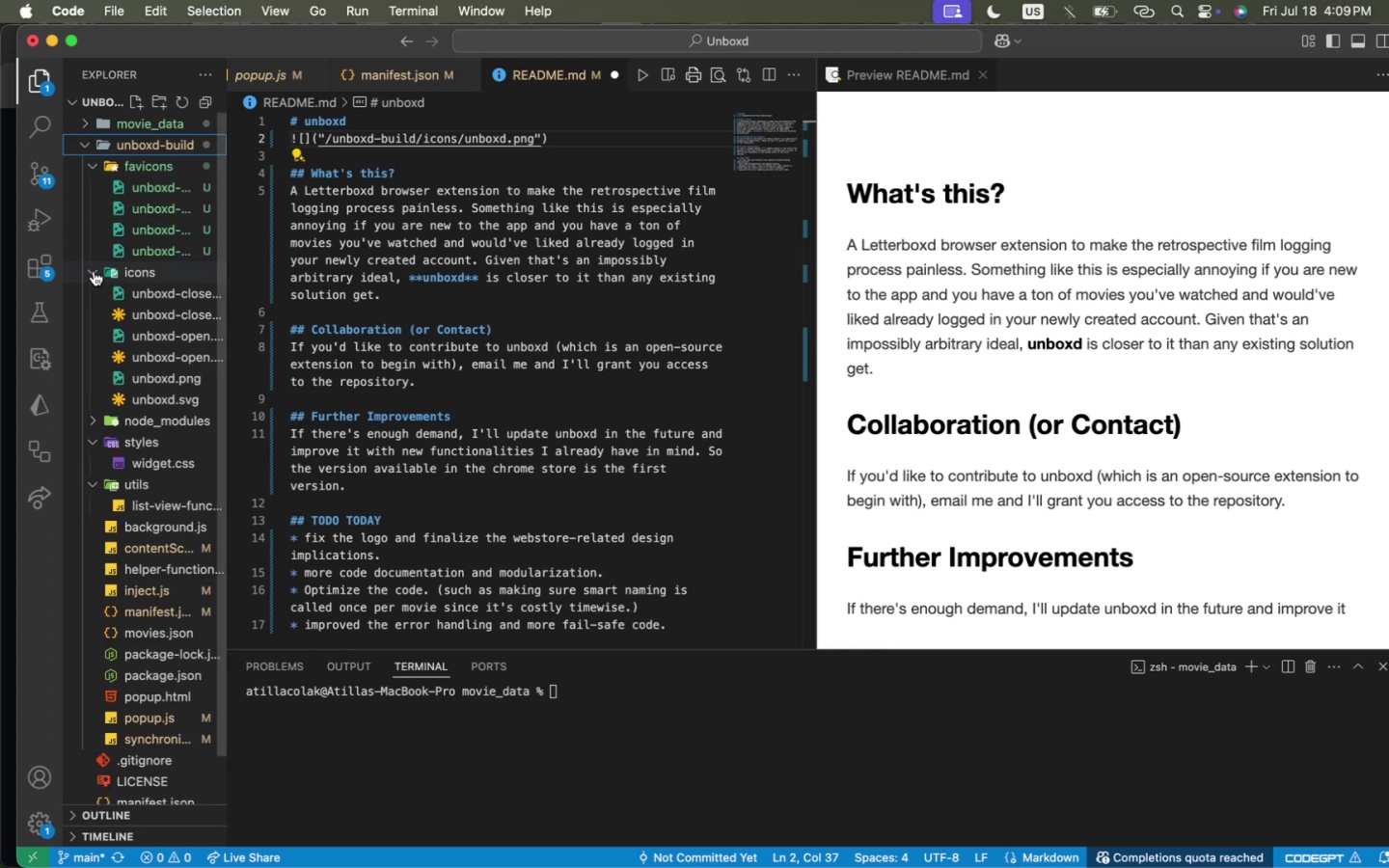 
left_click([335, 136])
 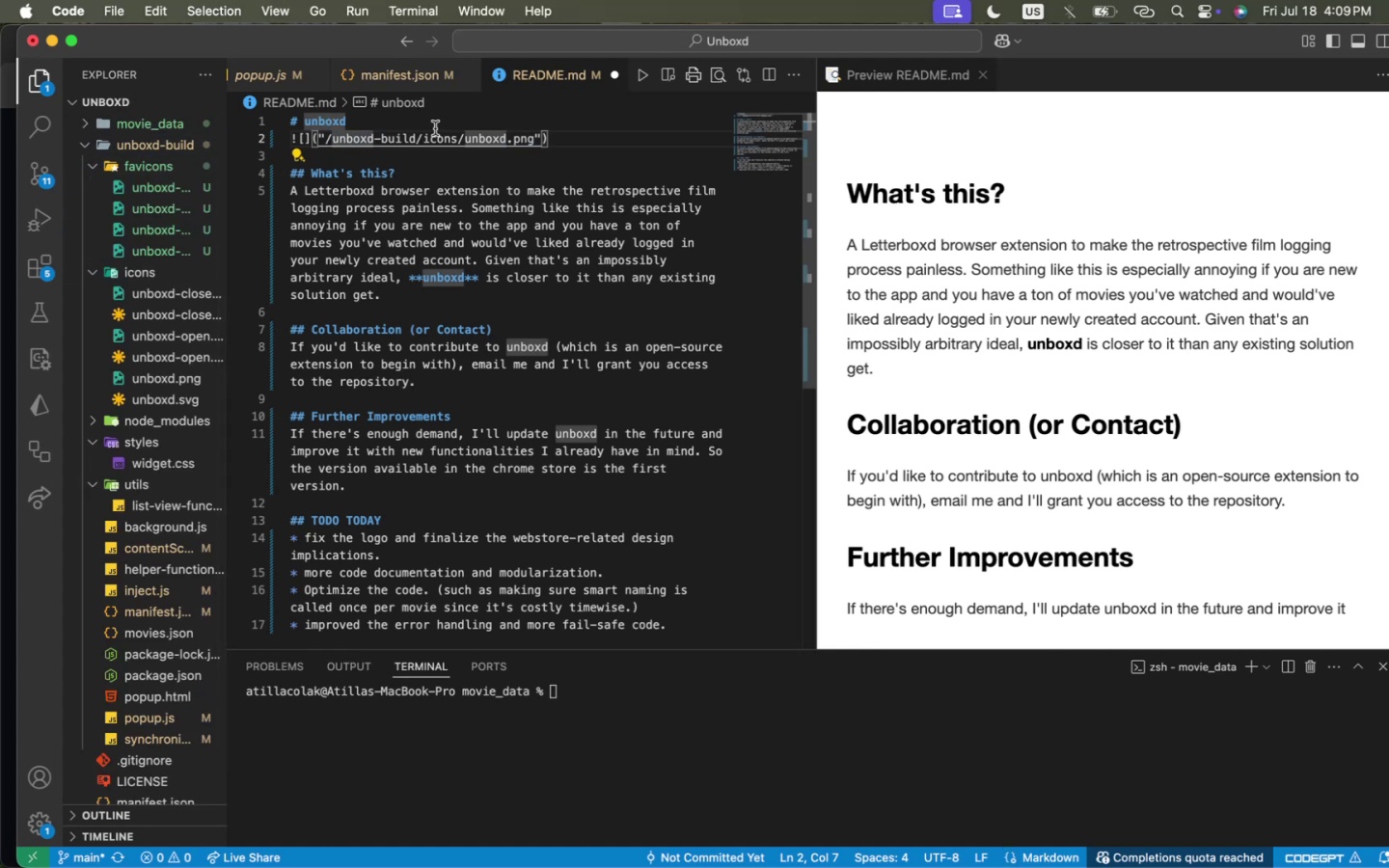 
key(Backspace)
 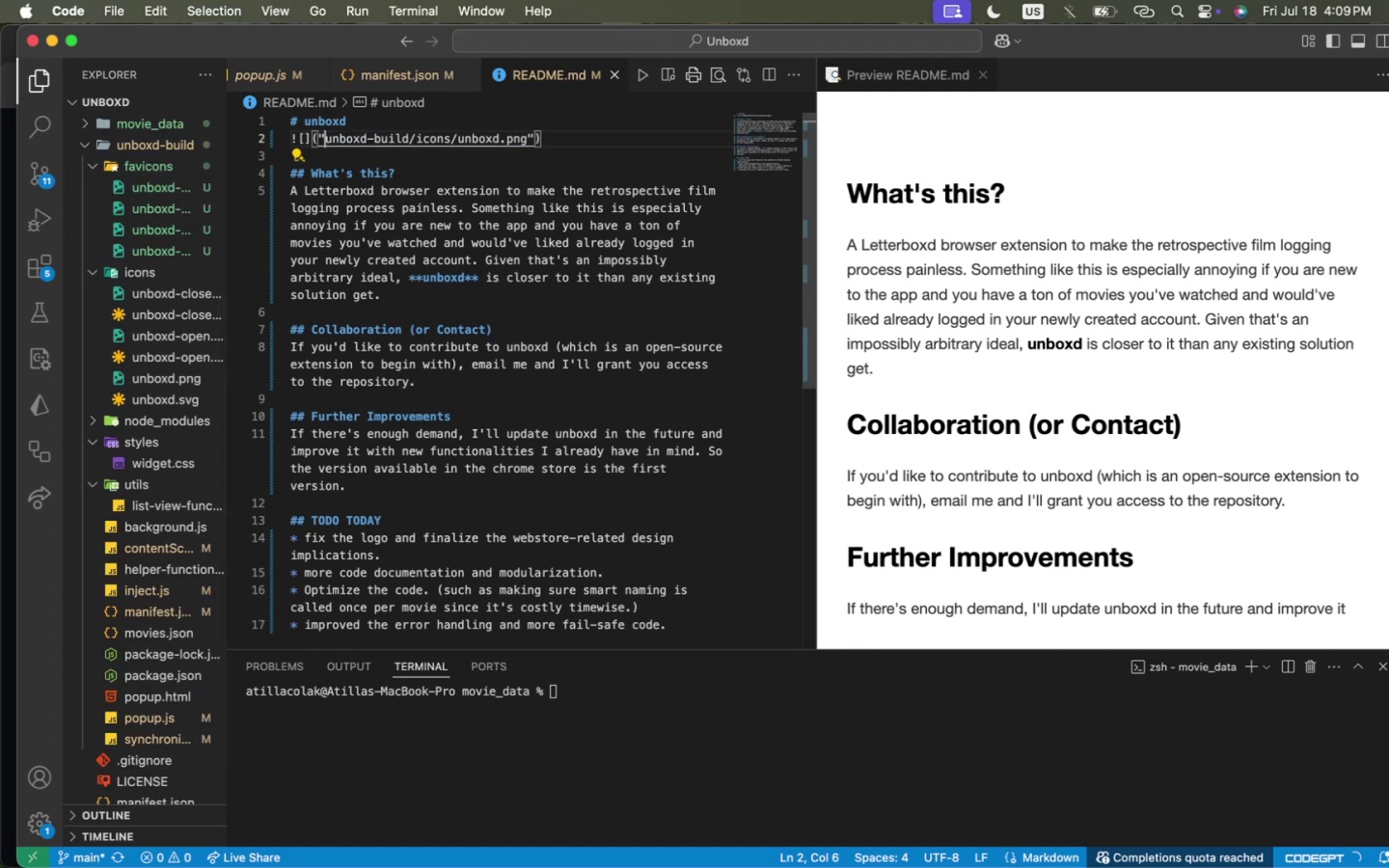 
key(Meta+CommandLeft)
 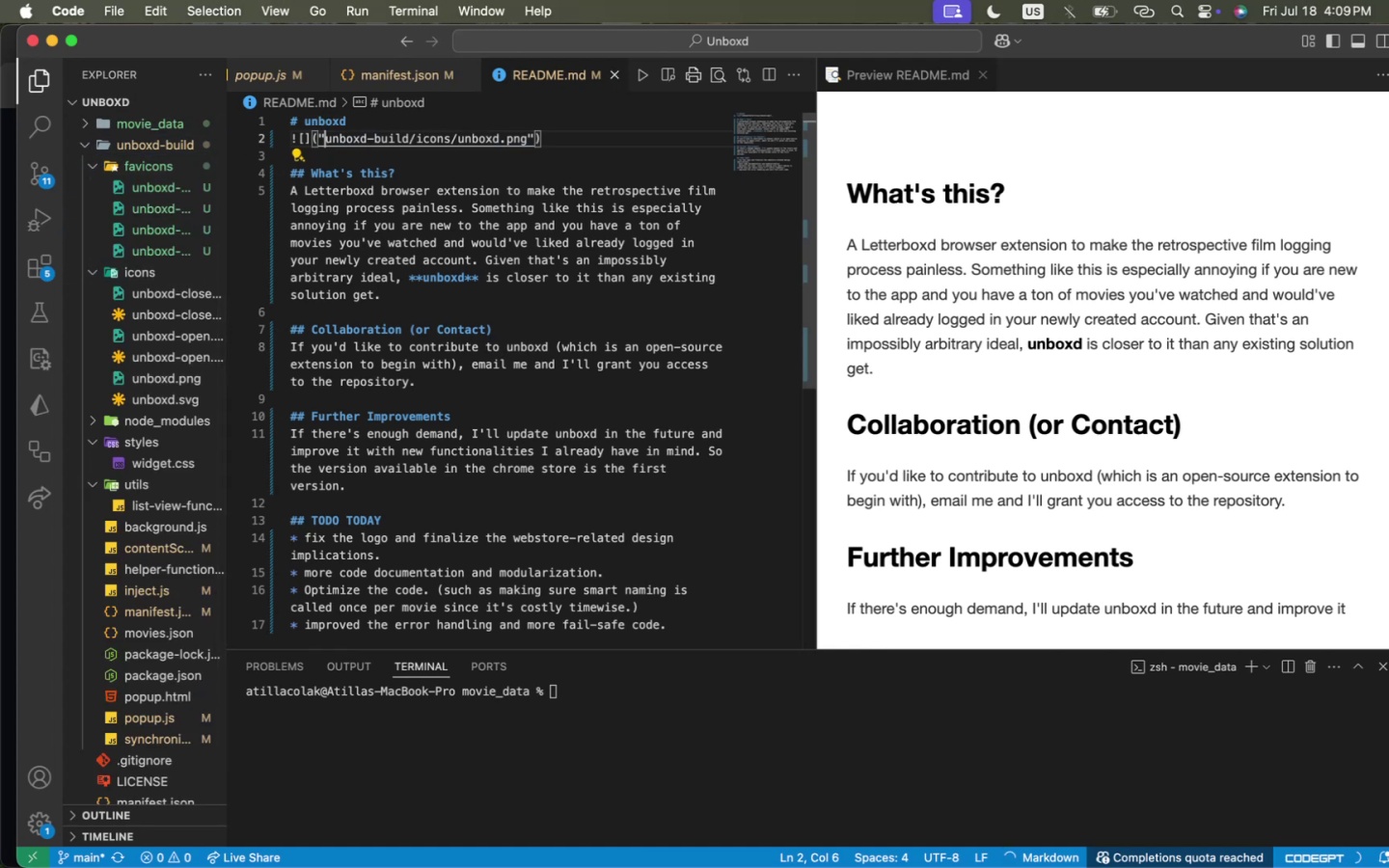 
key(Meta+S)
 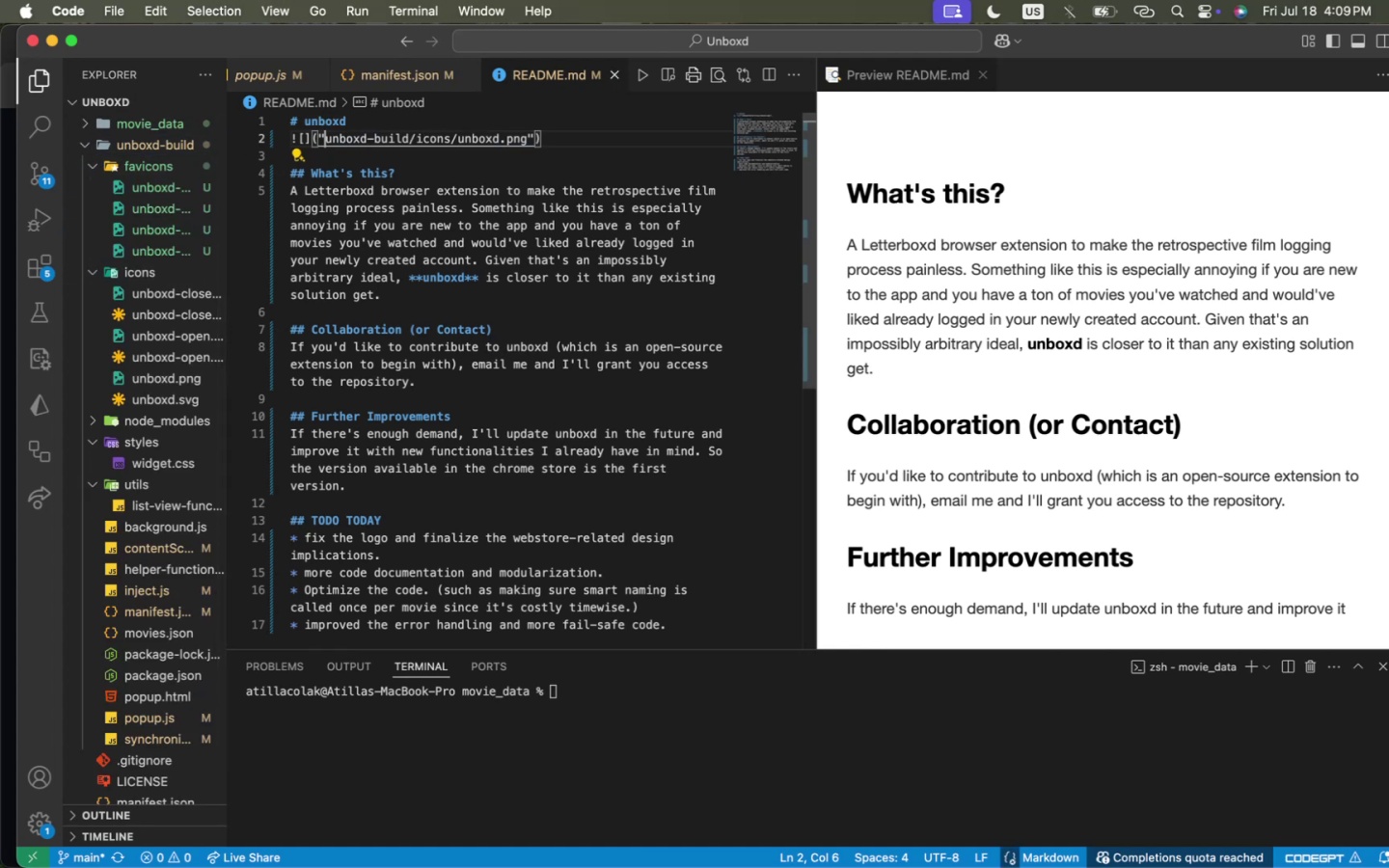 
key(ArrowLeft)
 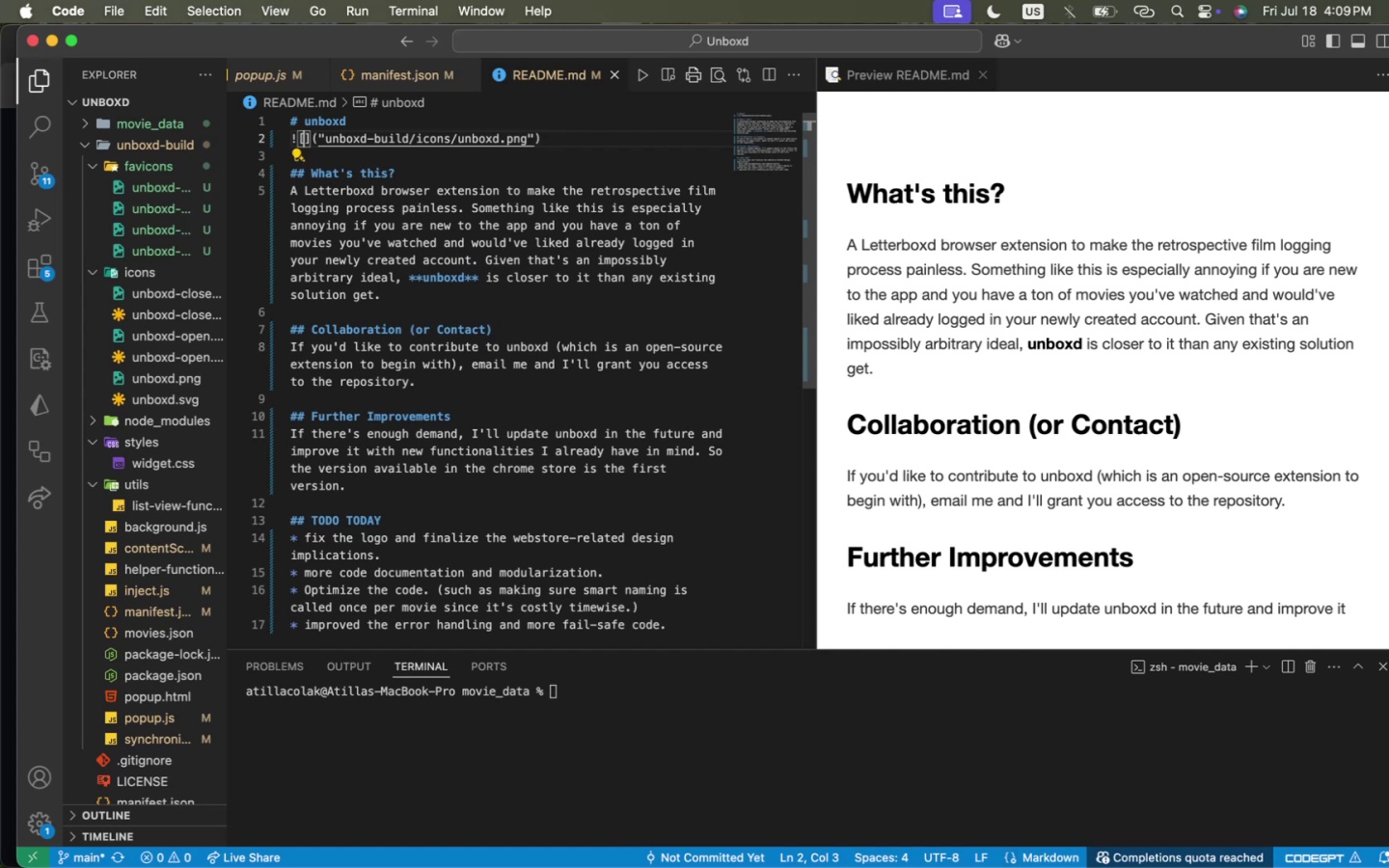 
key(ArrowLeft)
 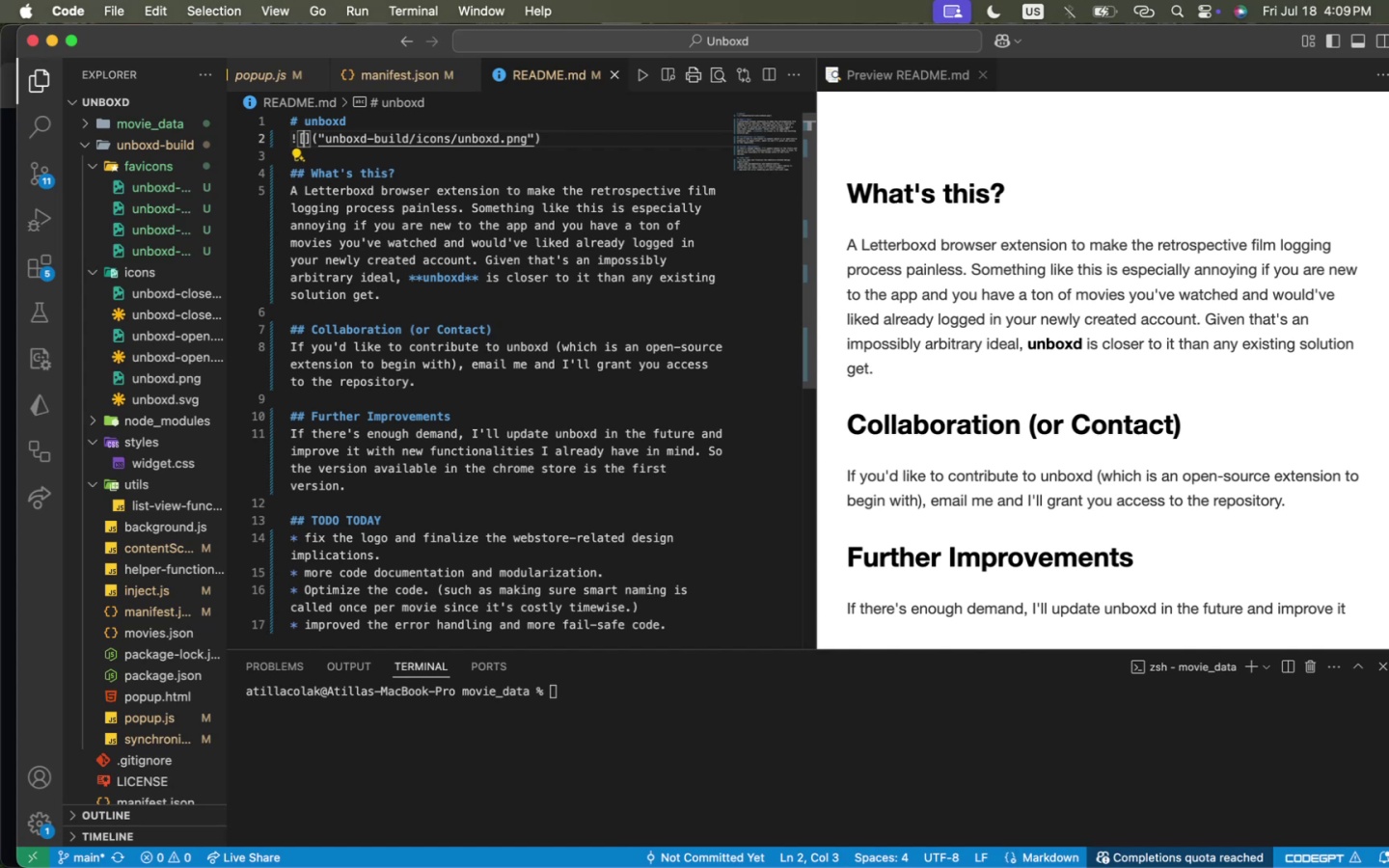 
key(ArrowLeft)
 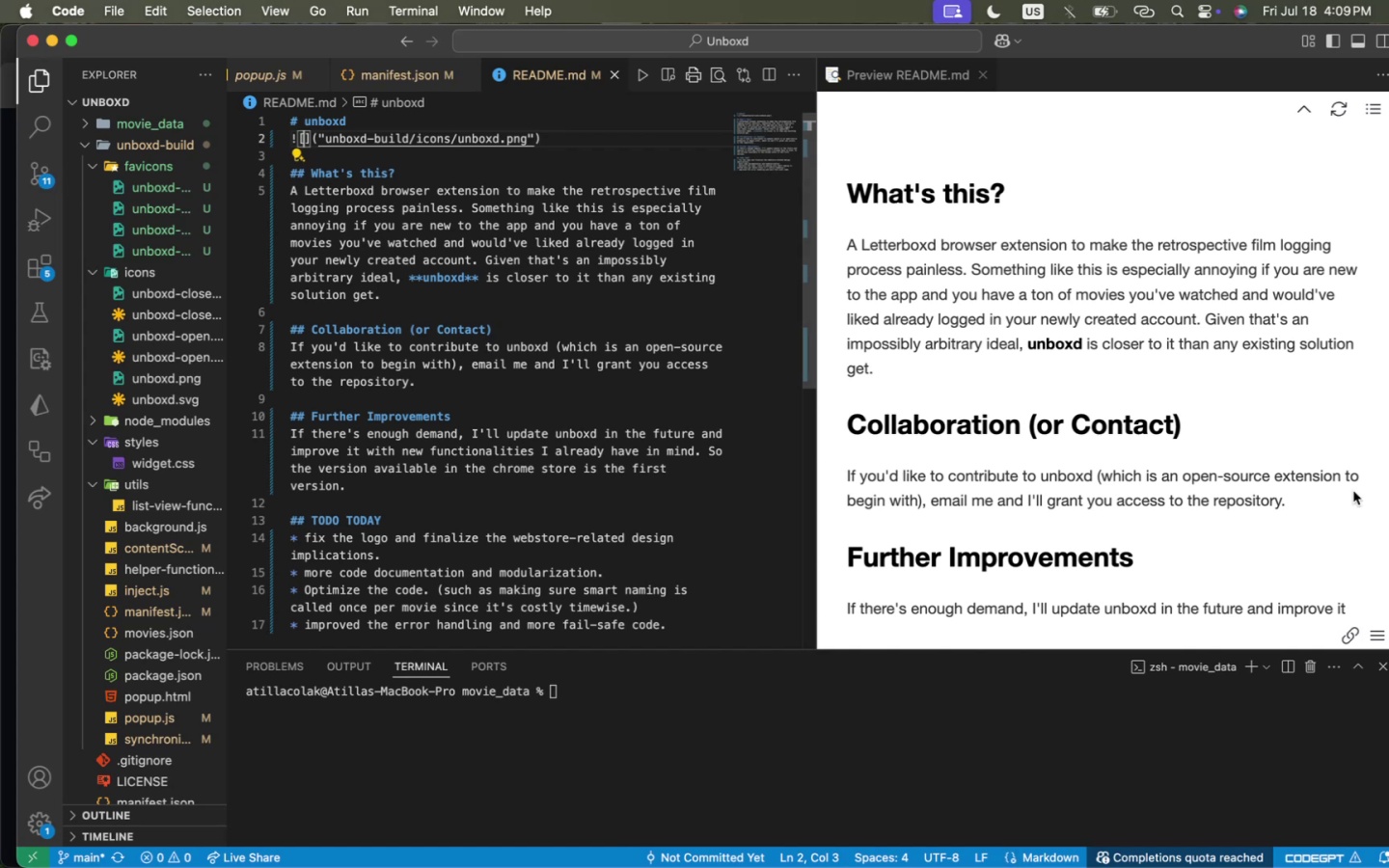 
scroll: coordinate [1144, 452], scroll_direction: up, amount: 46.0
 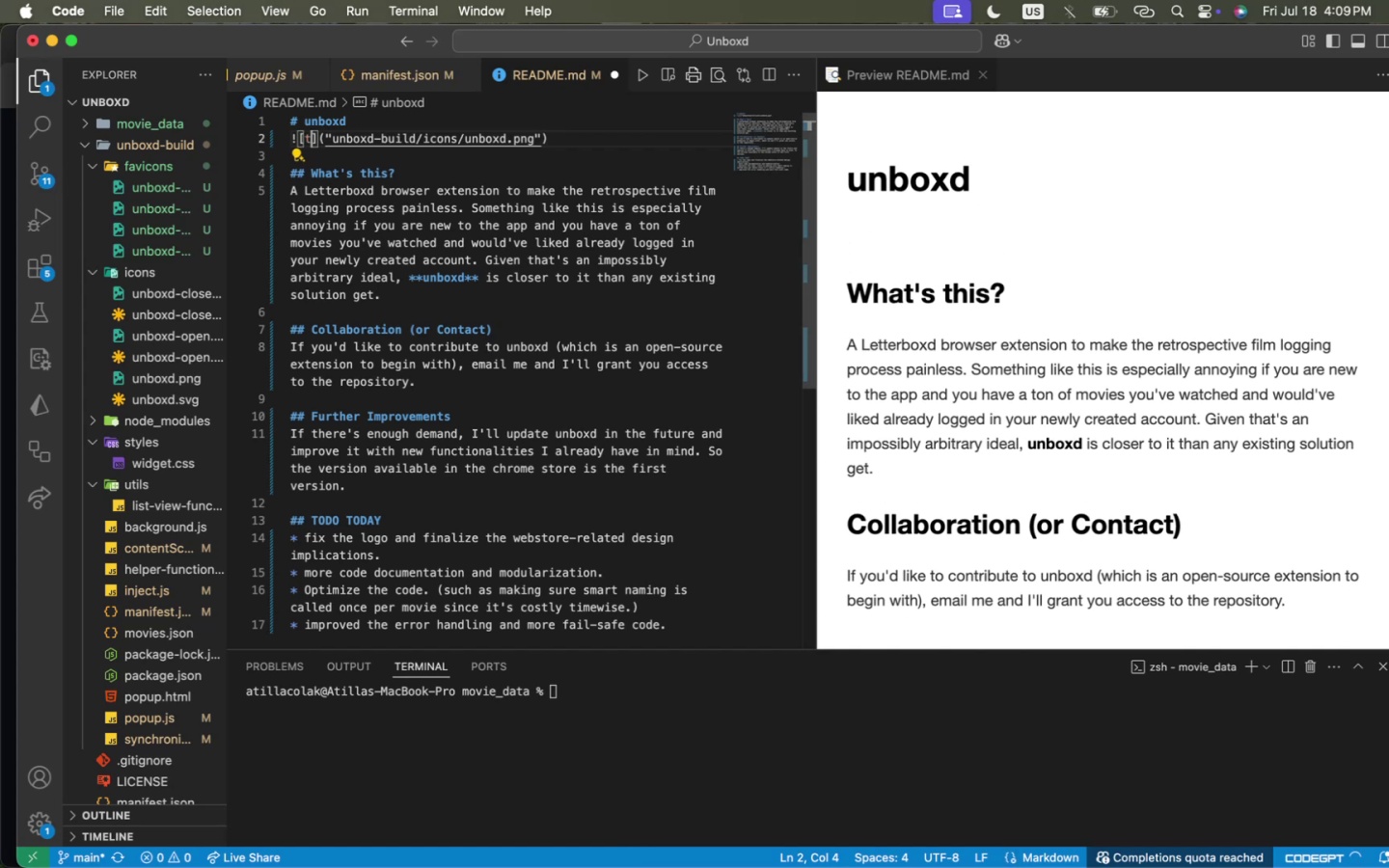 
type(test)
 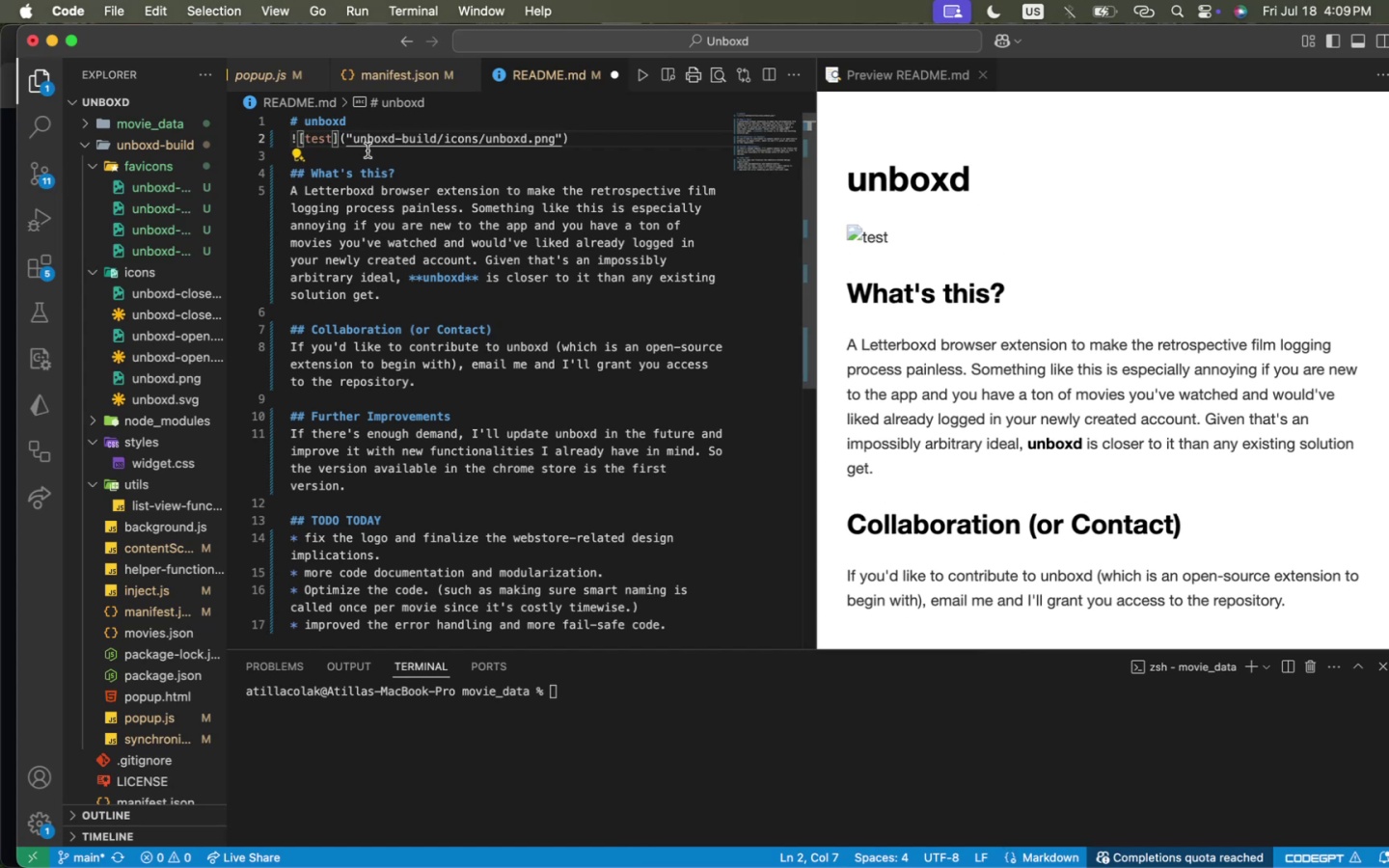 
double_click([355, 143])
 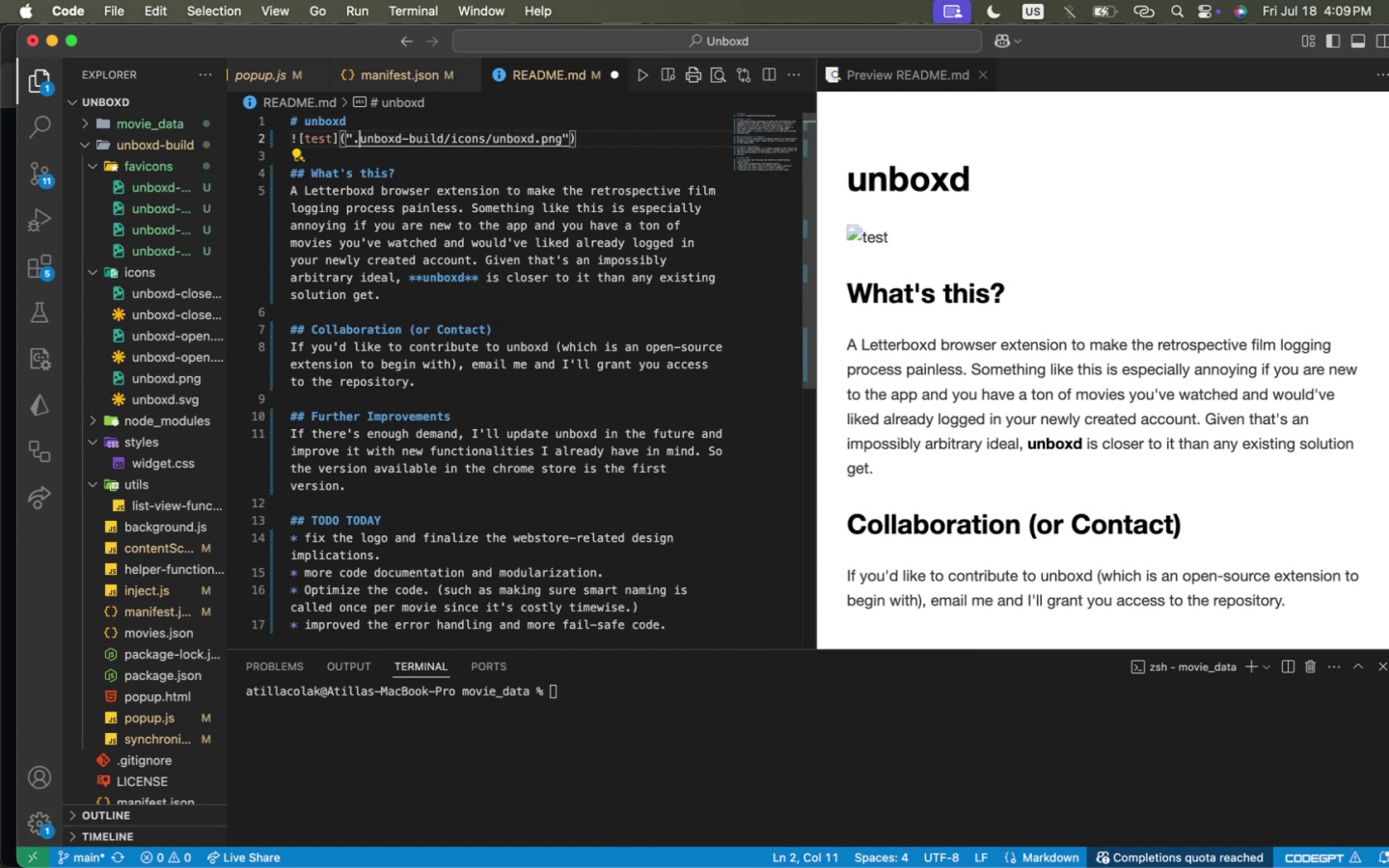 
key(Period)
 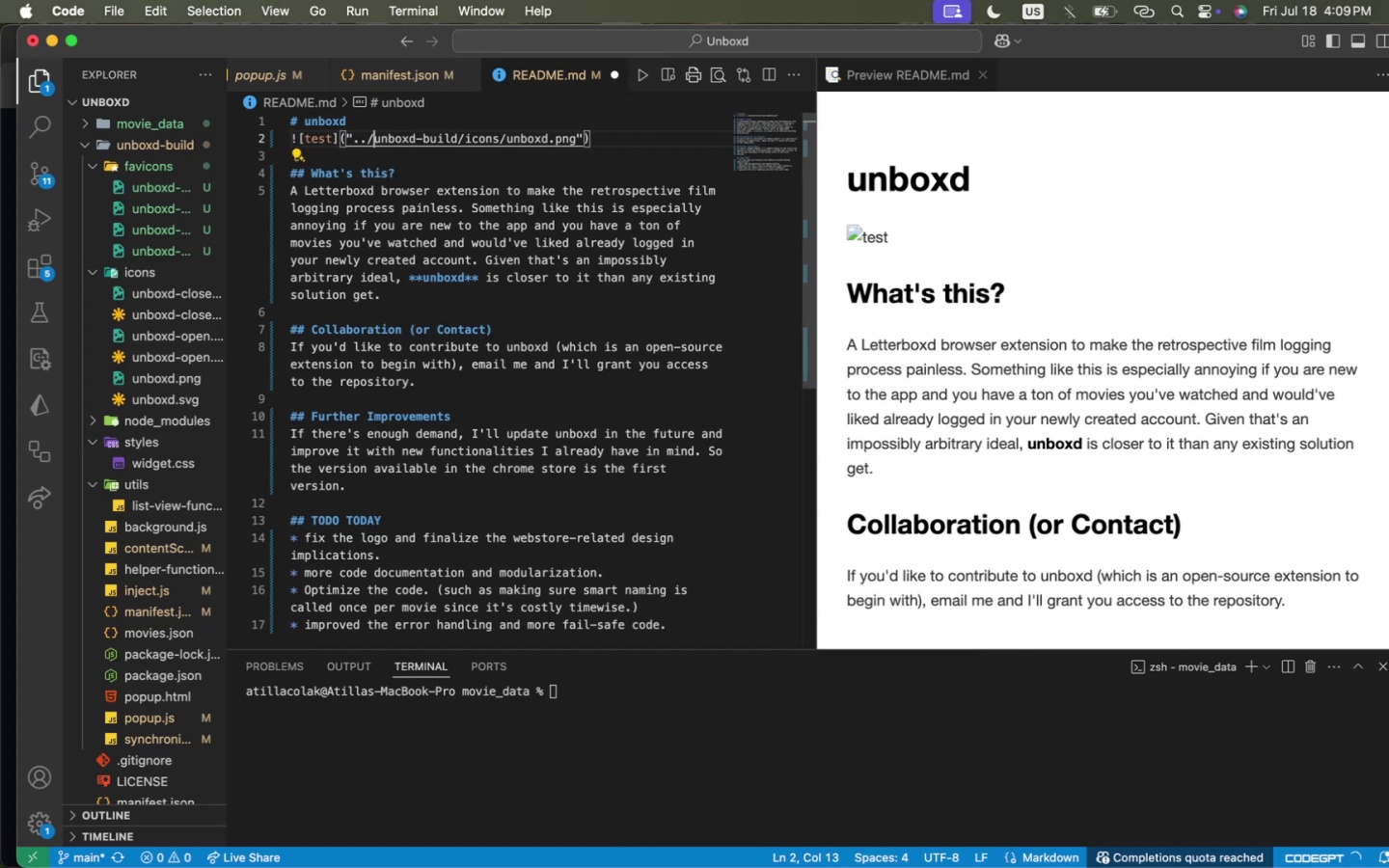 
key(Period)
 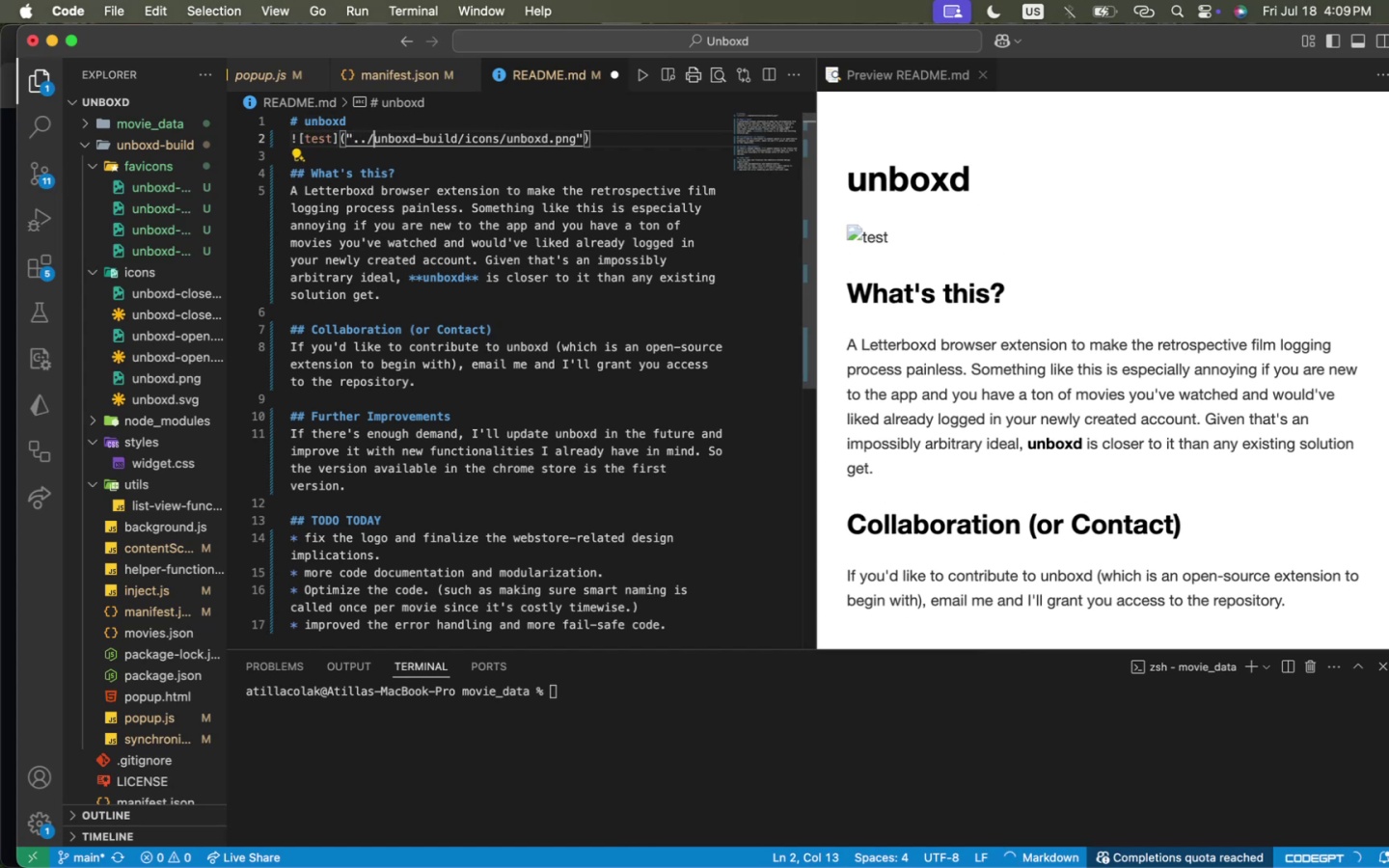 
key(Slash)
 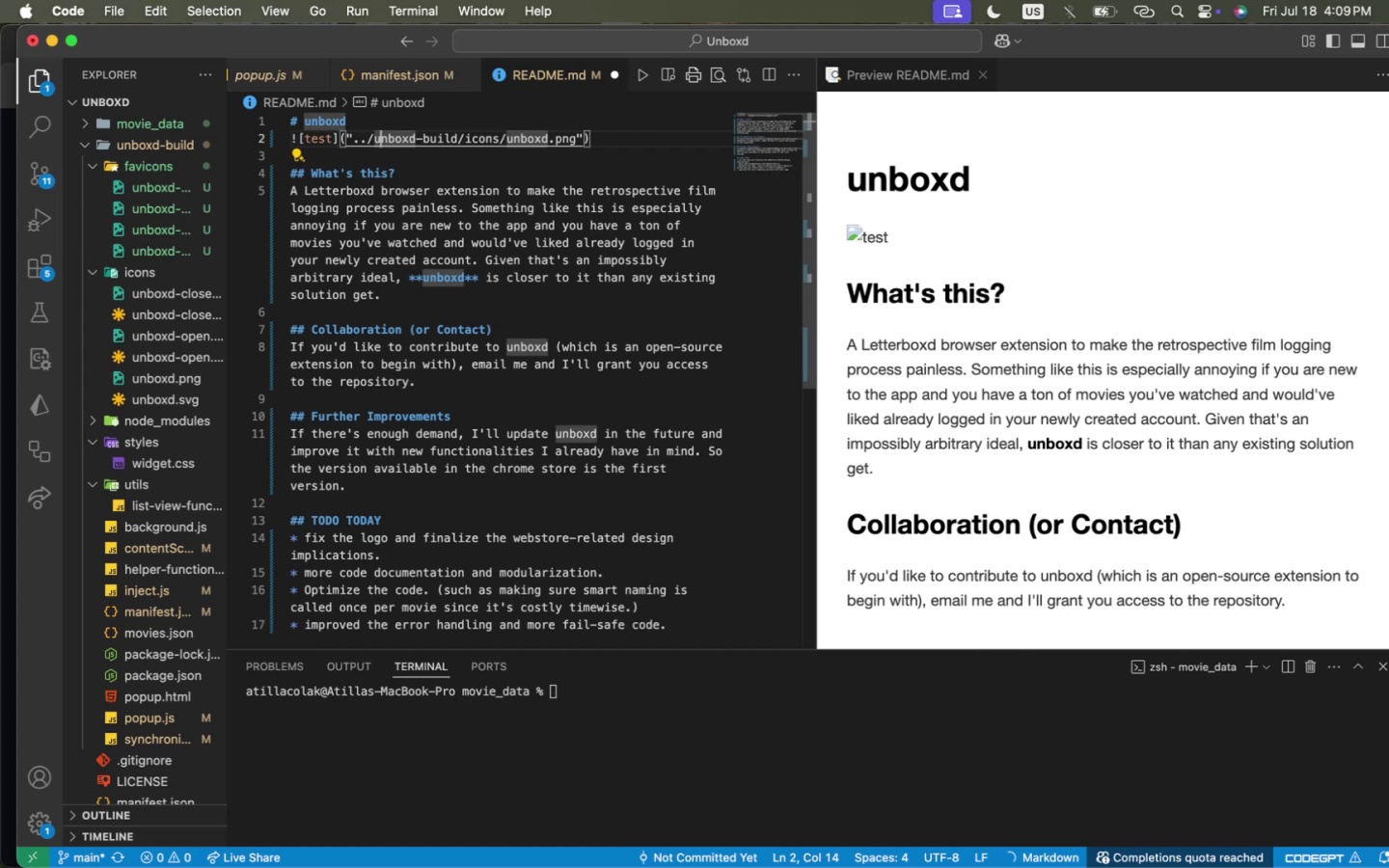 
key(ArrowRight)
 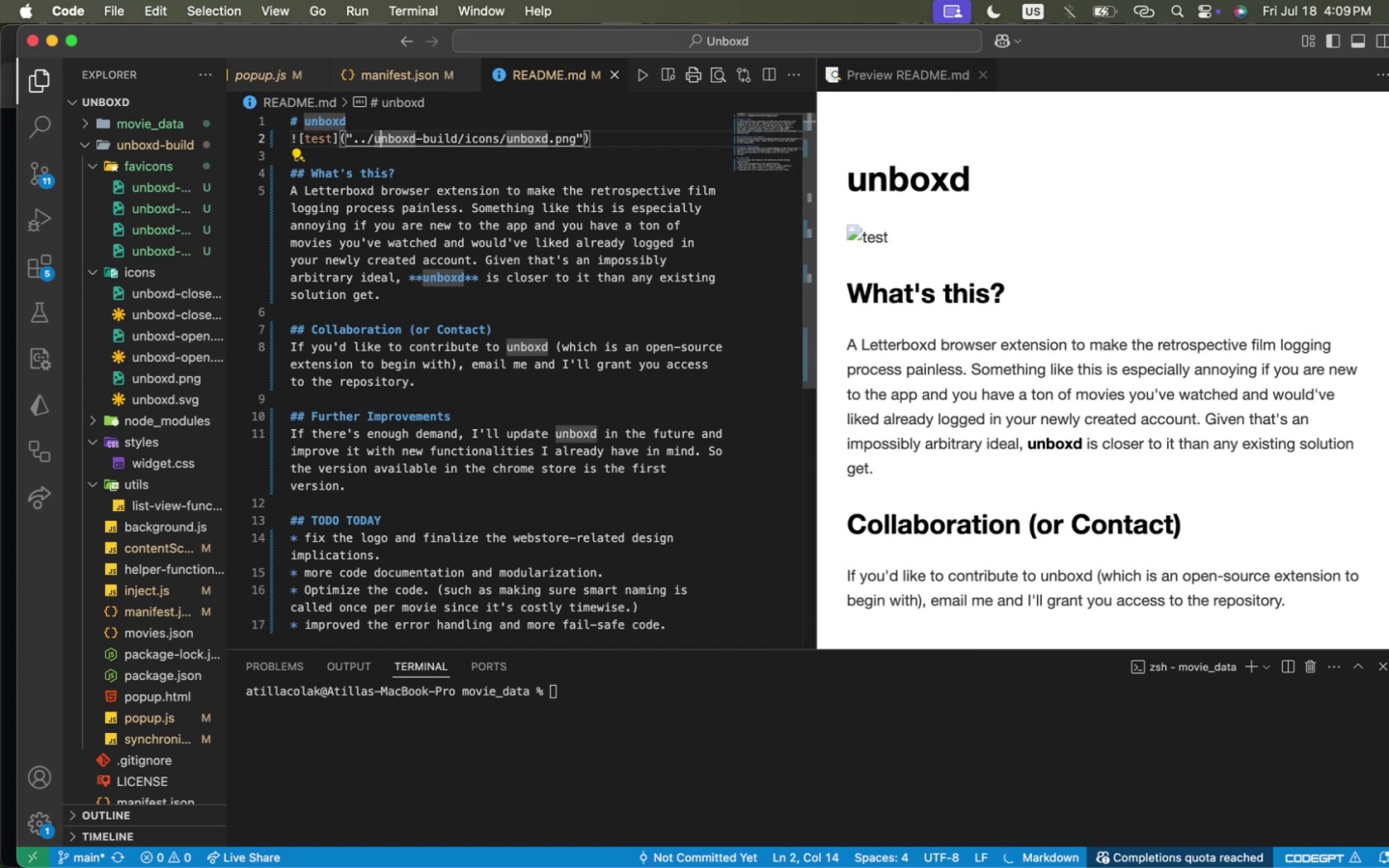 
key(Meta+CommandLeft)
 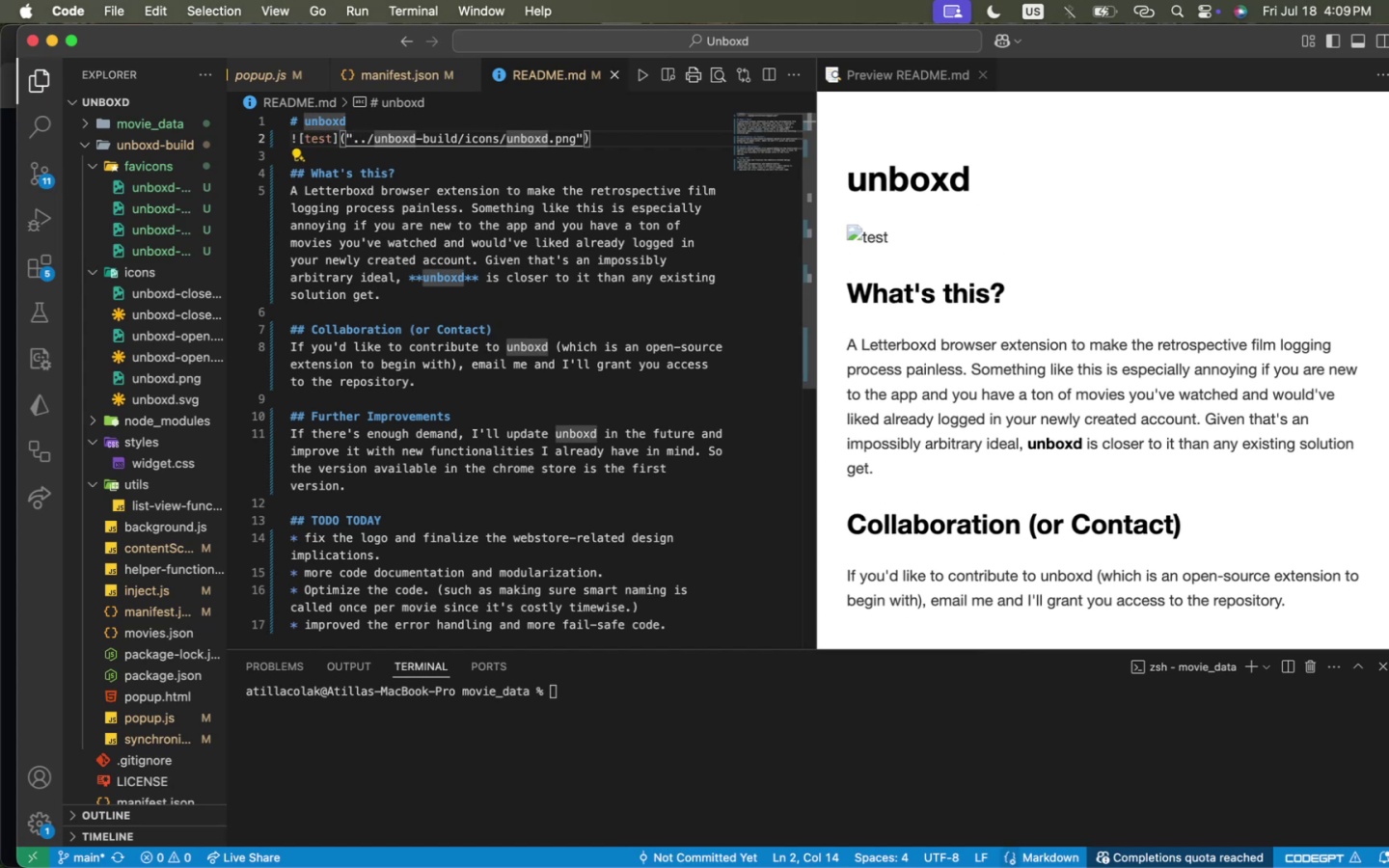 
key(Meta+S)
 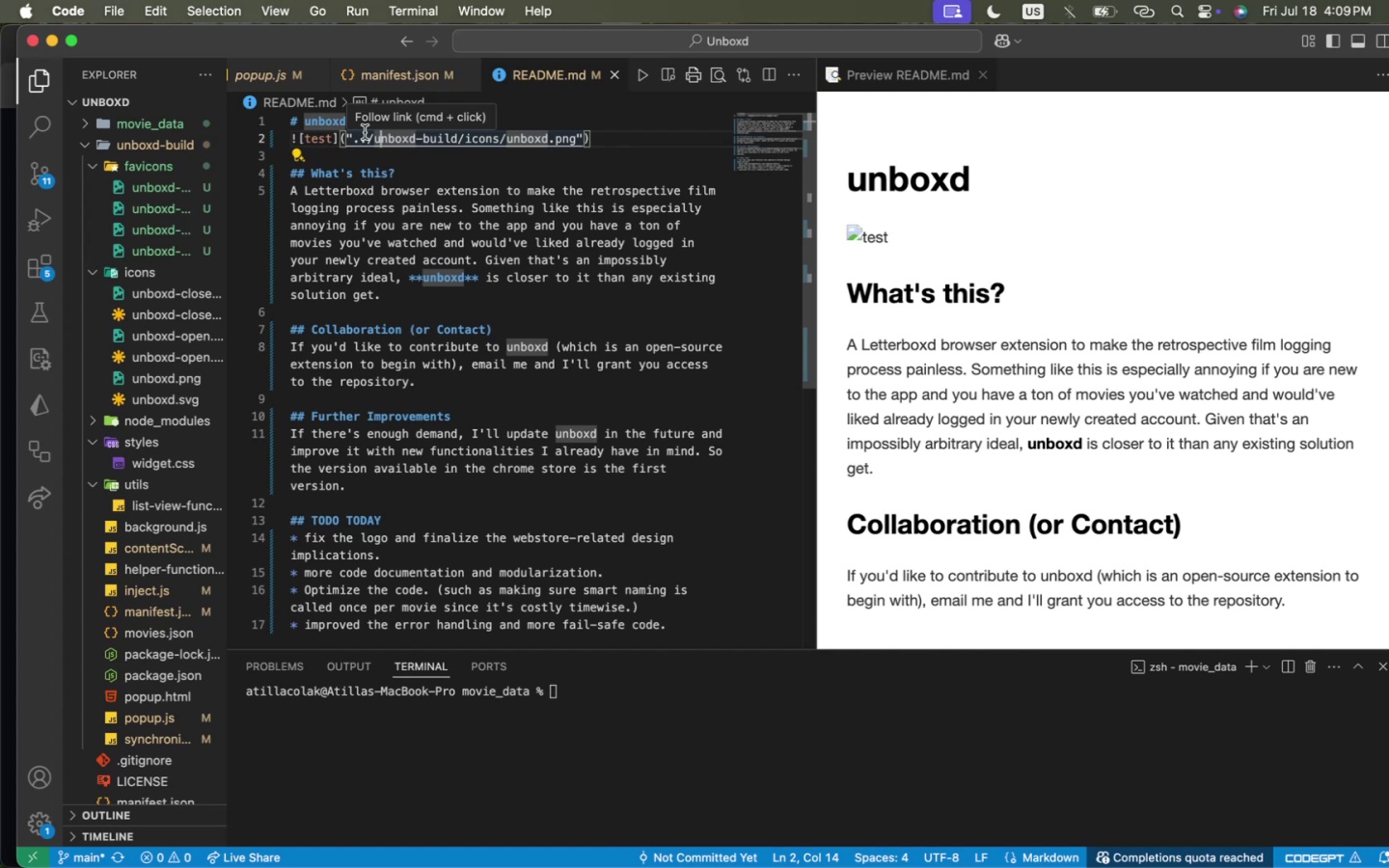 
left_click([372, 118])
 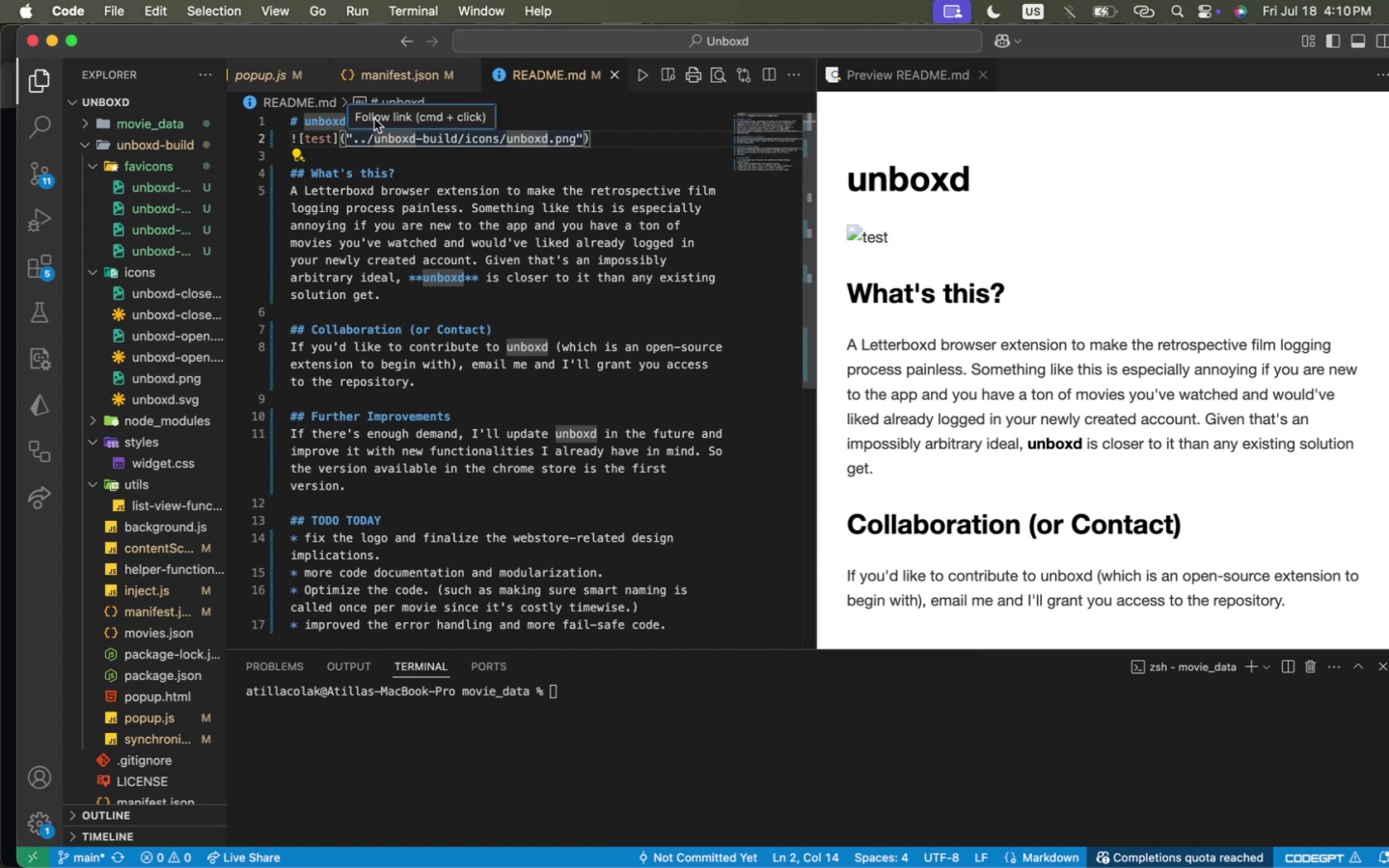 
hold_key(key=CommandLeft, duration=0.78)
left_click([374, 119])
 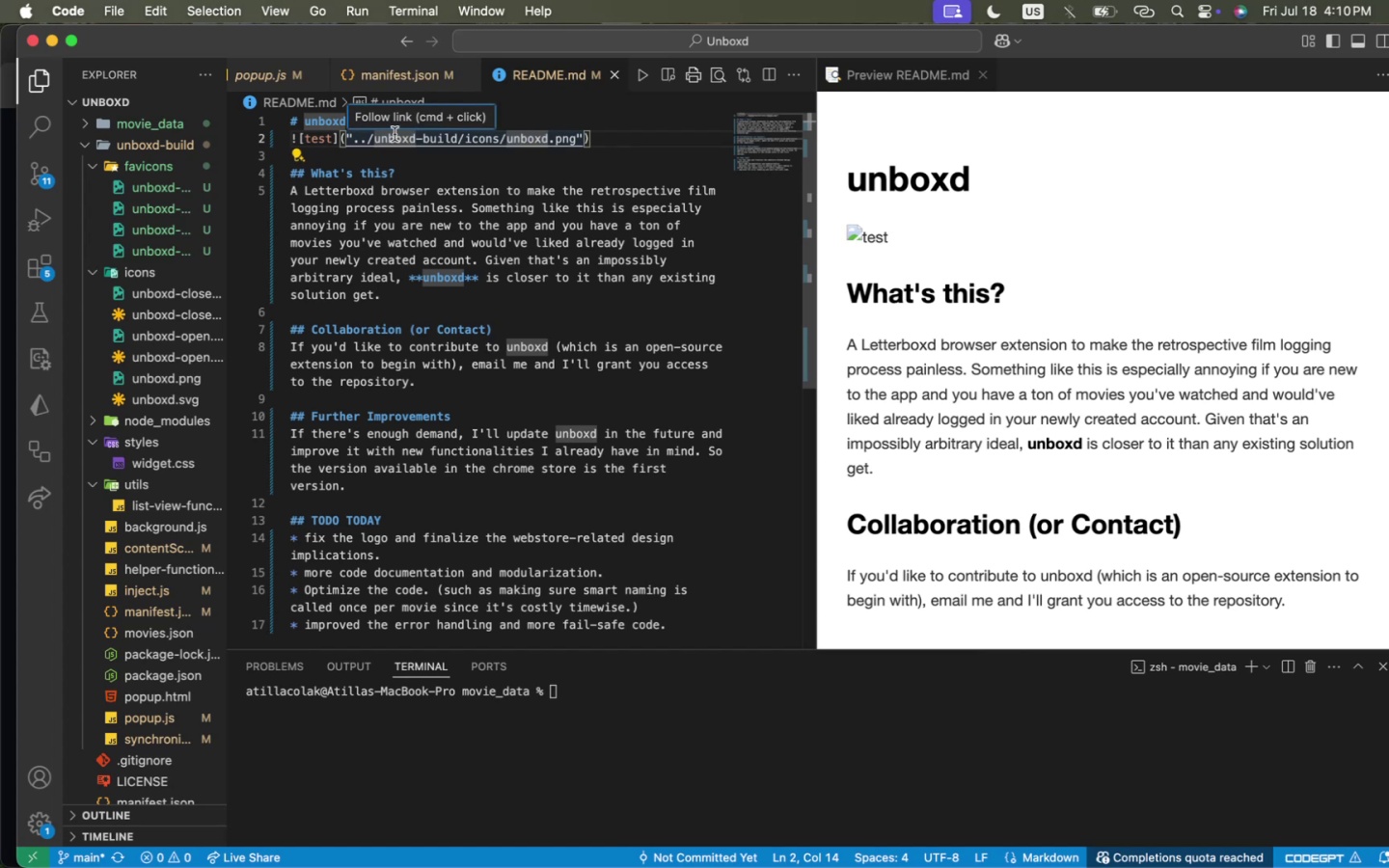 
hold_key(key=CommandLeft, duration=1.21)
left_click([395, 138])
 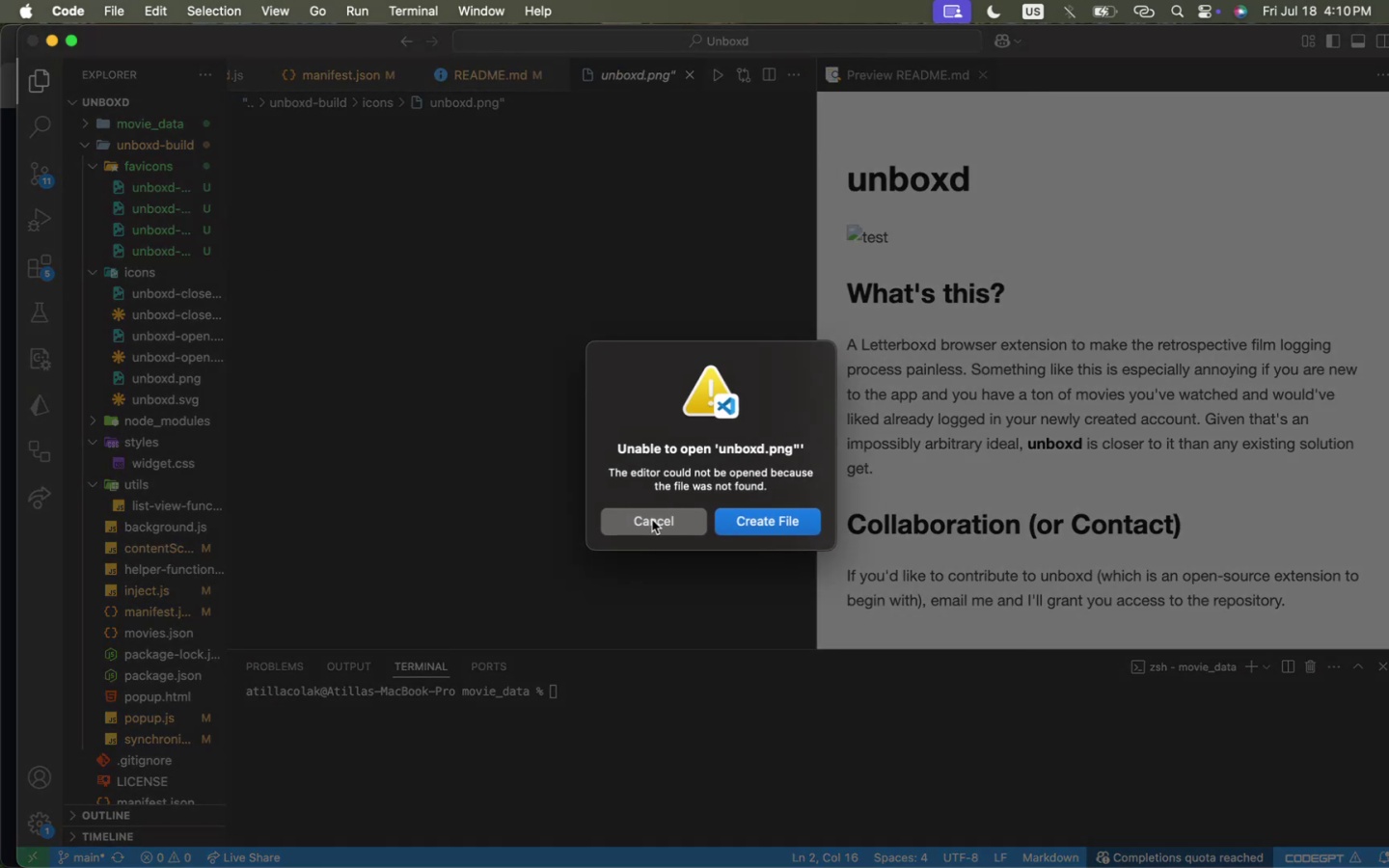 
wait(5.3)
 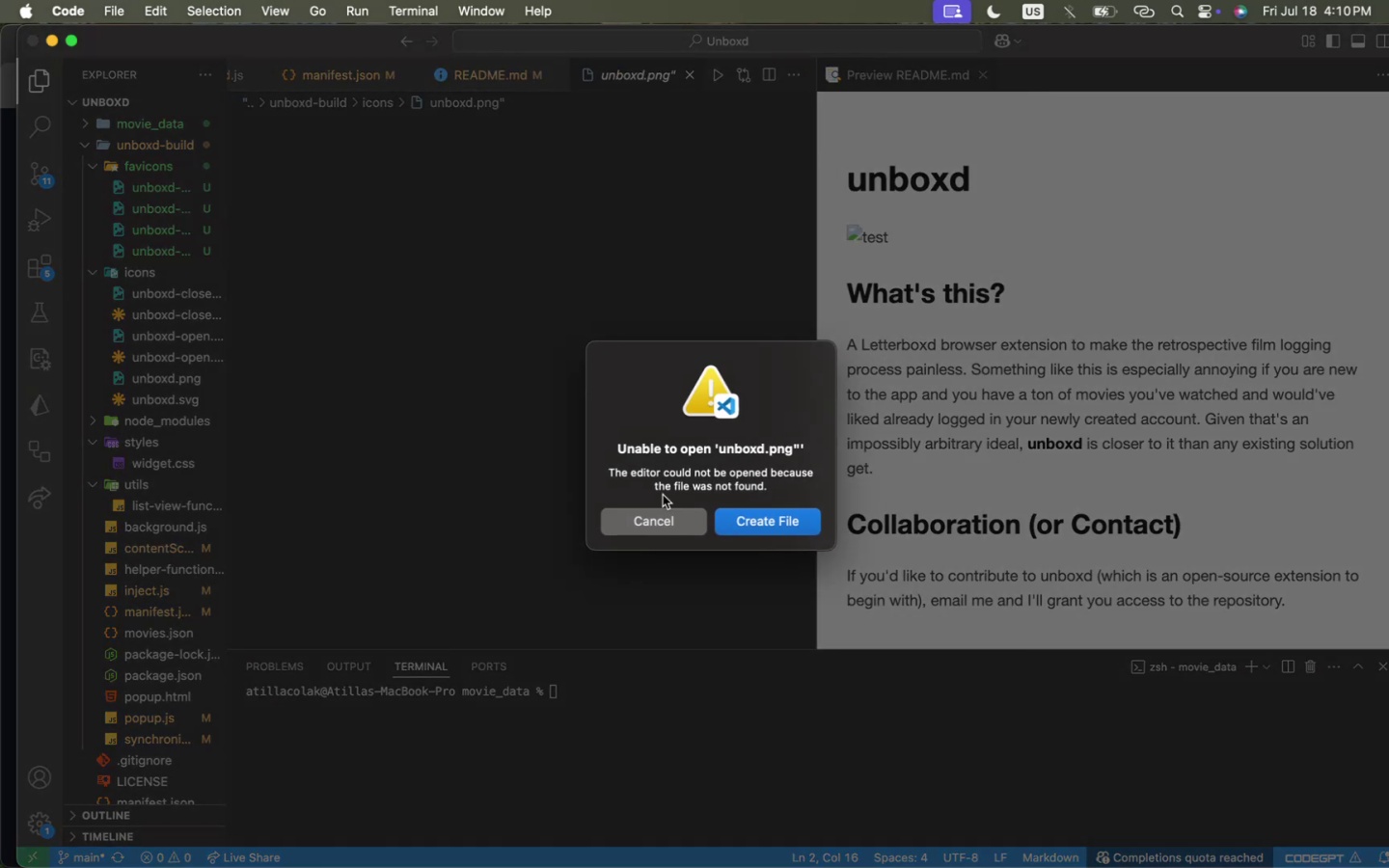 
left_click([653, 521])
 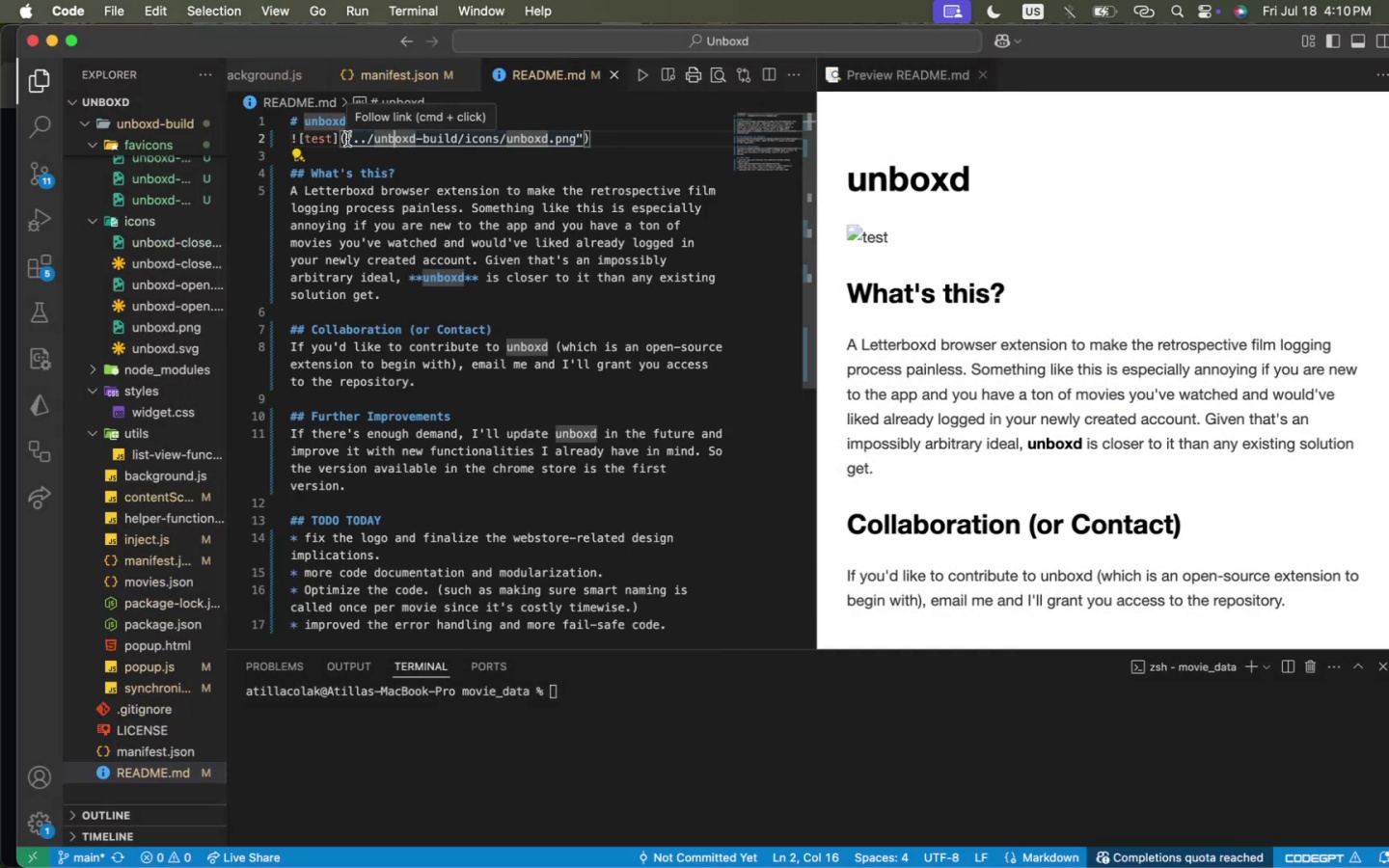 
scroll: coordinate [157, 218], scroll_direction: up, amount: 16.0
 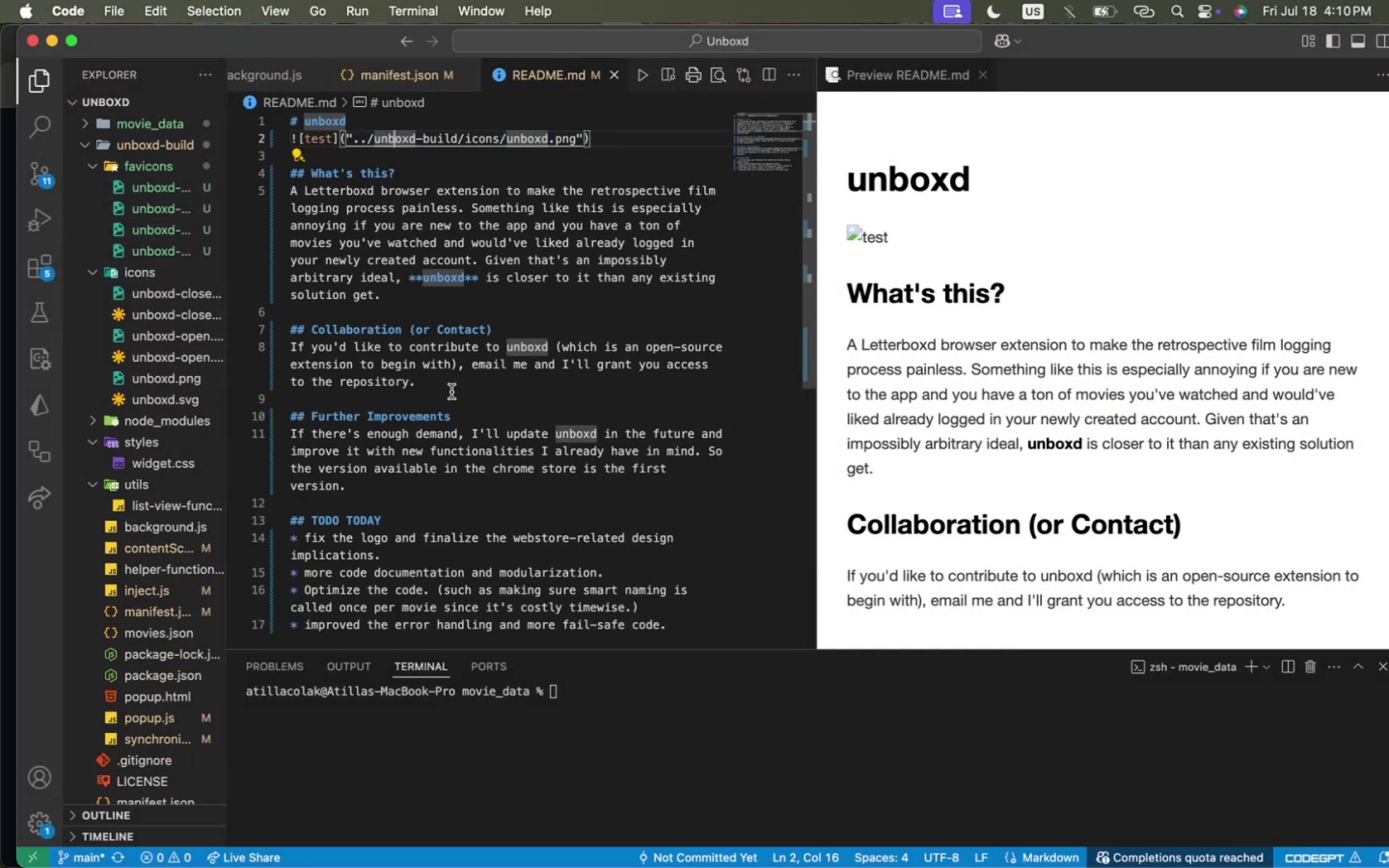 
wait(9.66)
 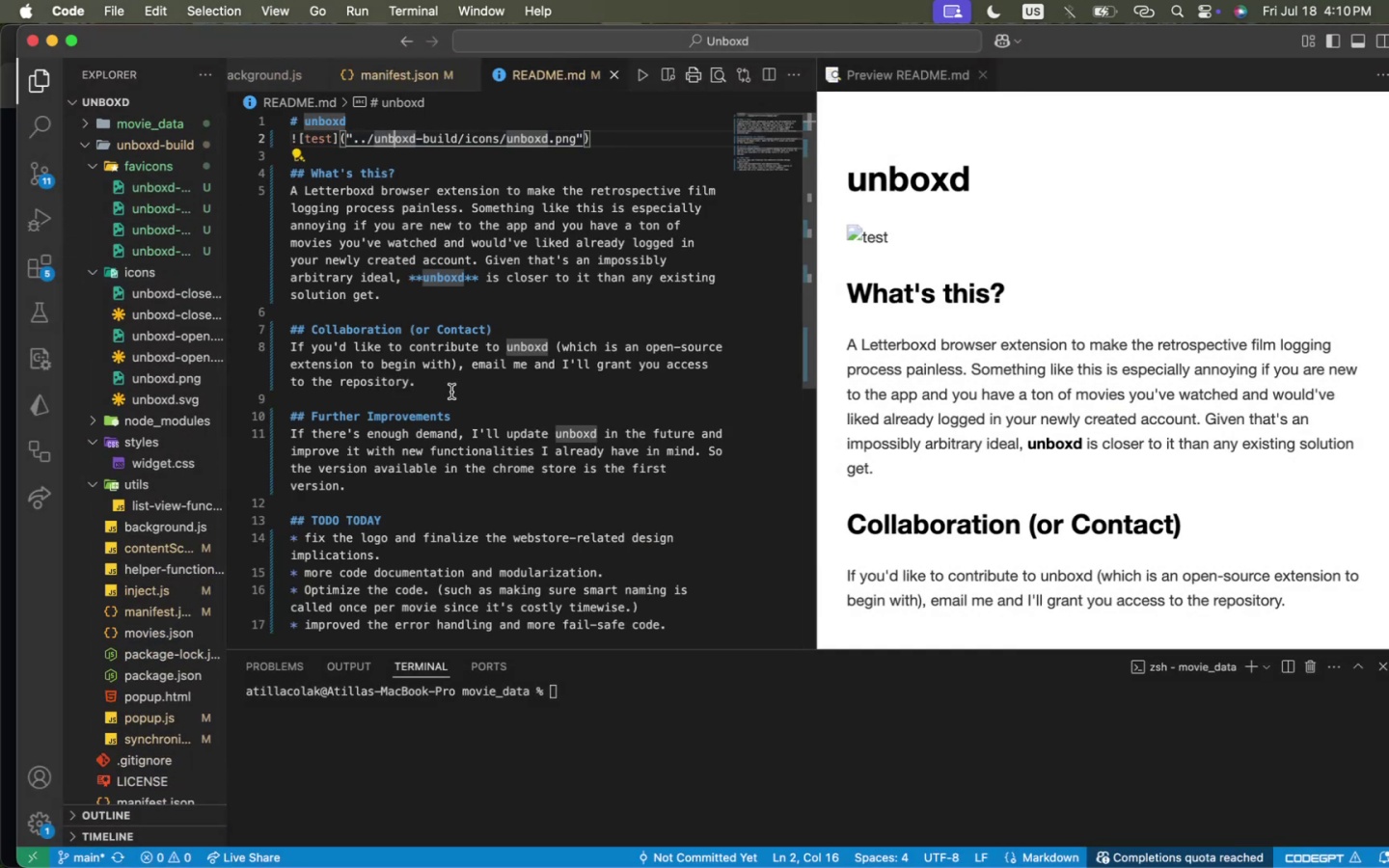 
scroll: coordinate [533, 408], scroll_direction: down, amount: 2.0
 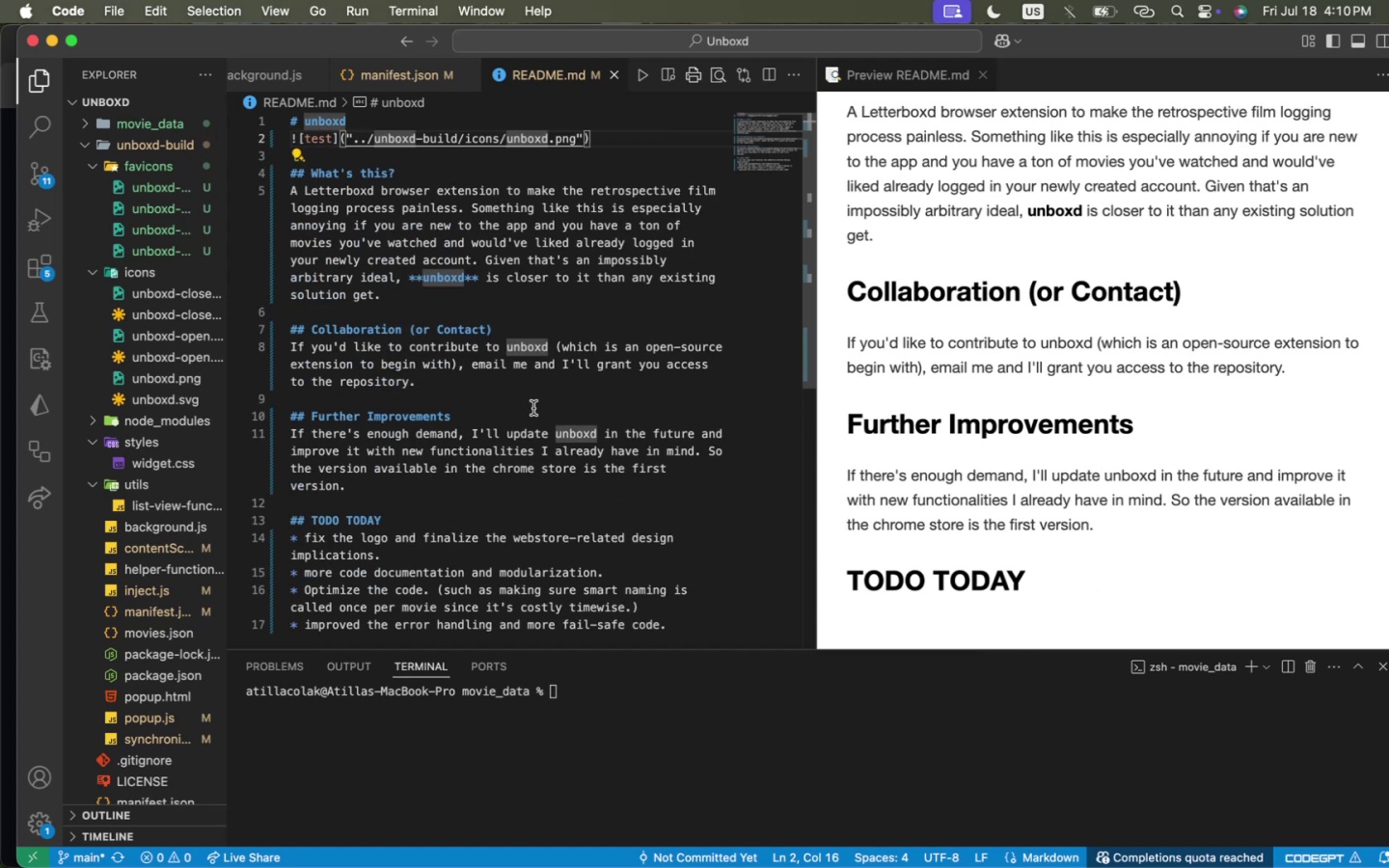 
scroll: coordinate [533, 408], scroll_direction: up, amount: 11.0
 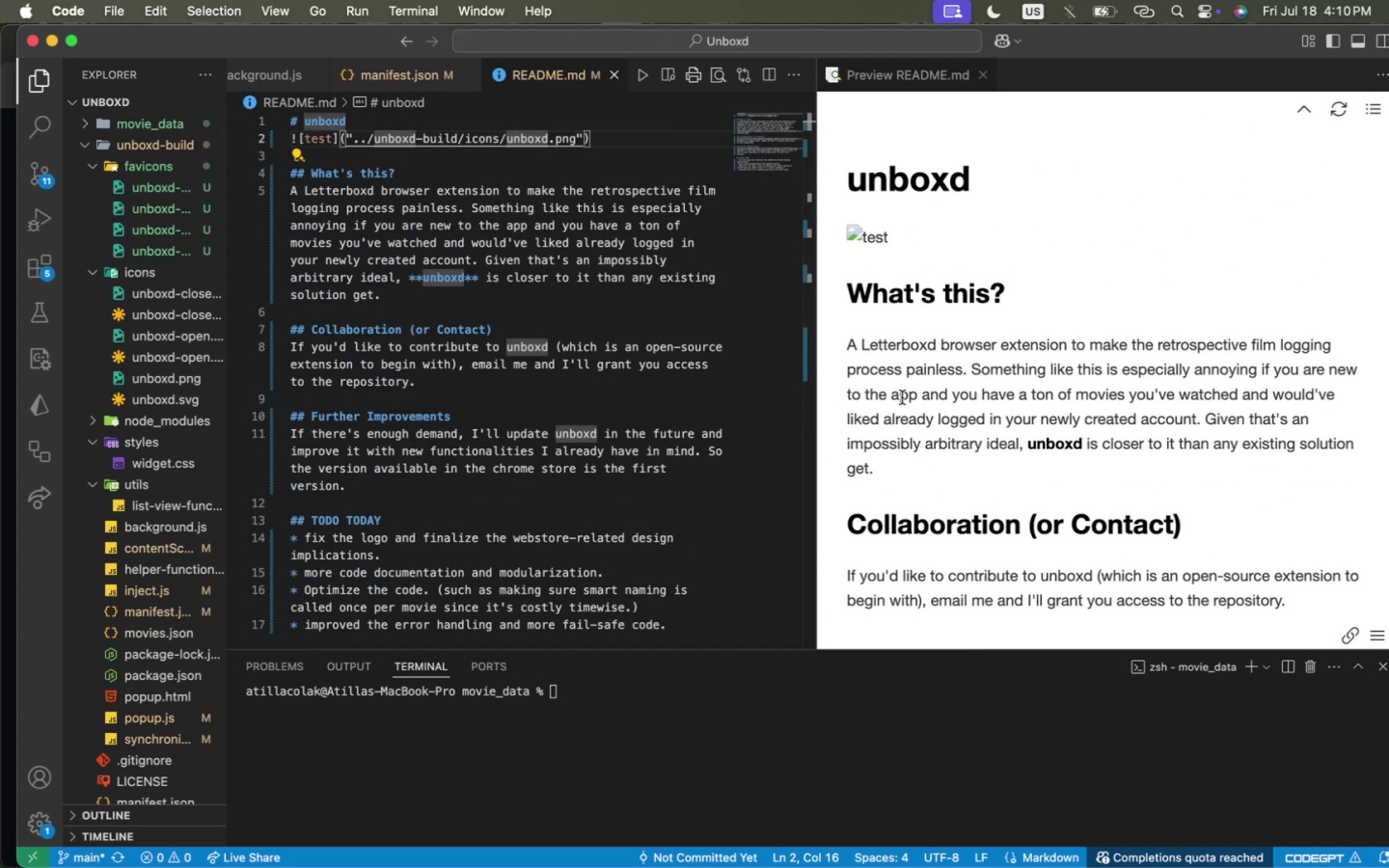 
scroll: coordinate [891, 406], scroll_direction: down, amount: 13.0
 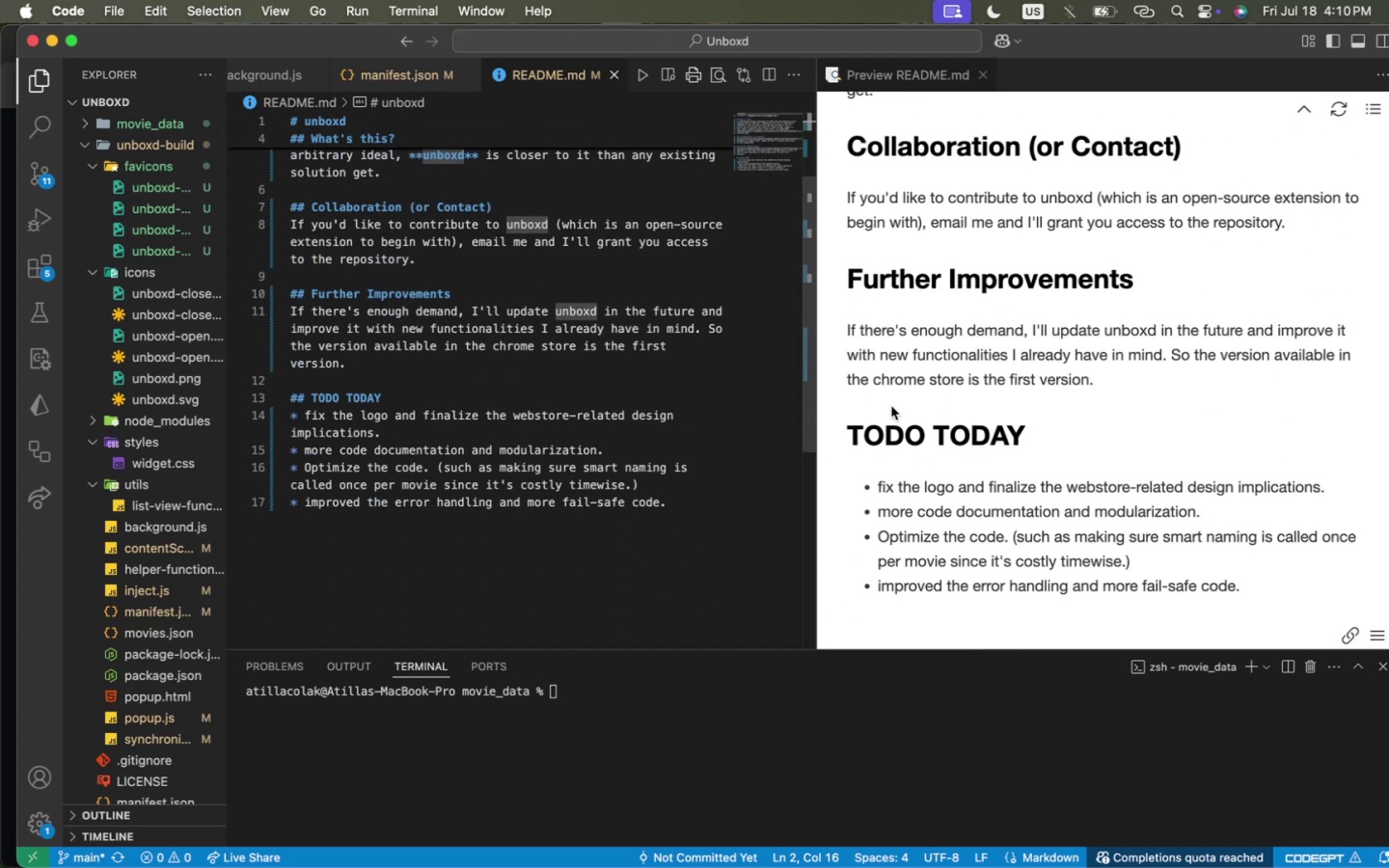 
scroll: coordinate [891, 406], scroll_direction: up, amount: 11.0
 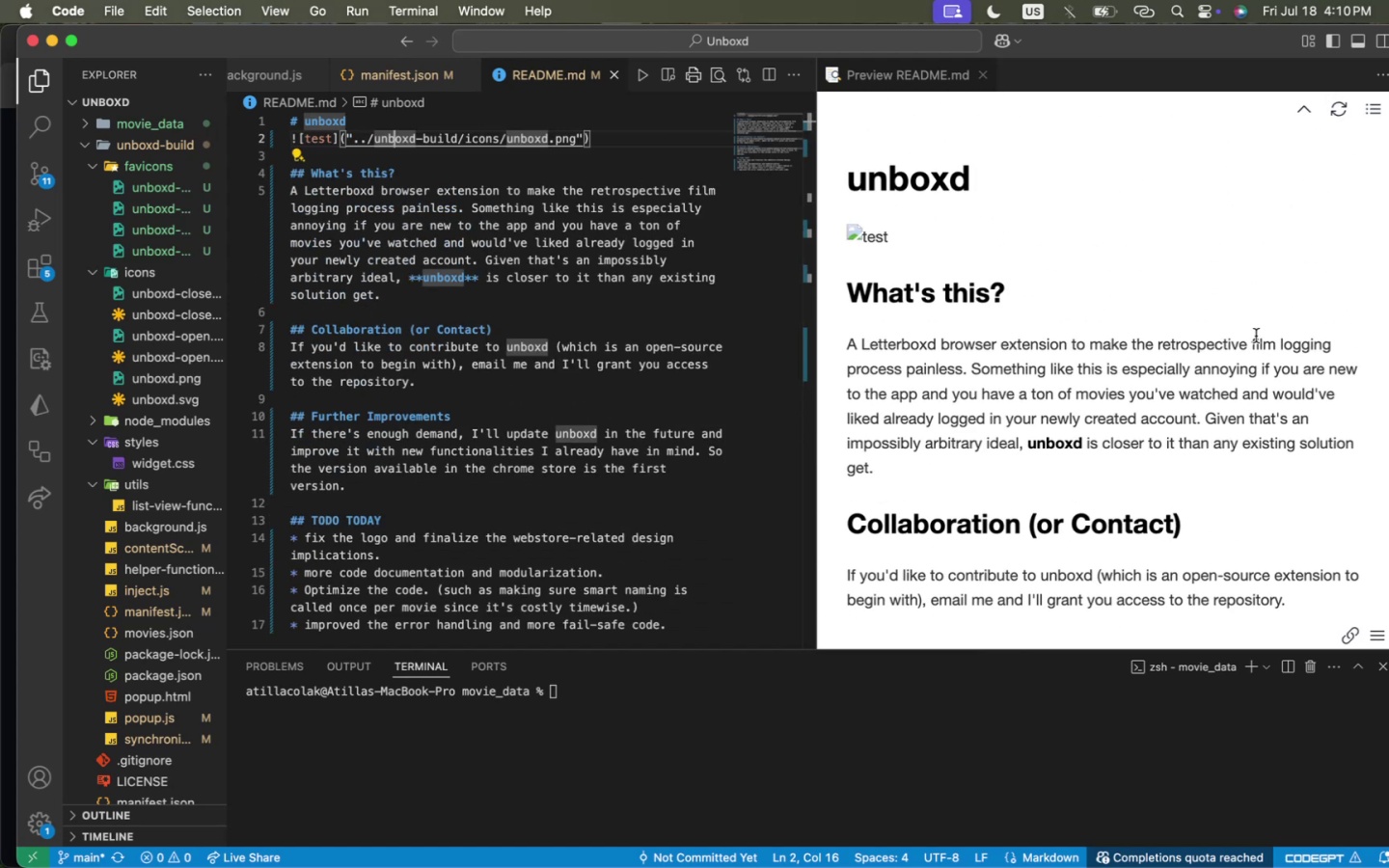 
scroll: coordinate [1256, 336], scroll_direction: down, amount: 16.0
 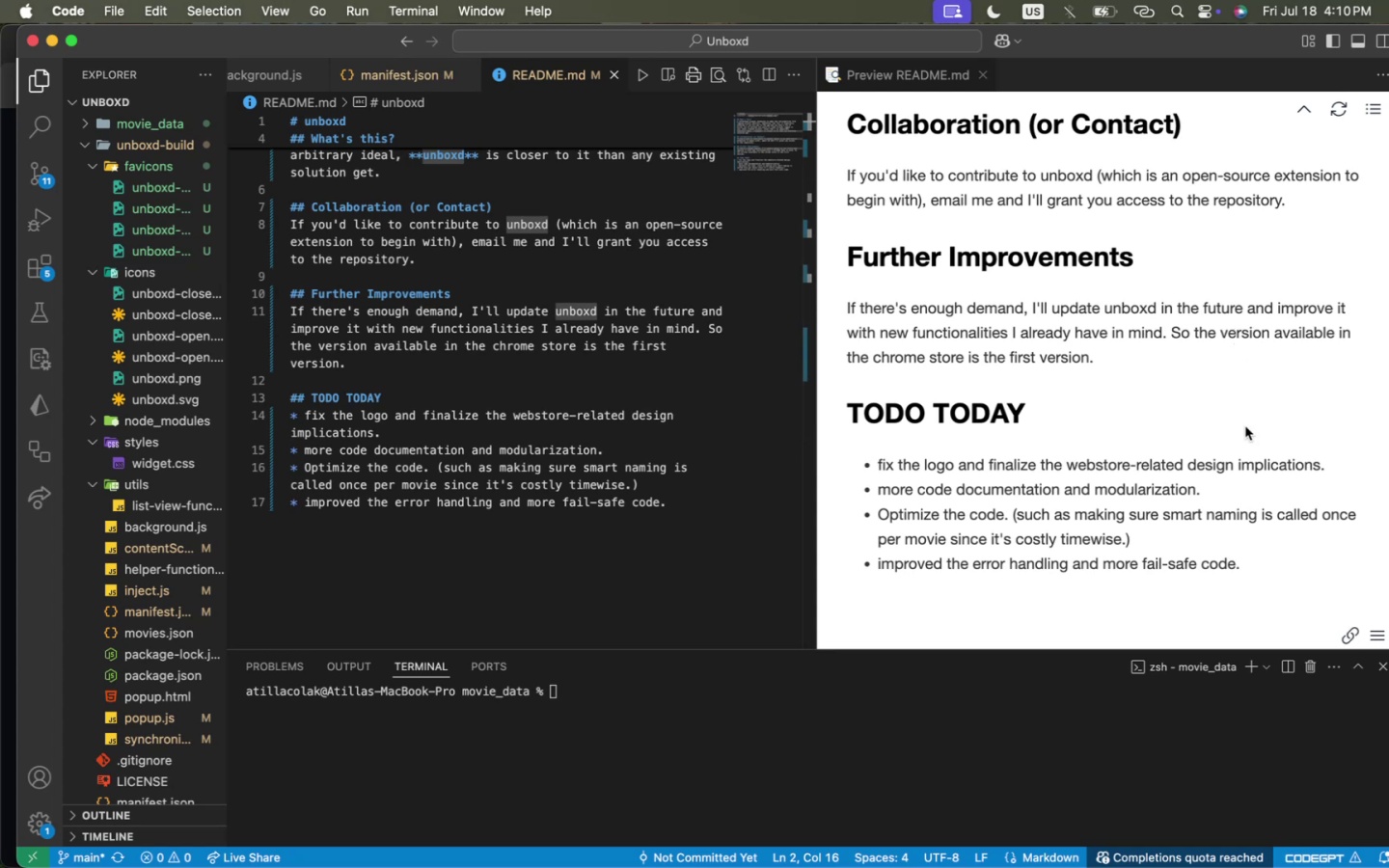 
scroll: coordinate [1105, 384], scroll_direction: up, amount: 46.0
 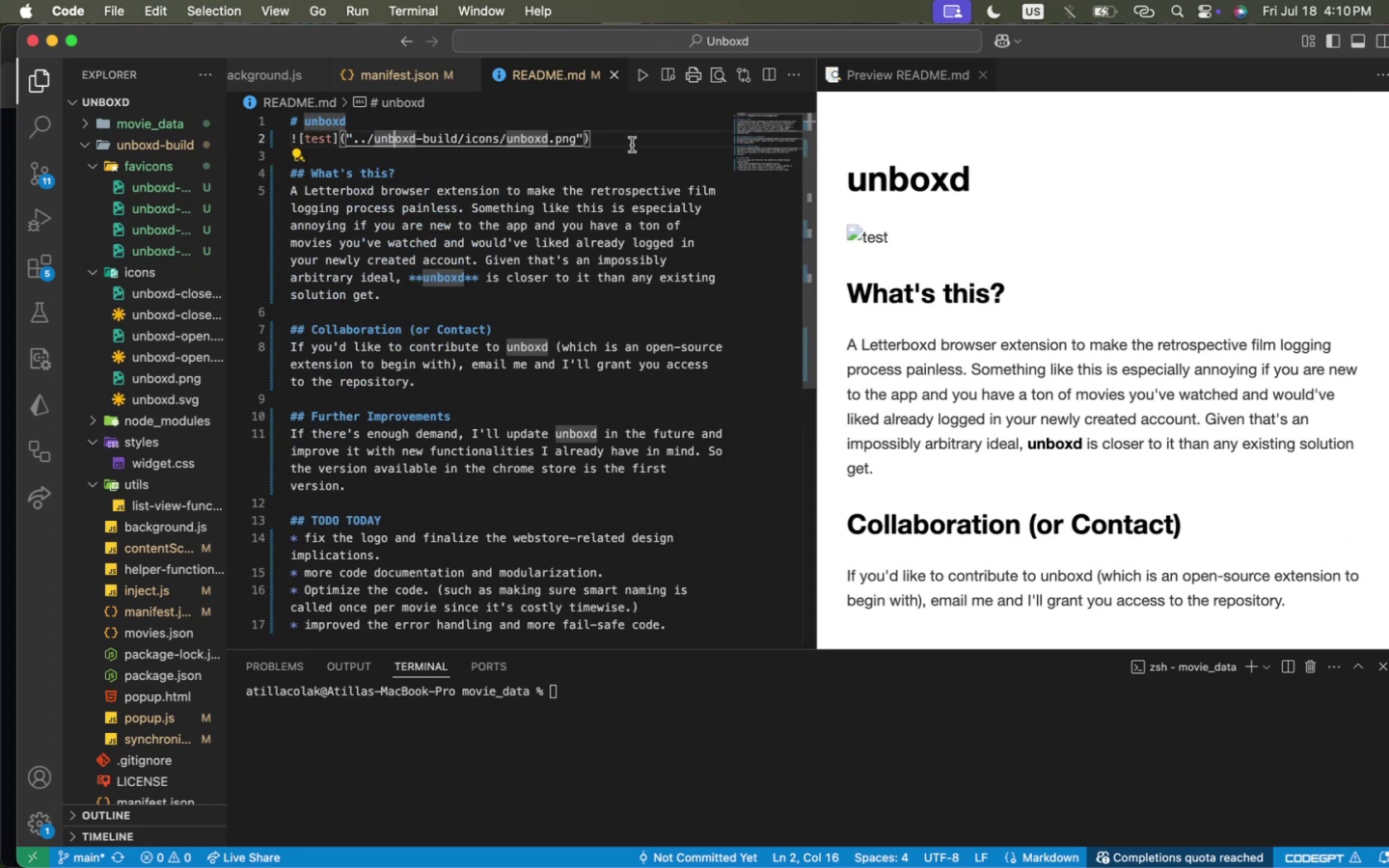 
left_click([632, 144])
 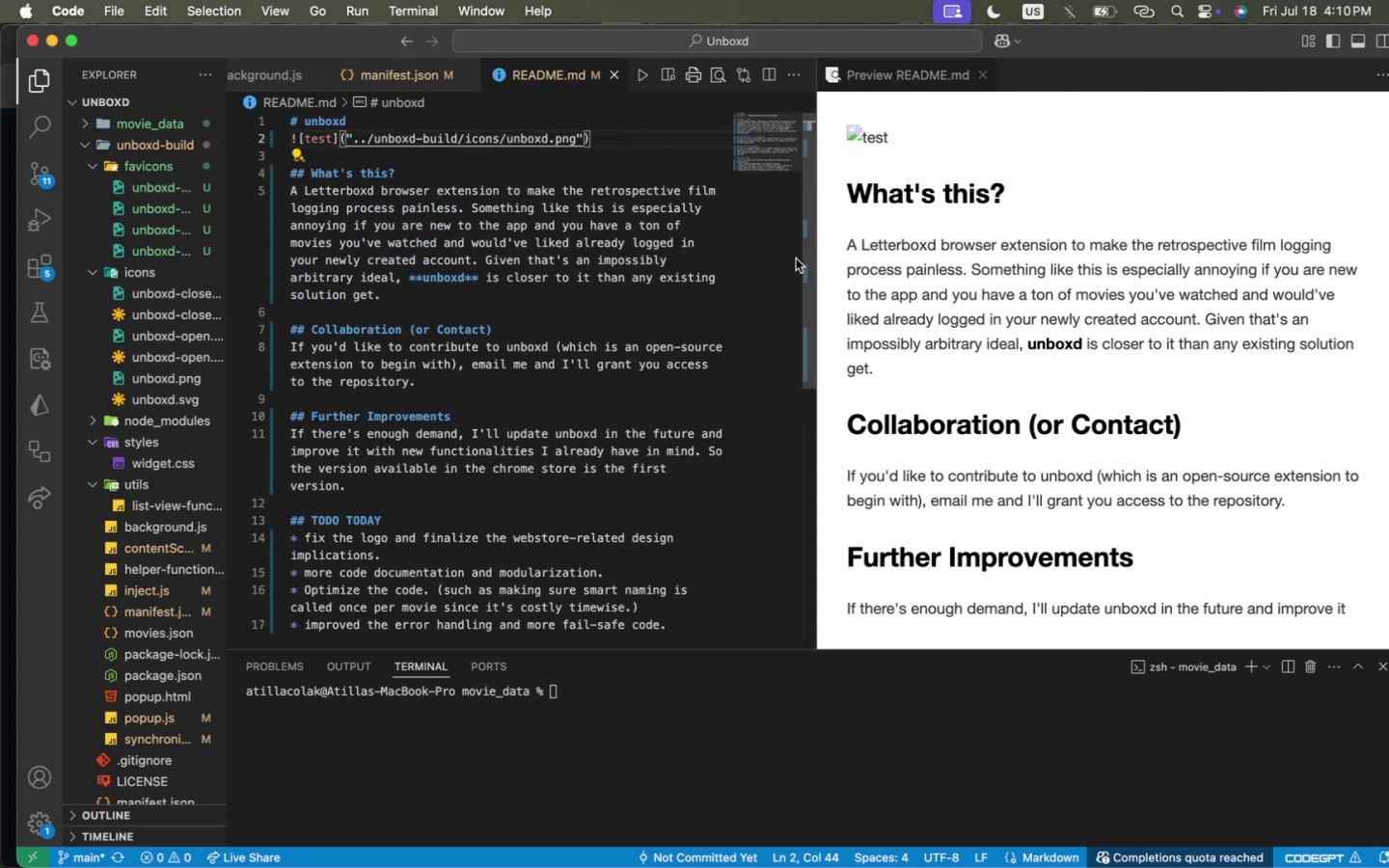 
scroll: coordinate [795, 258], scroll_direction: up, amount: 24.0
 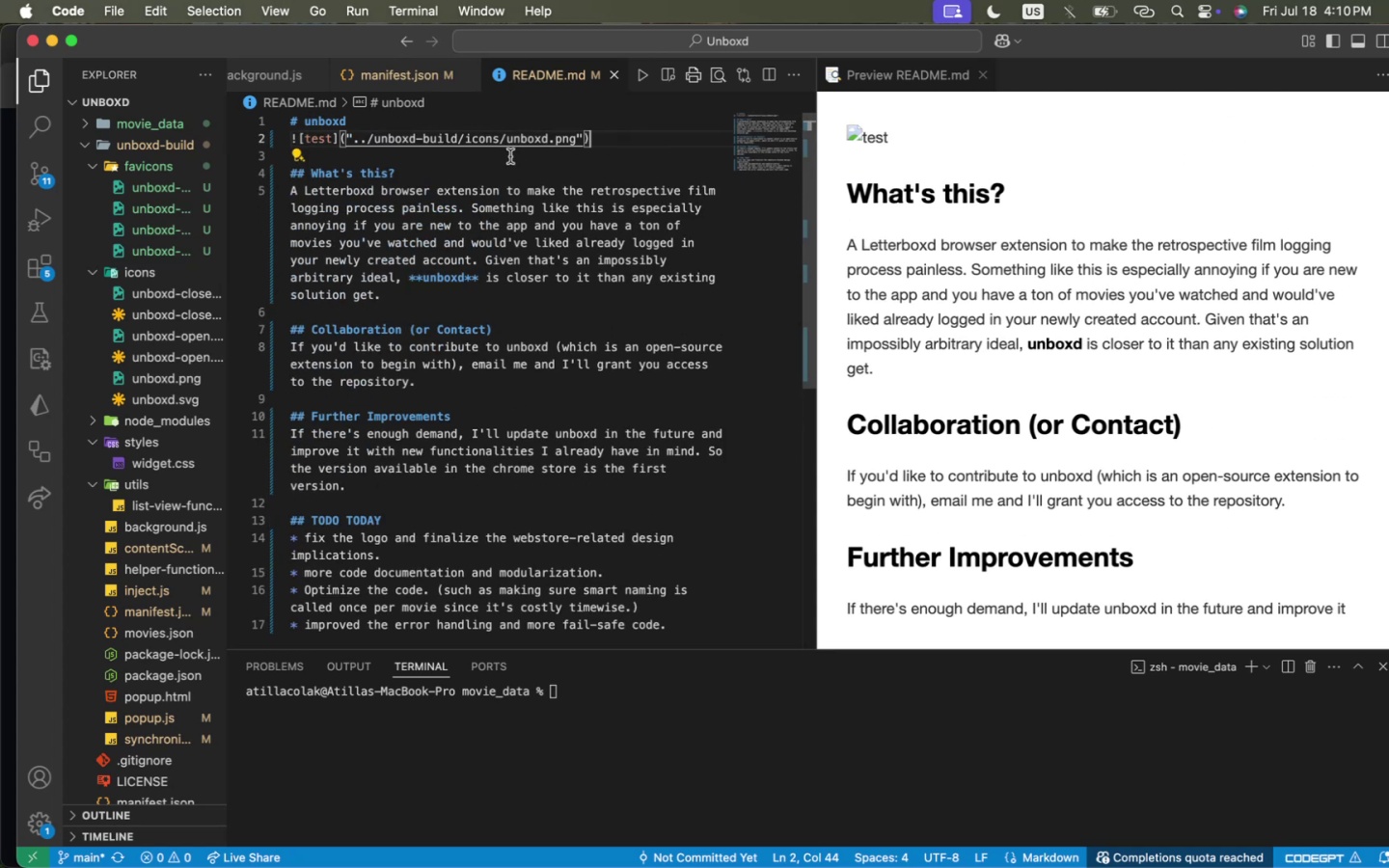 
key(ArrowLeft)
 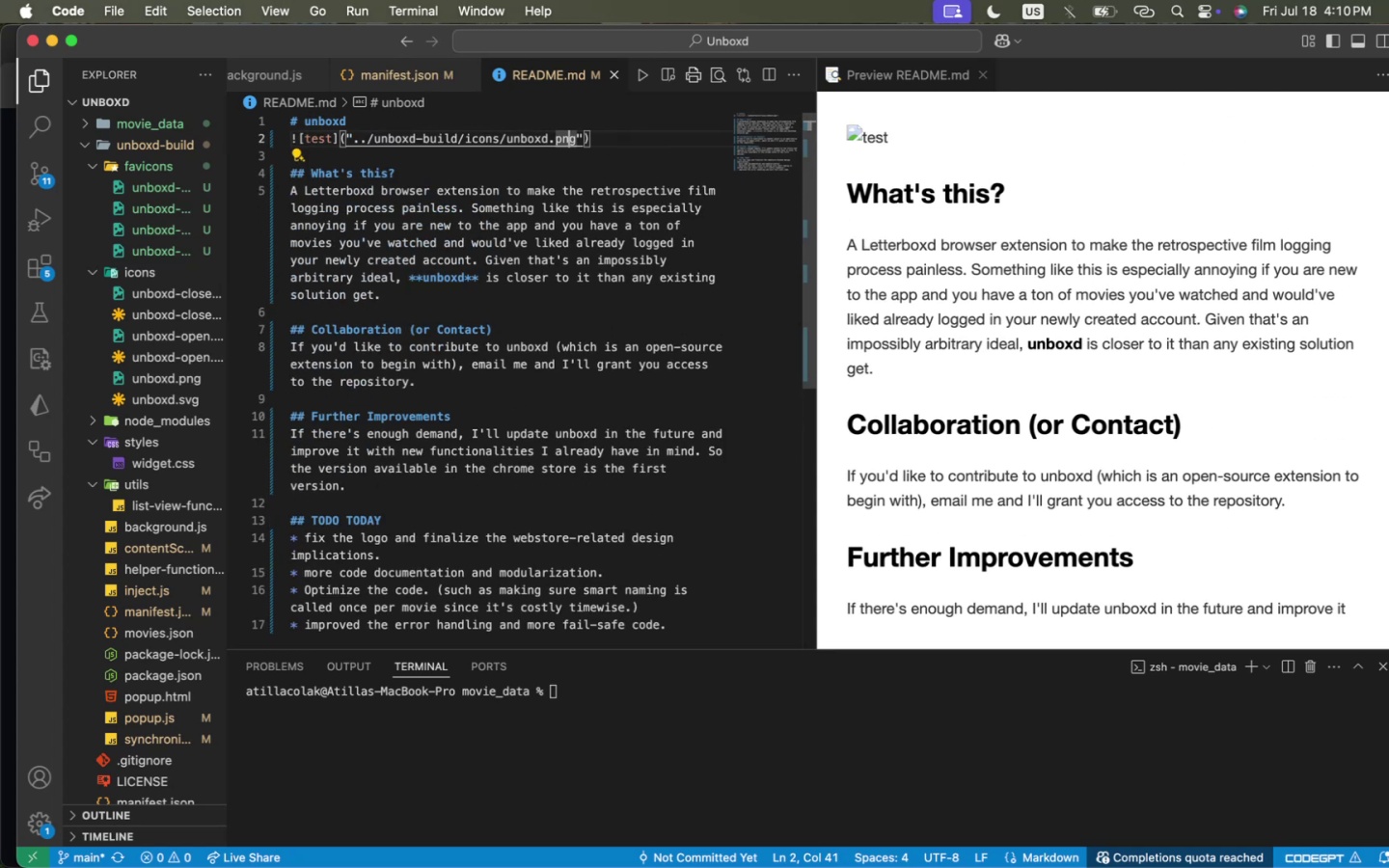 
key(ArrowLeft)
 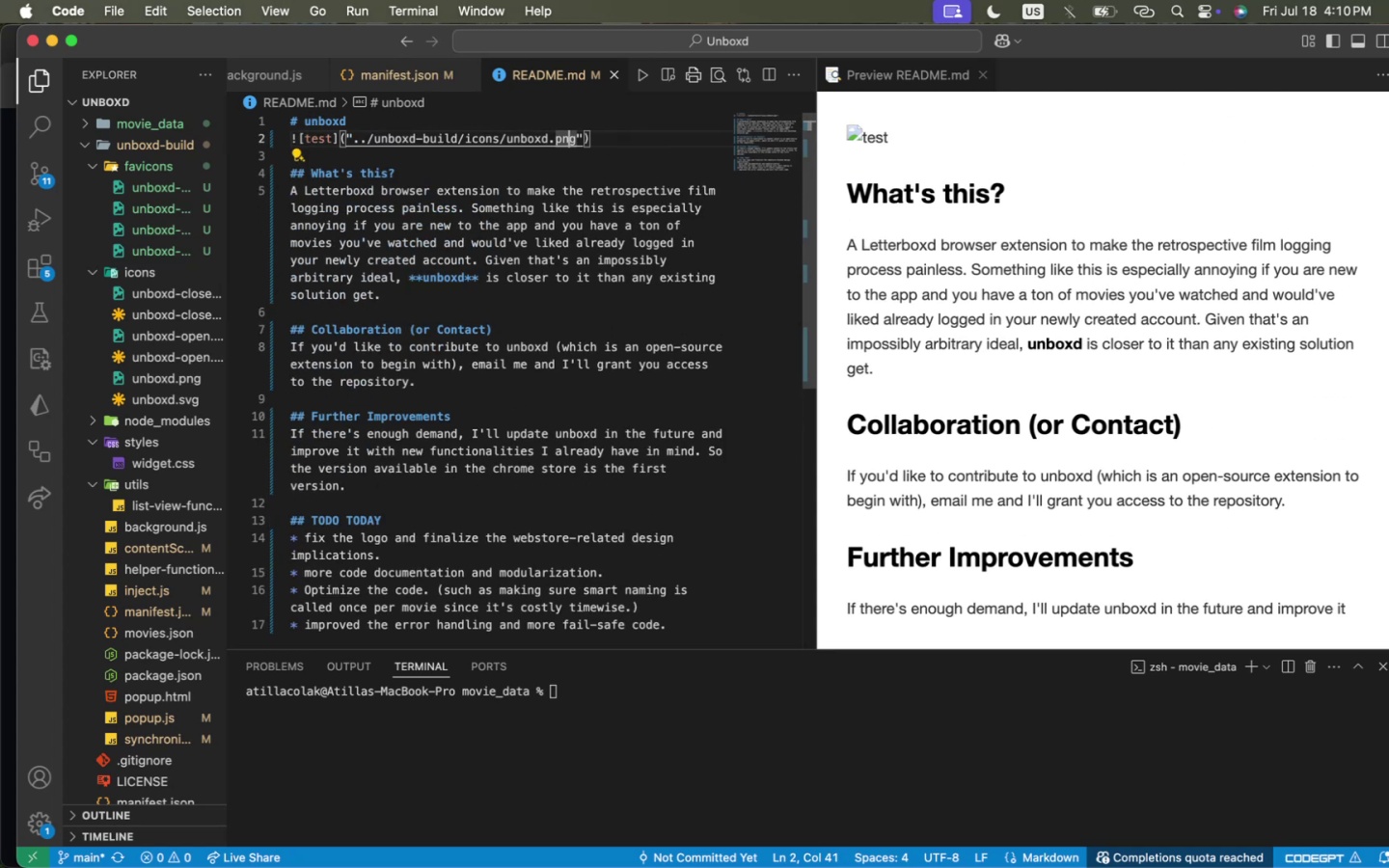 
key(ArrowLeft)
 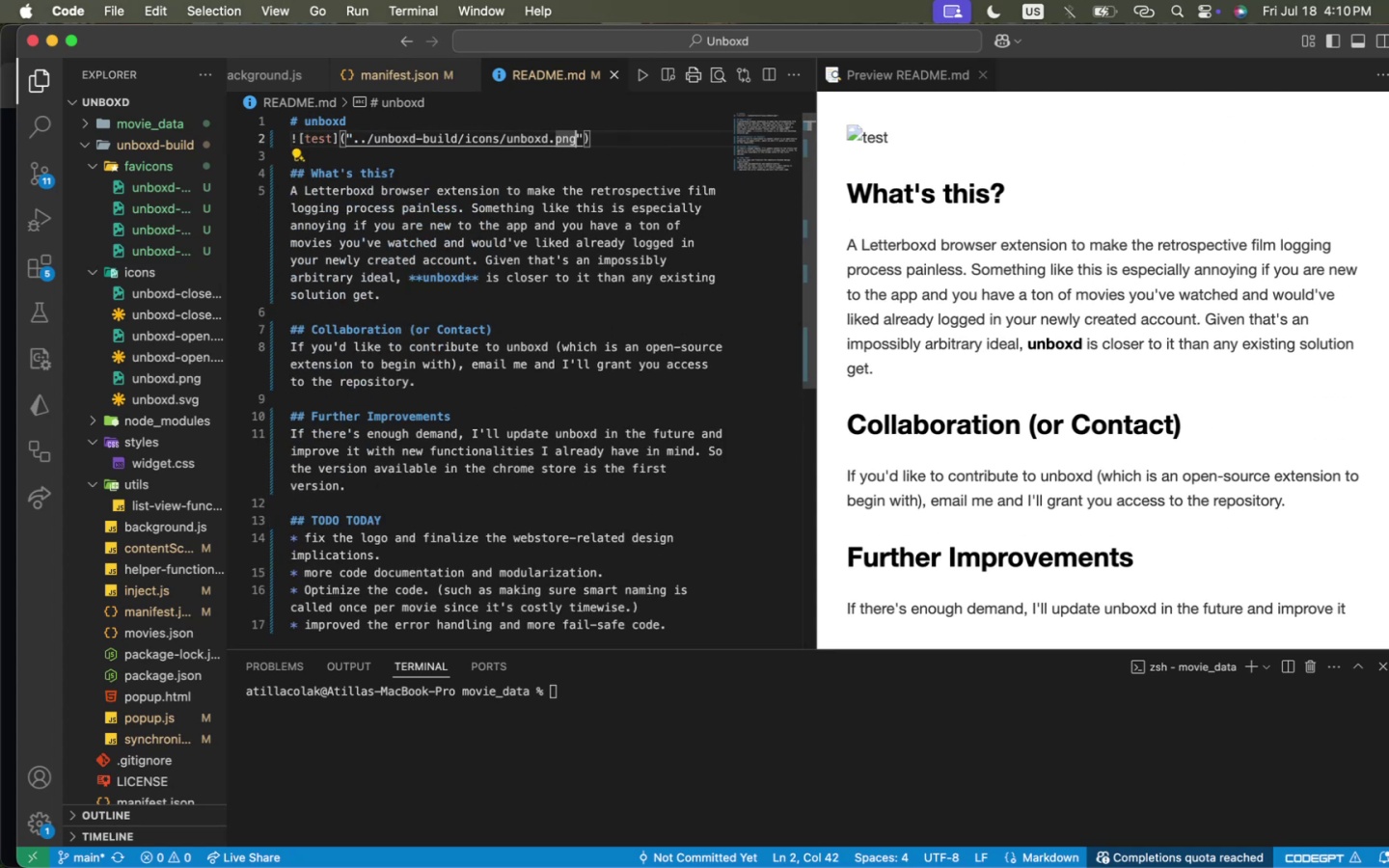 
key(ArrowRight)
 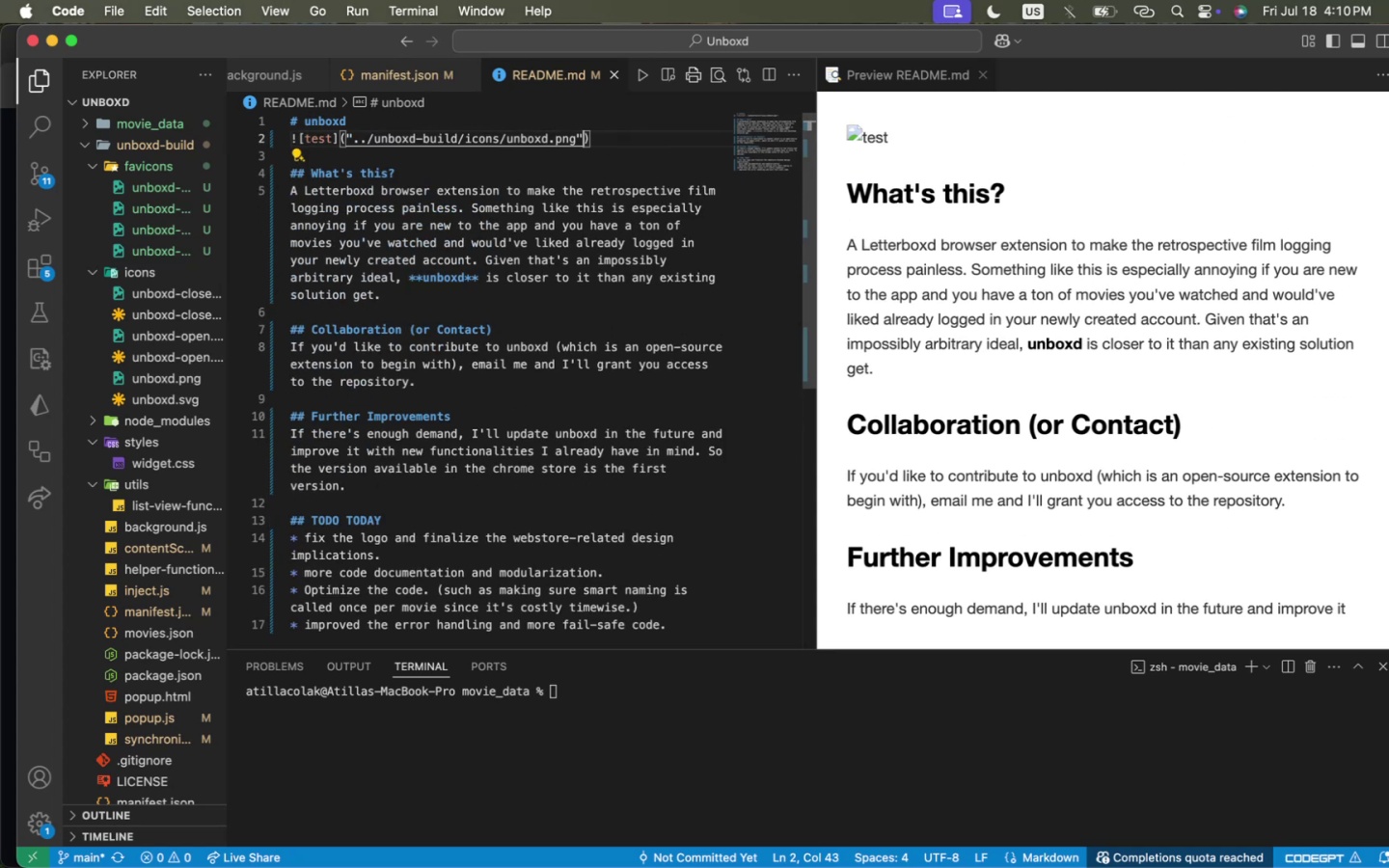 
key(ArrowRight)
 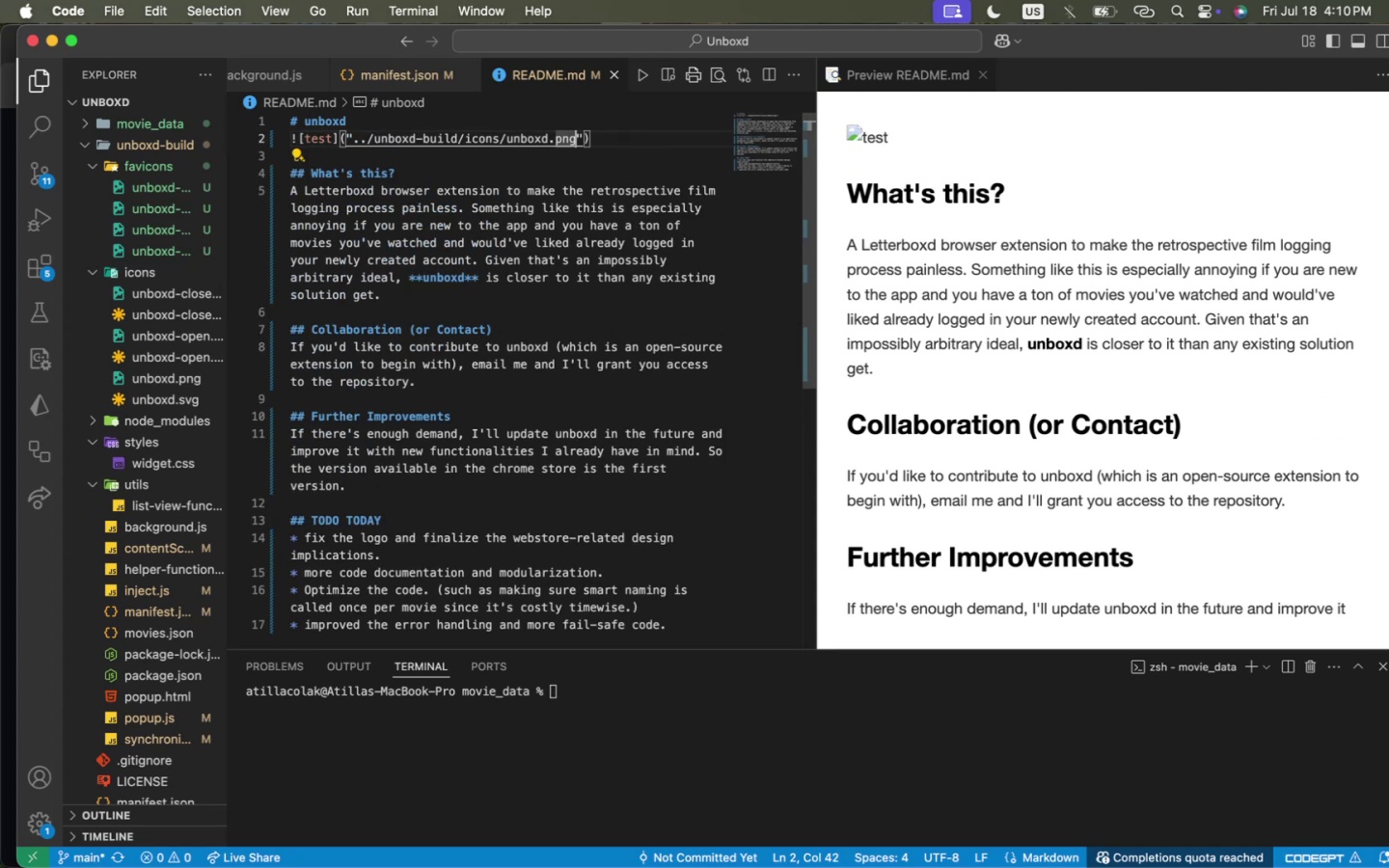 
key(ArrowLeft)
 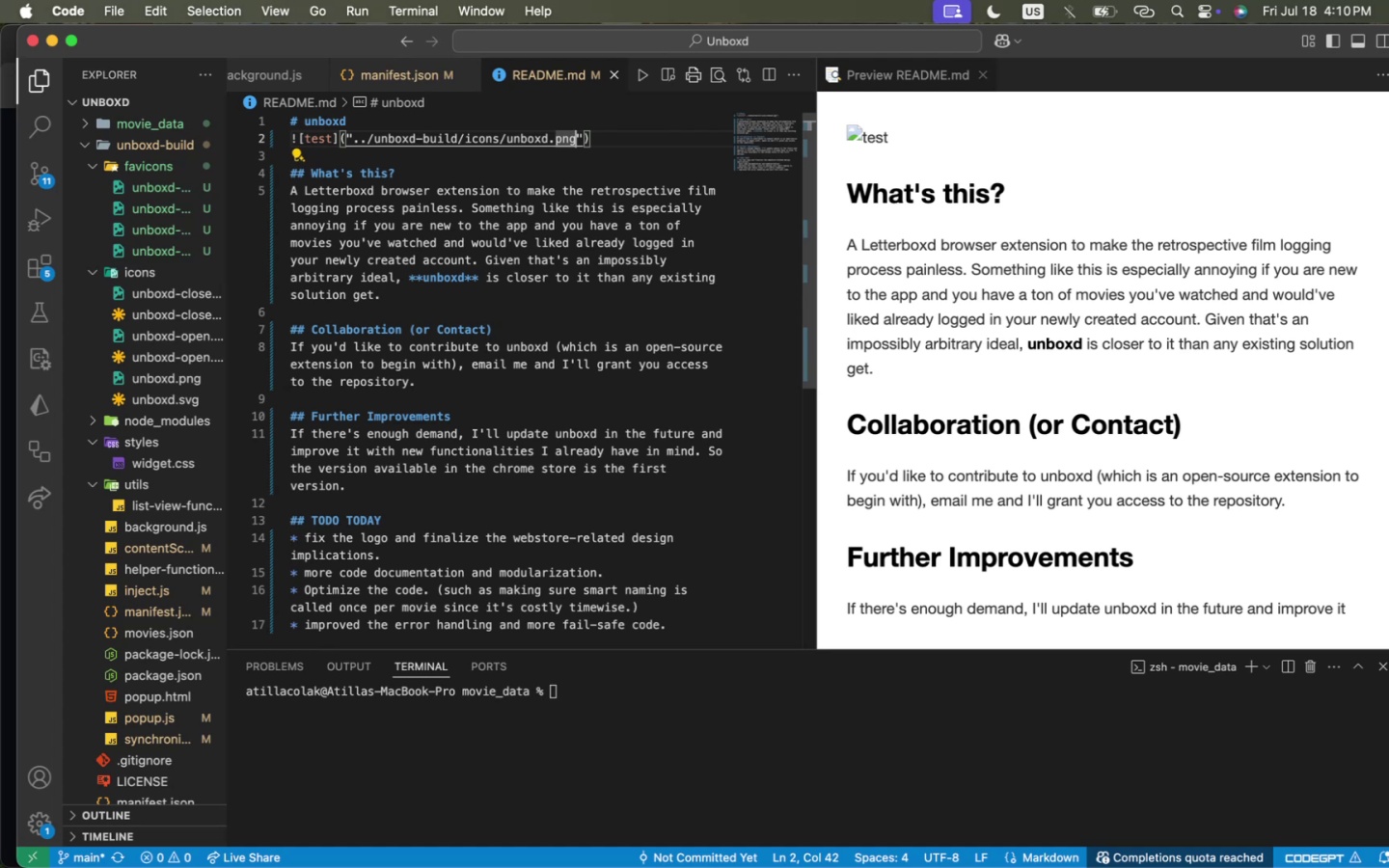 
key(ArrowLeft)
 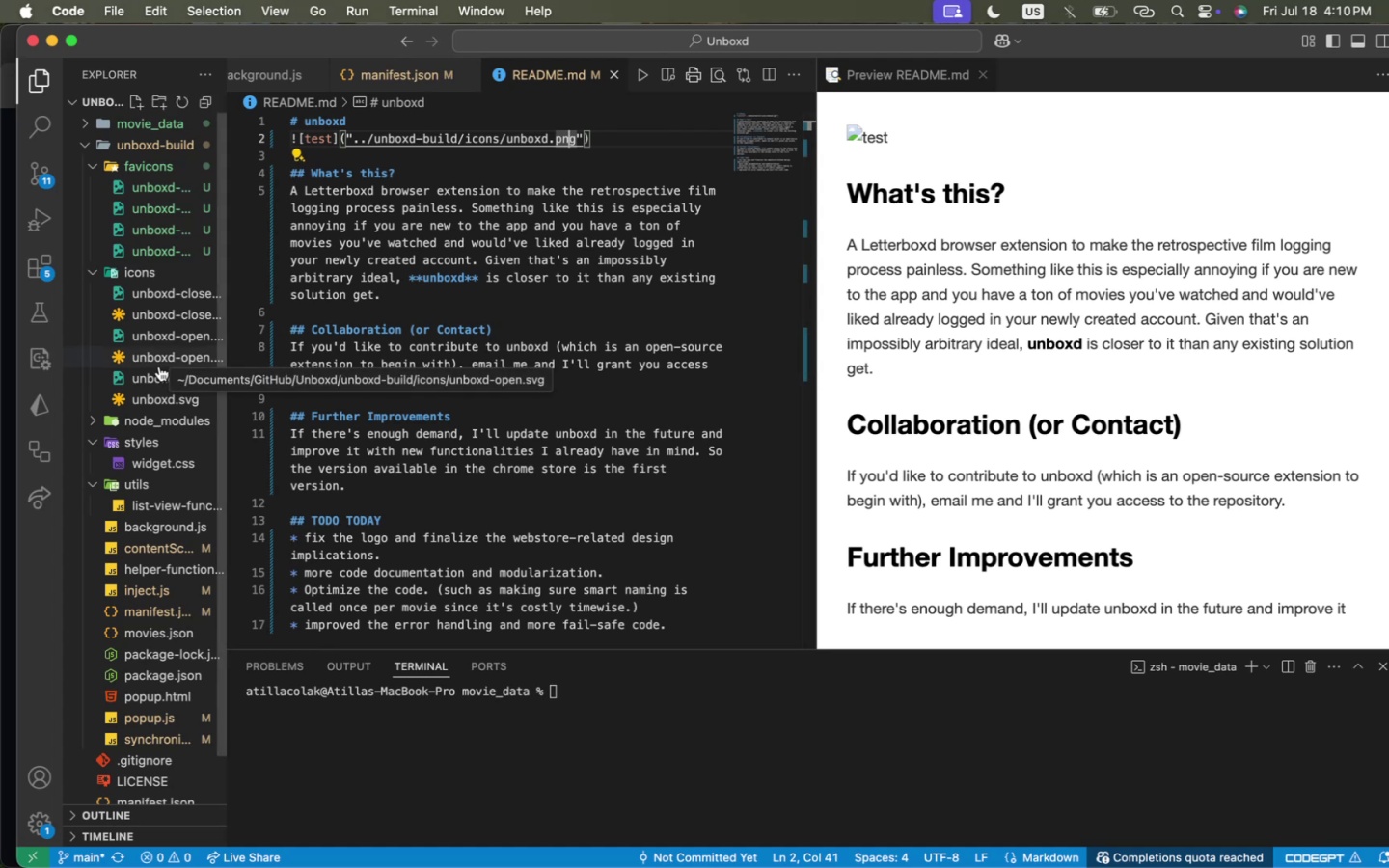 
wait(6.84)
 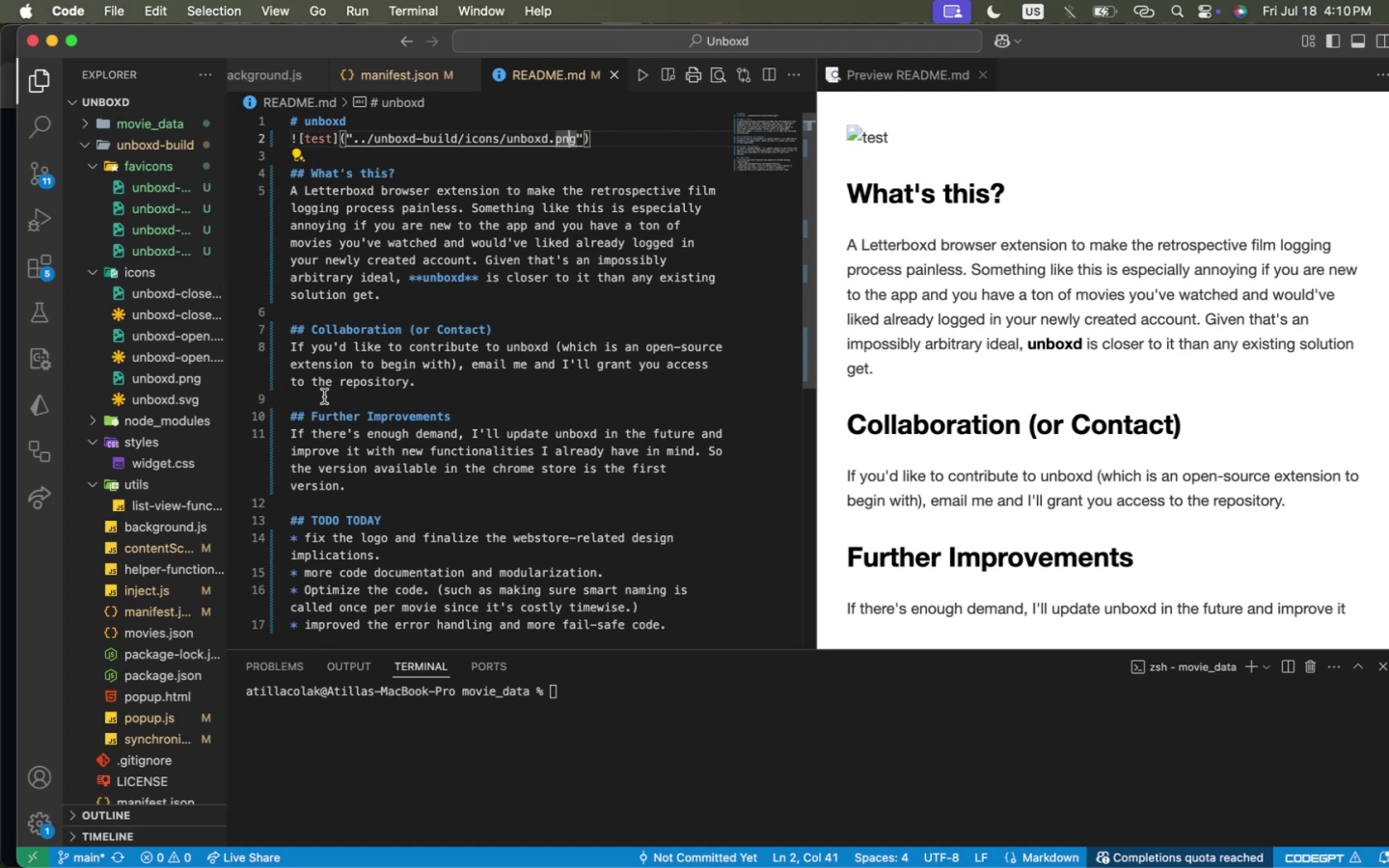 
left_click_drag(start_coordinate=[352, 138], to_coordinate=[371, 139])
 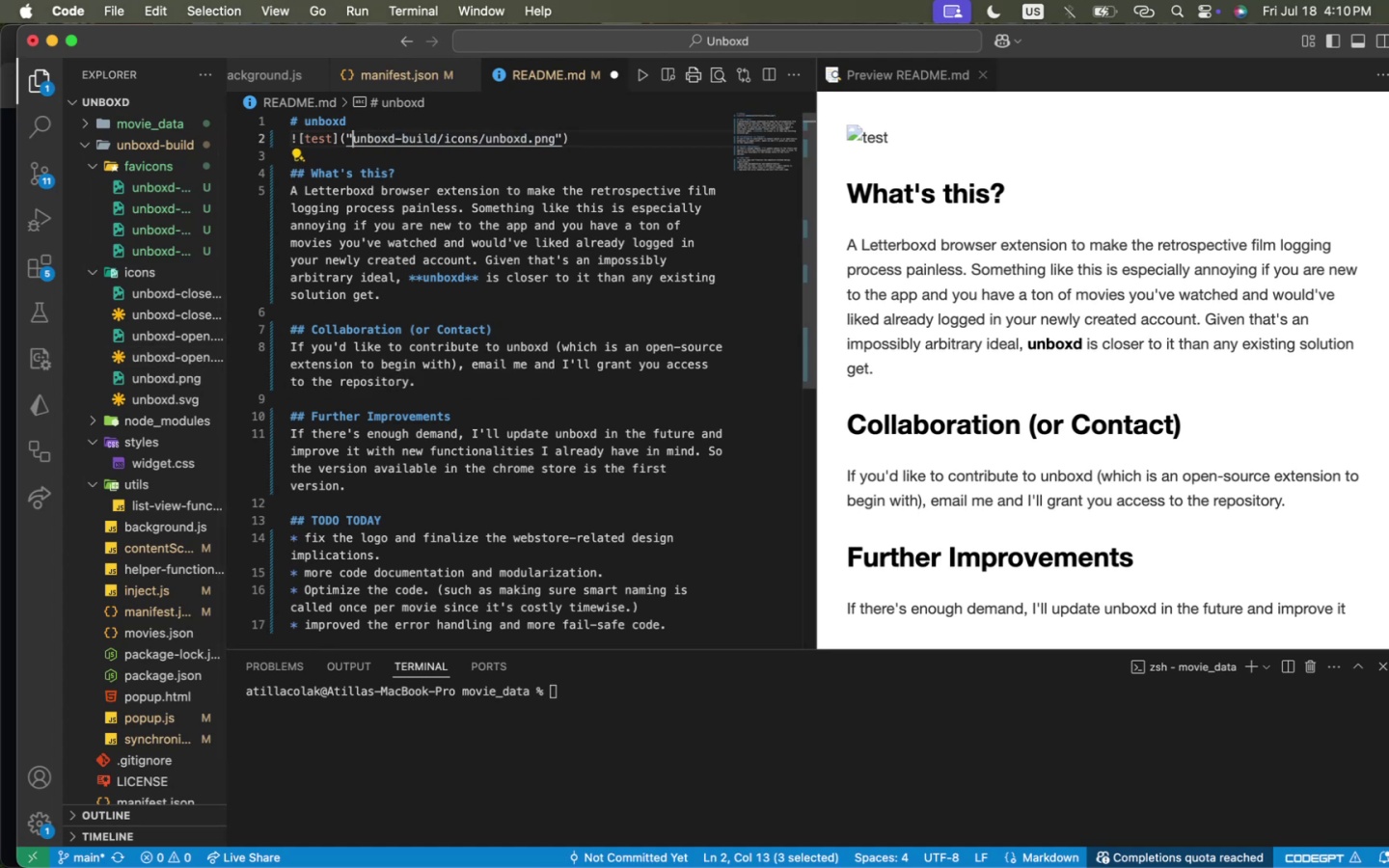 
key(Backspace)
 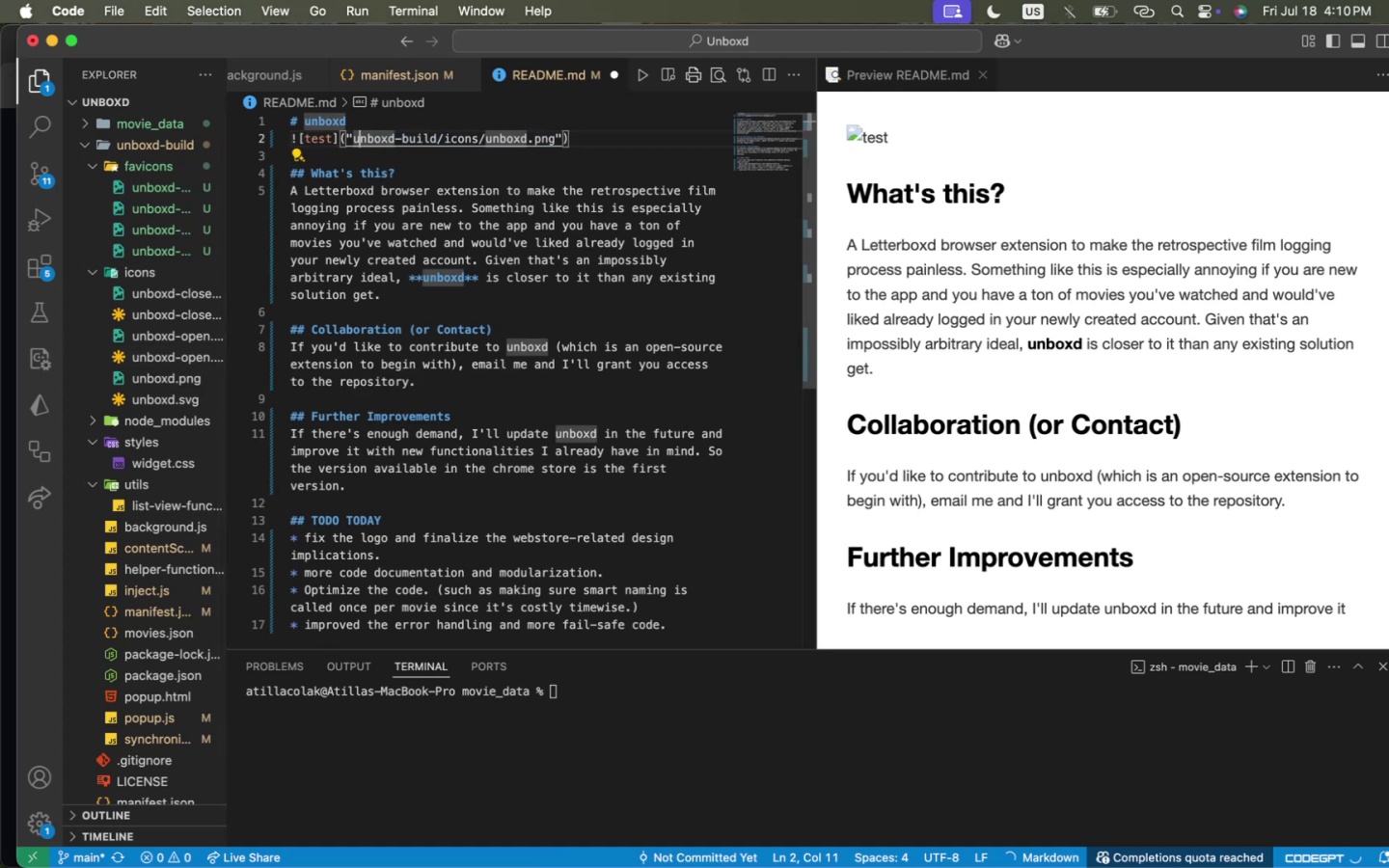 
key(ArrowRight)
 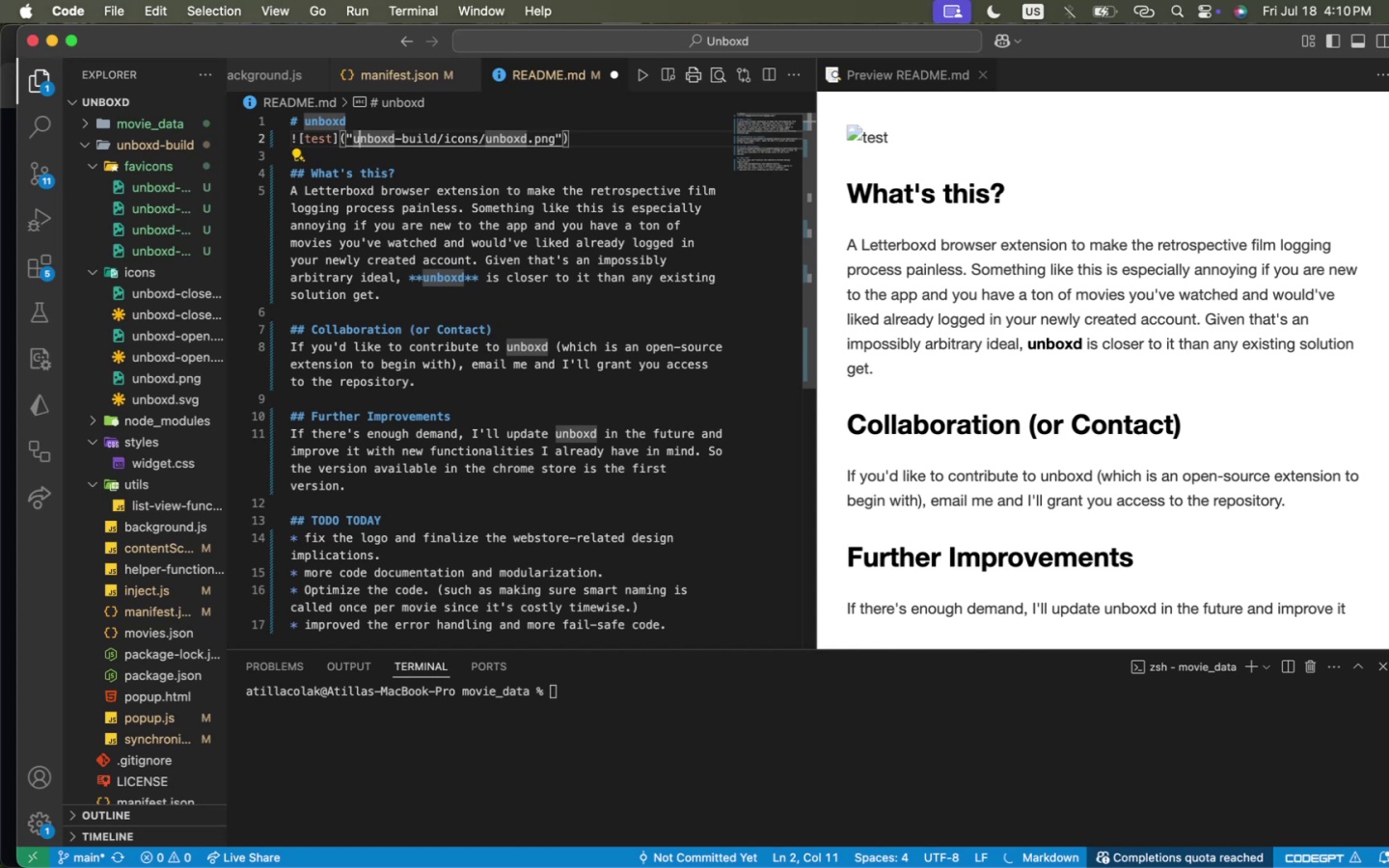 
key(Meta+CommandLeft)
 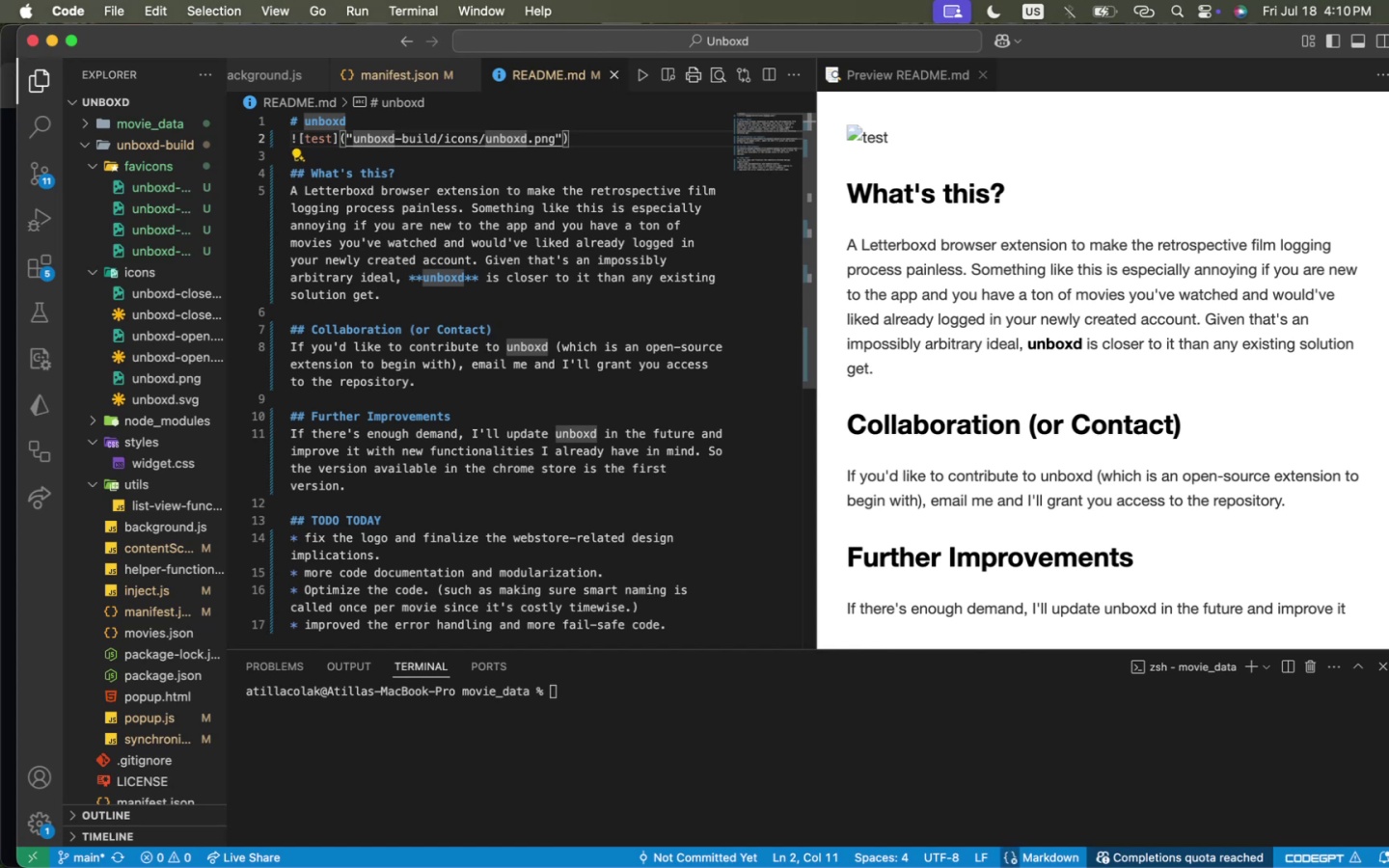 
key(Meta+S)
 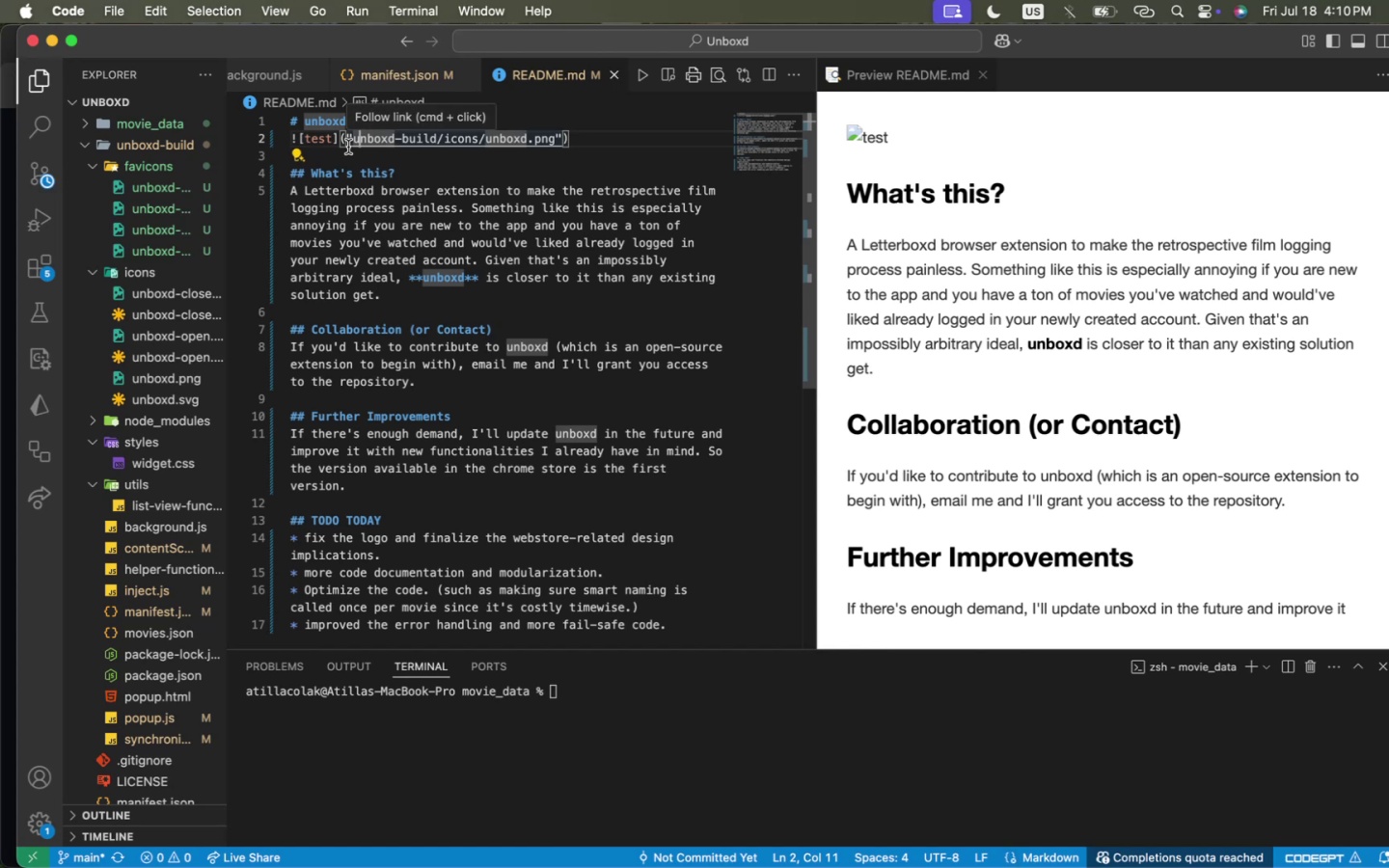 
key(ArrowLeft)
 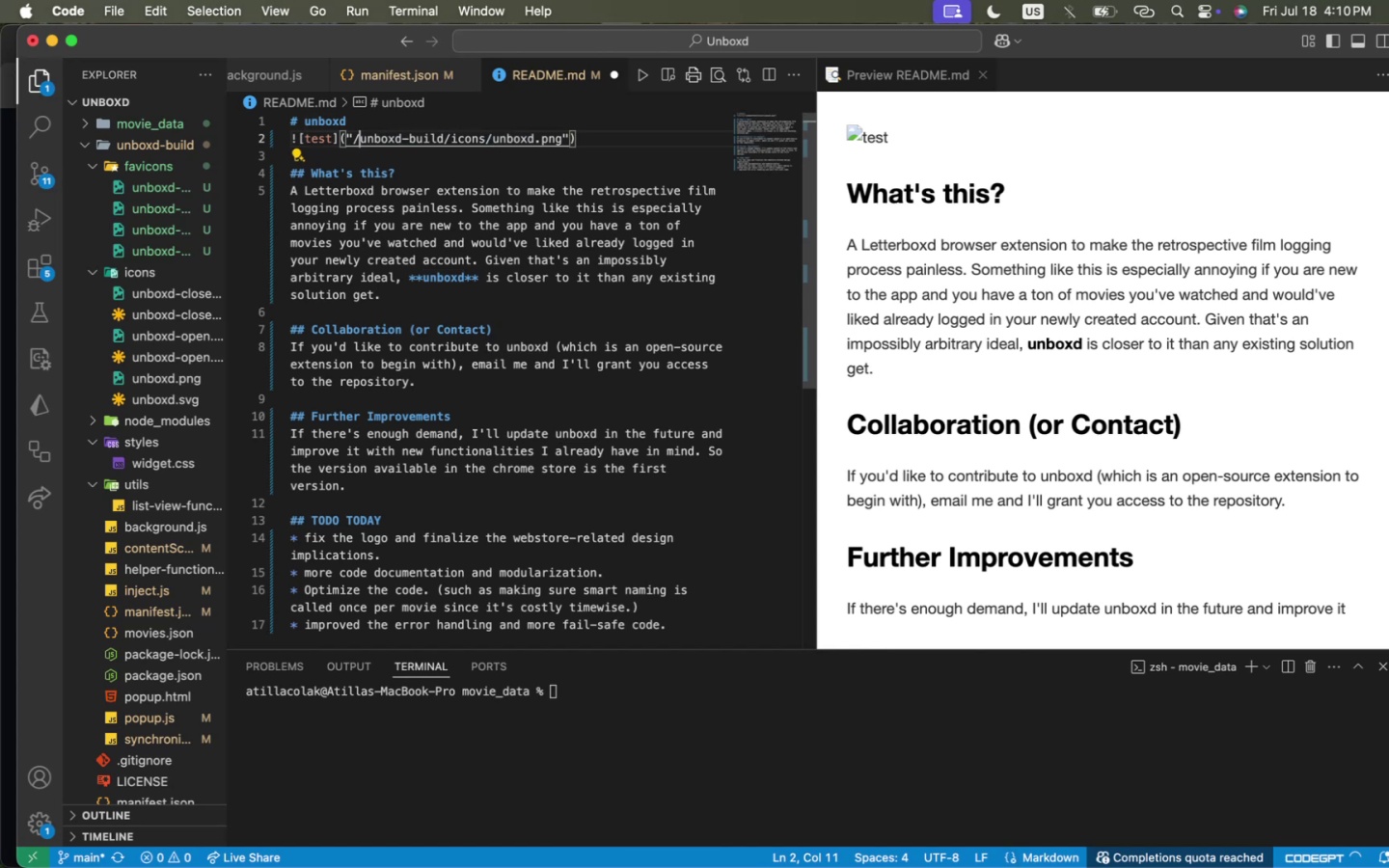 
key(Slash)
 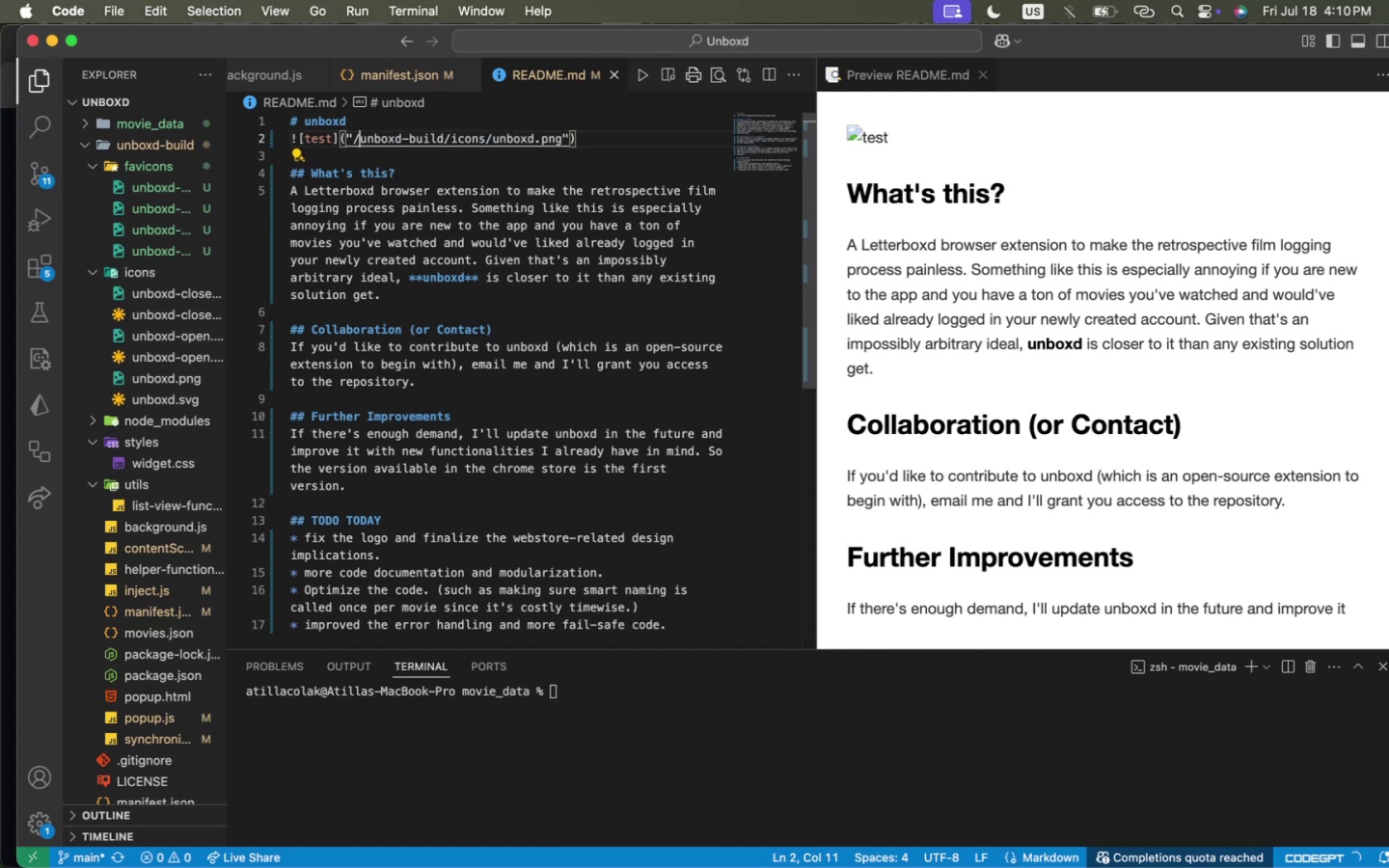 
key(Meta+CommandLeft)
 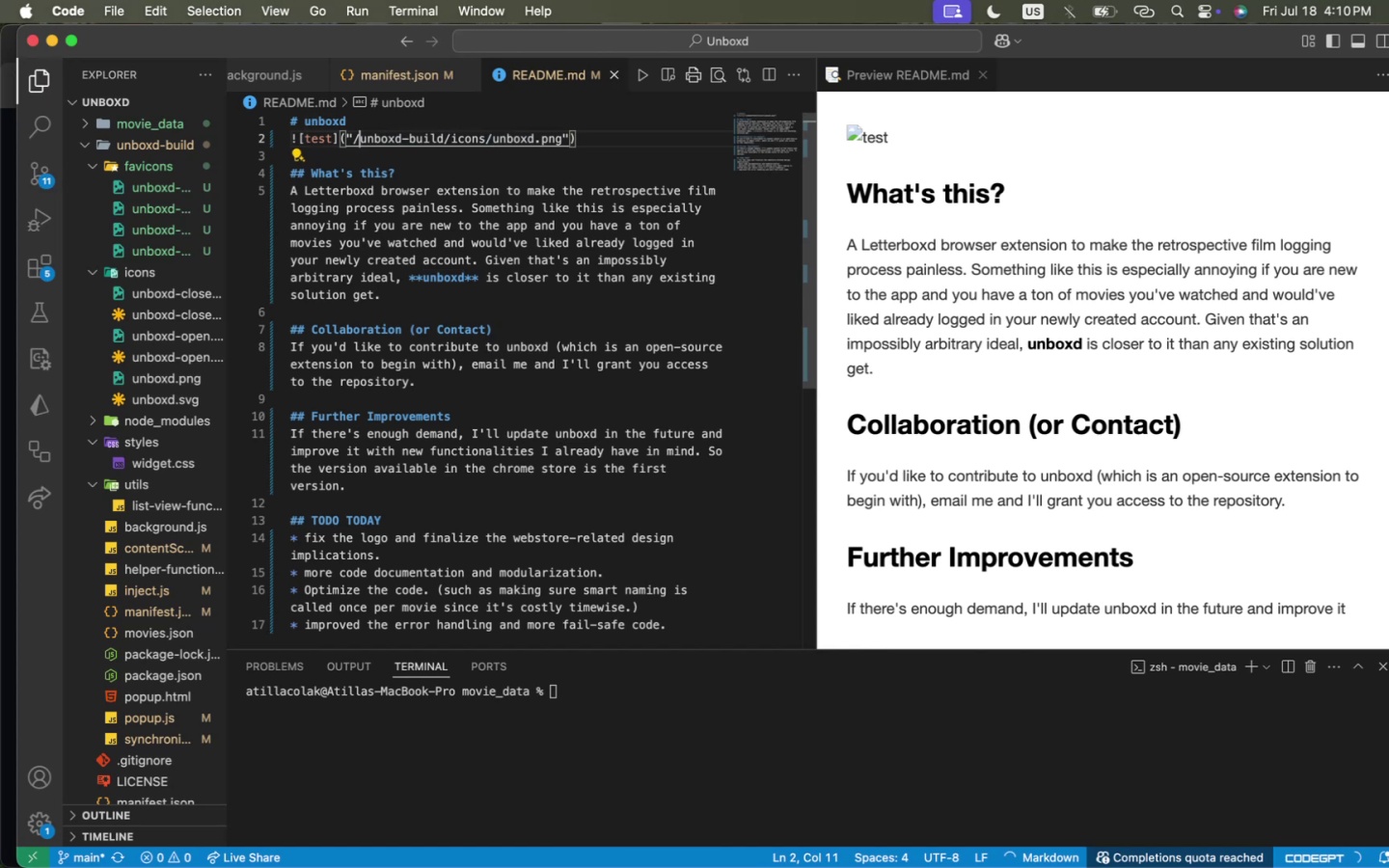 
key(Meta+S)
 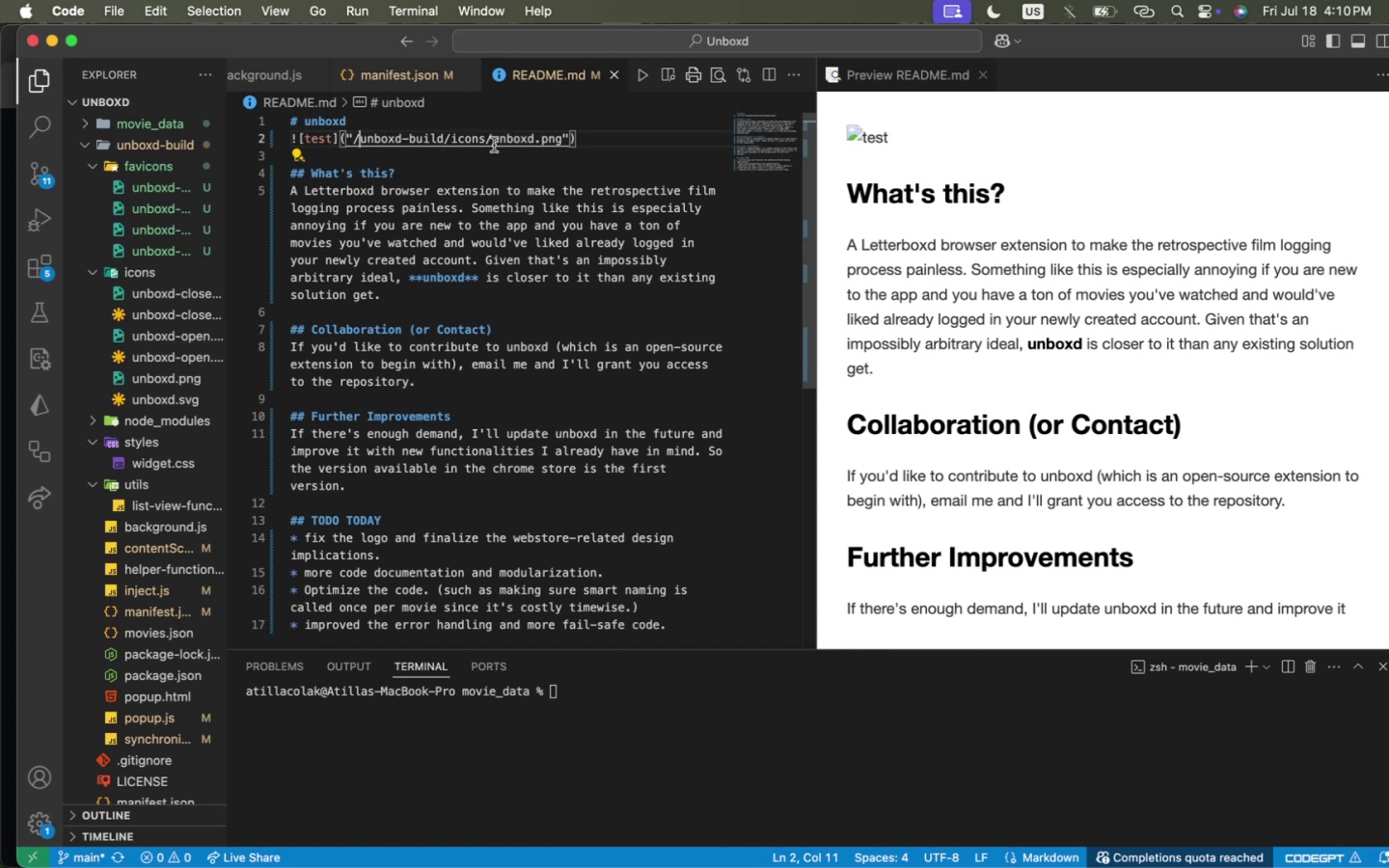 
left_click([495, 145])
 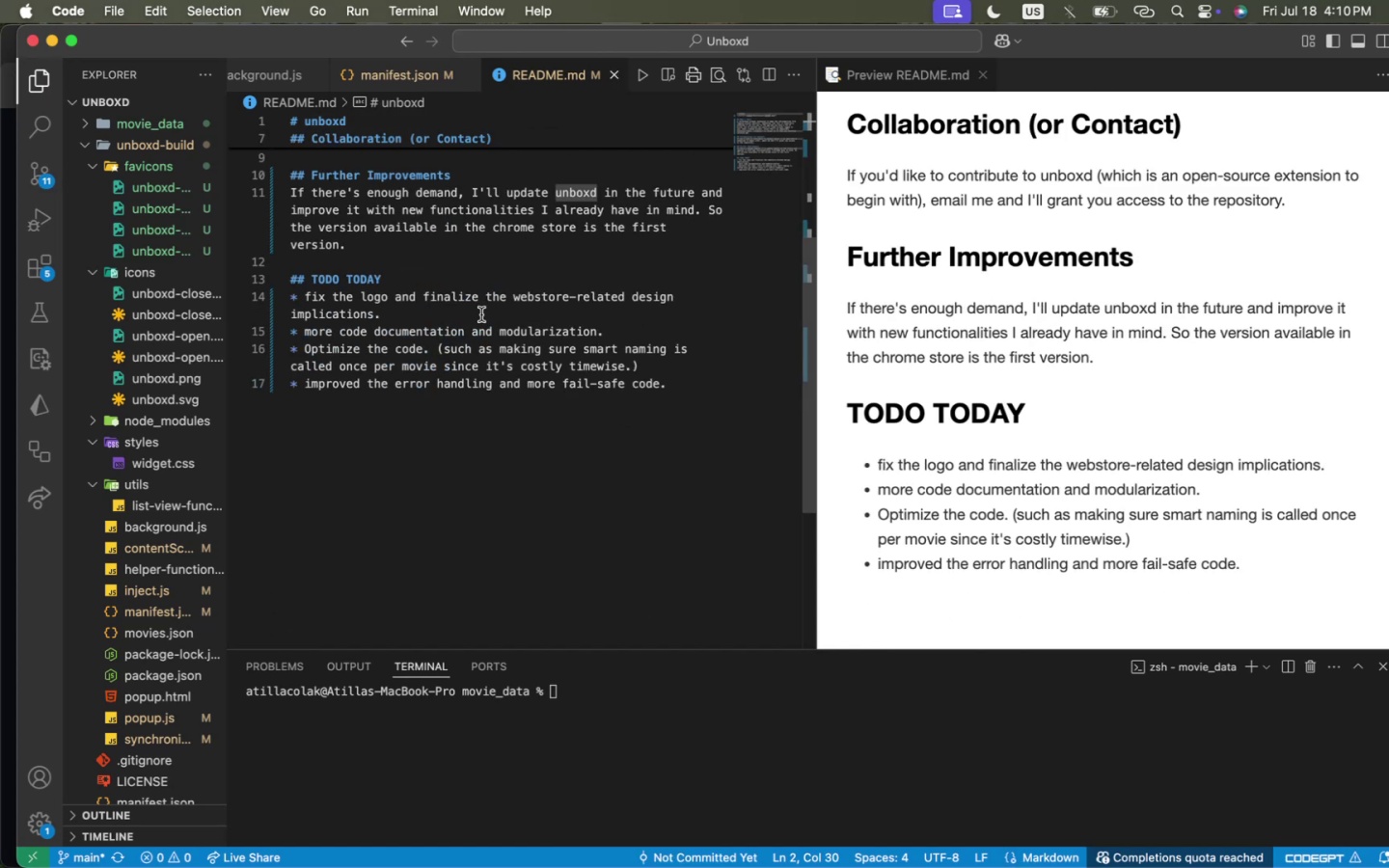 
scroll: coordinate [500, 298], scroll_direction: up, amount: 44.0
 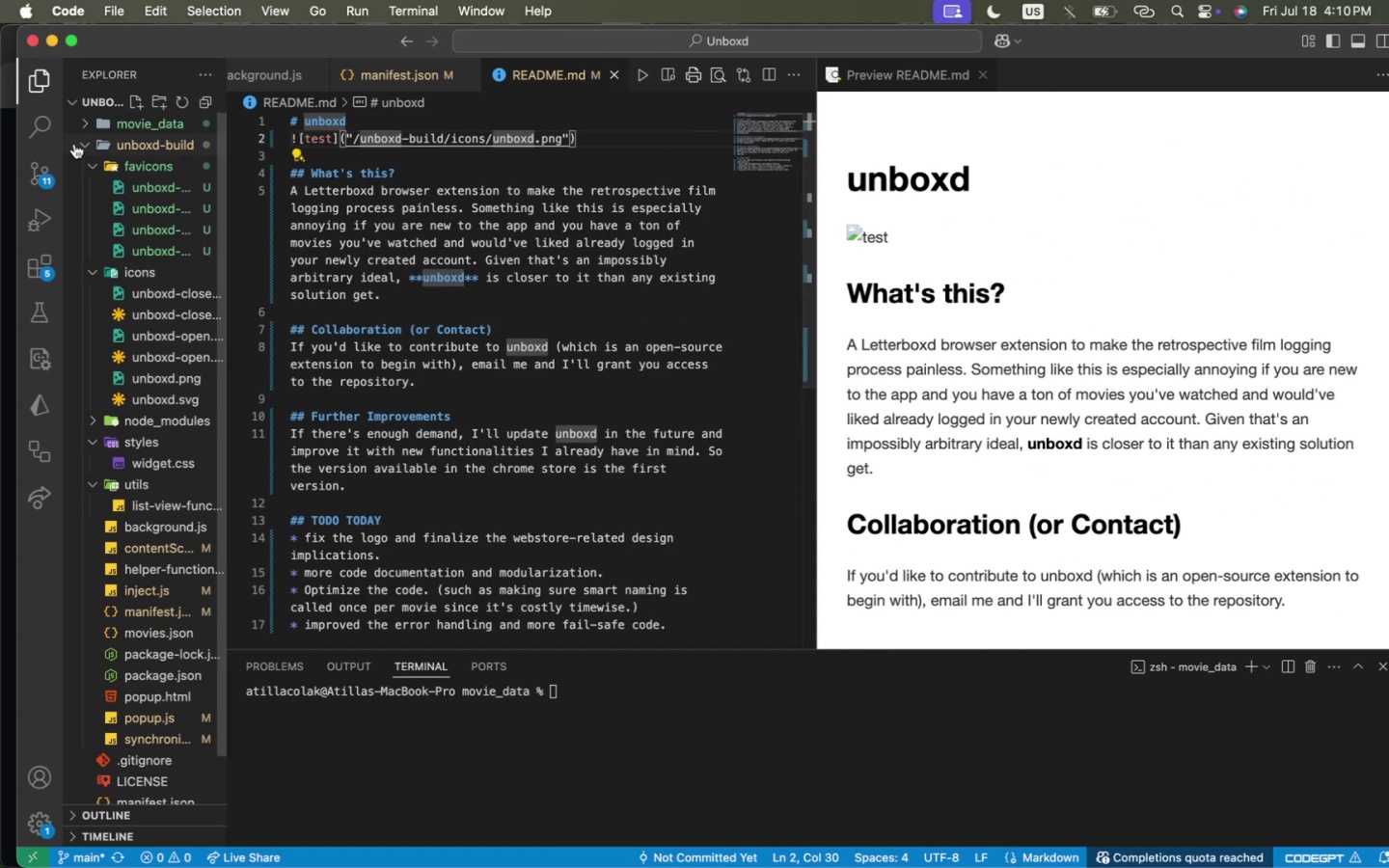 
left_click([75, 144])
 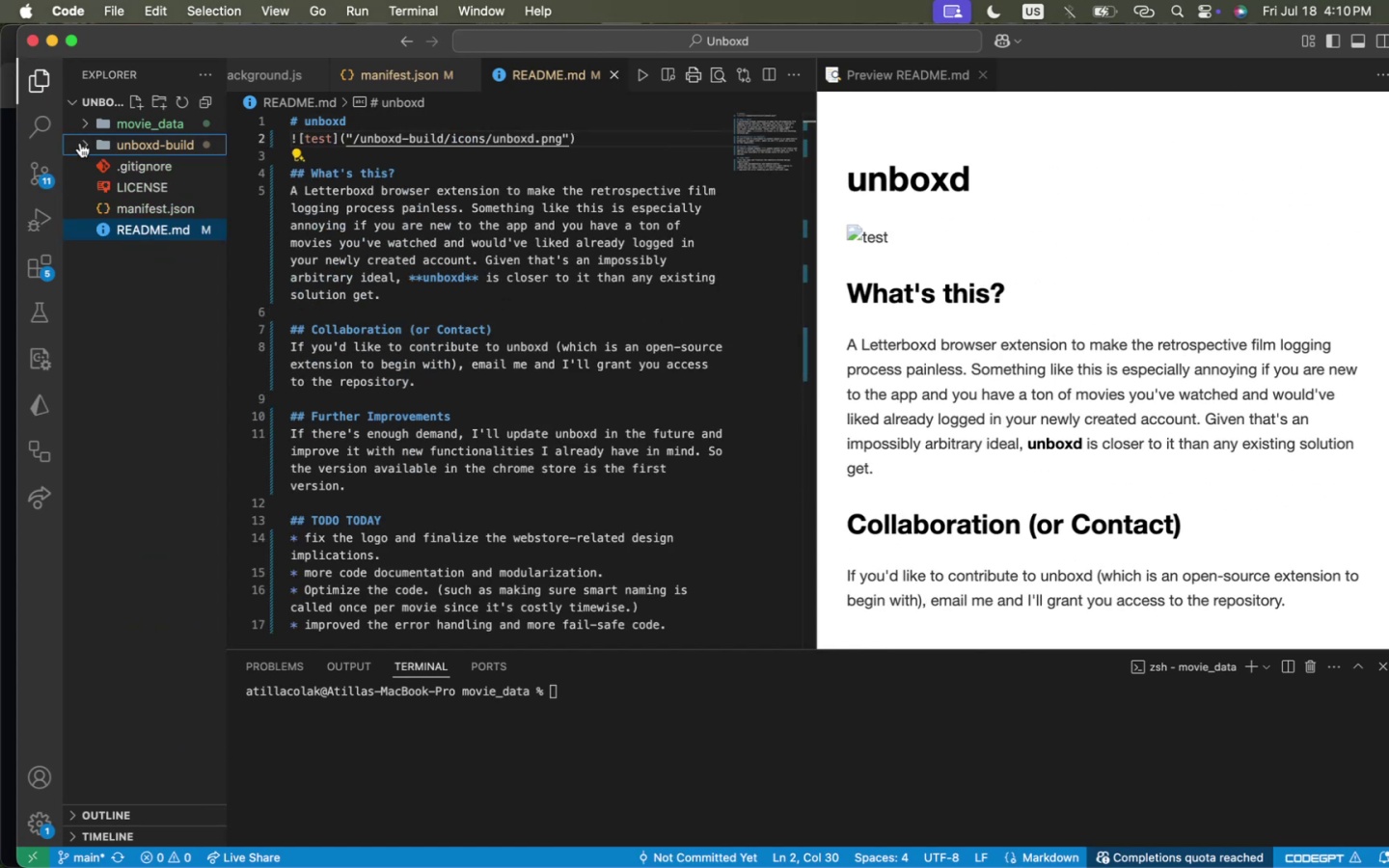 
left_click([80, 143])
 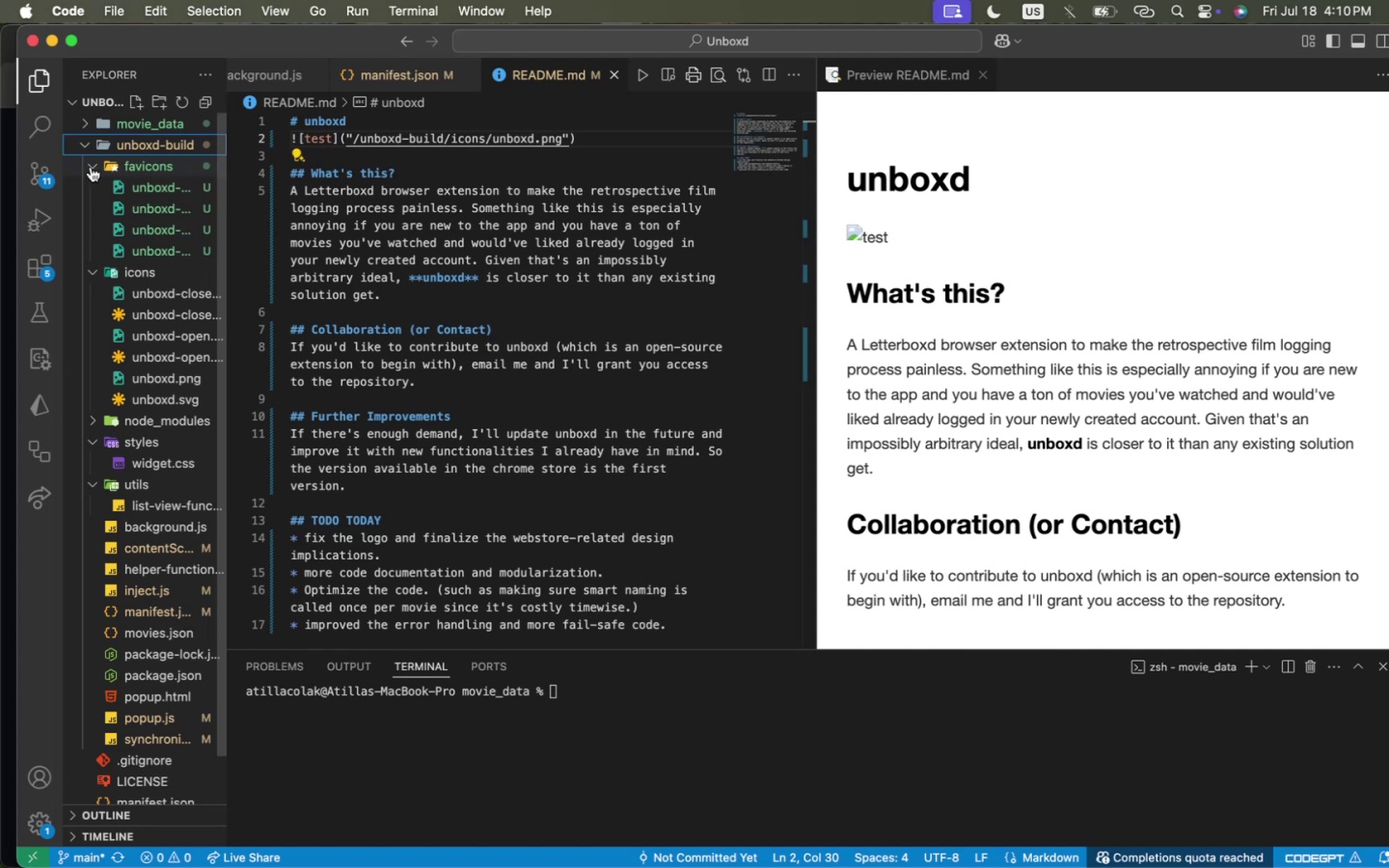 
left_click([91, 167])
 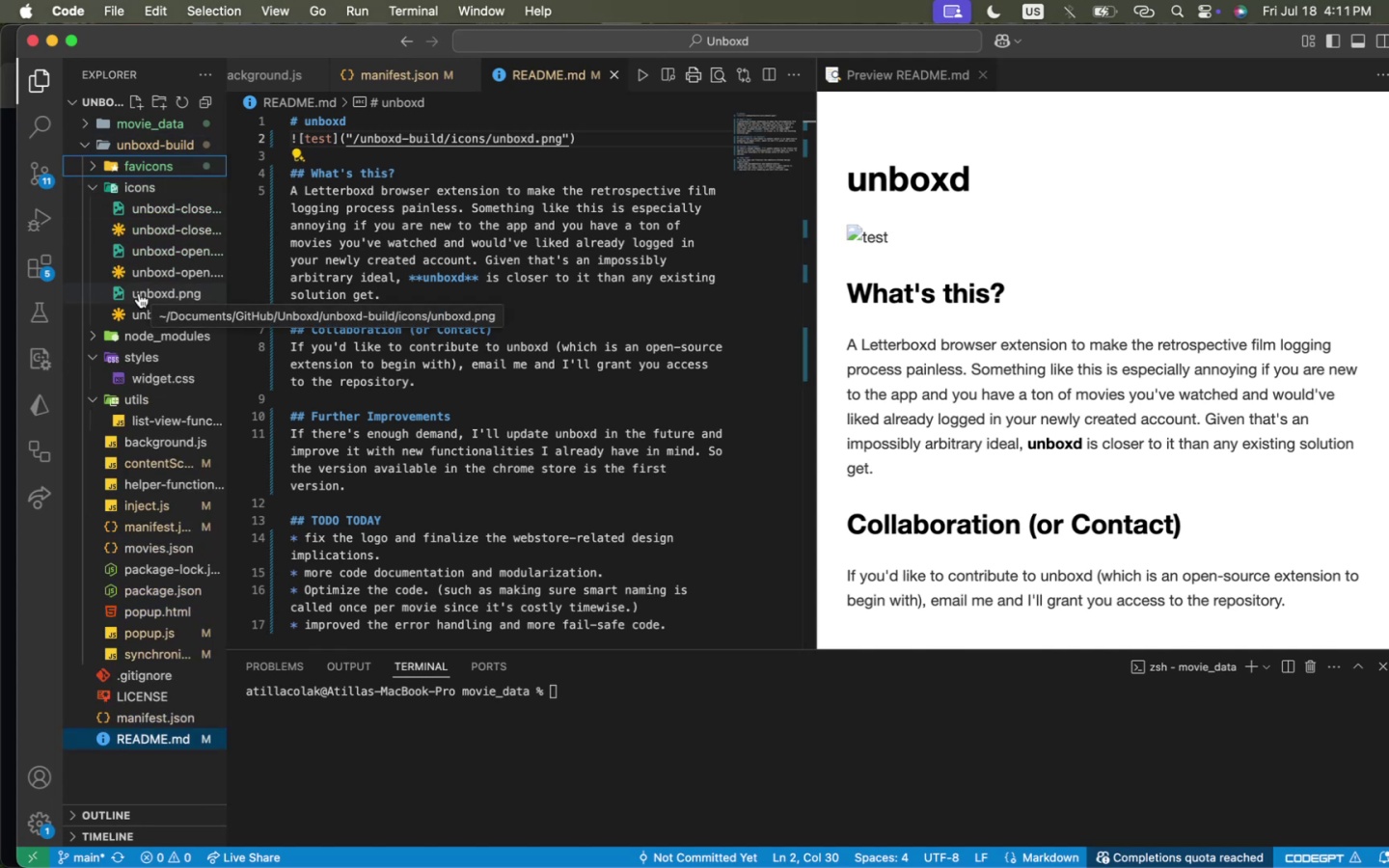 
wait(5.46)
 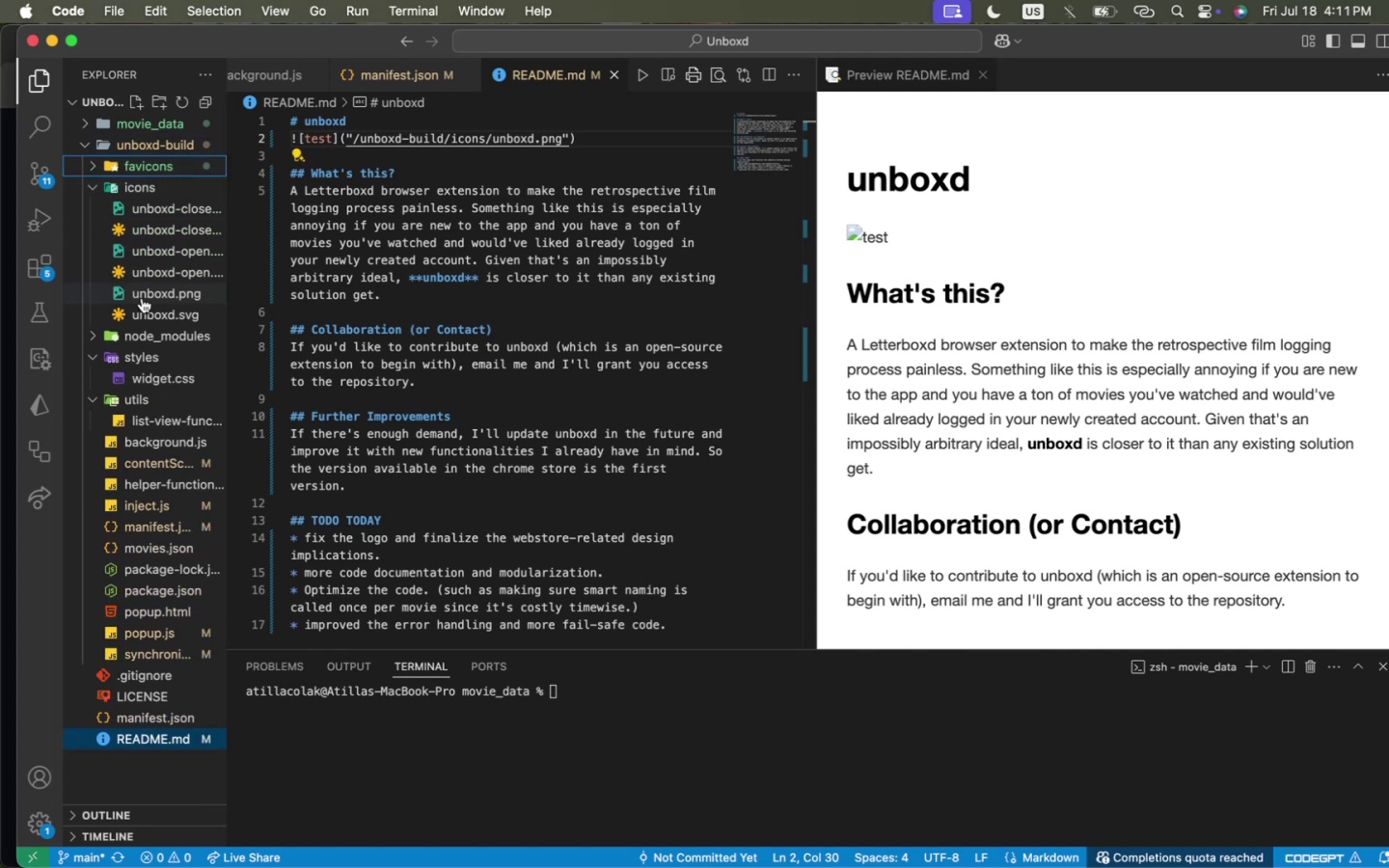 
left_click_drag(start_coordinate=[139, 293], to_coordinate=[134, 774])
 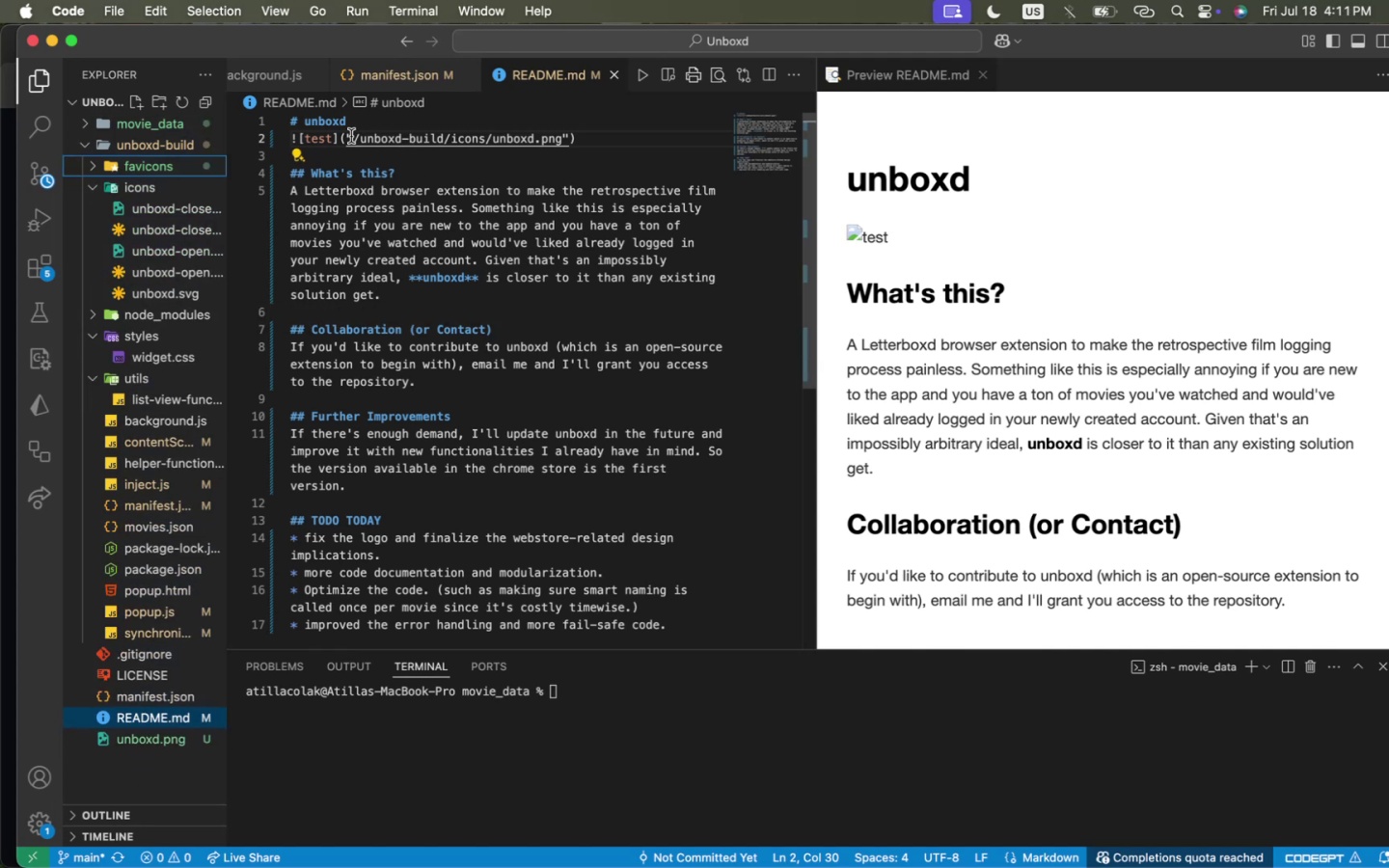 
left_click_drag(start_coordinate=[351, 136], to_coordinate=[490, 141])
 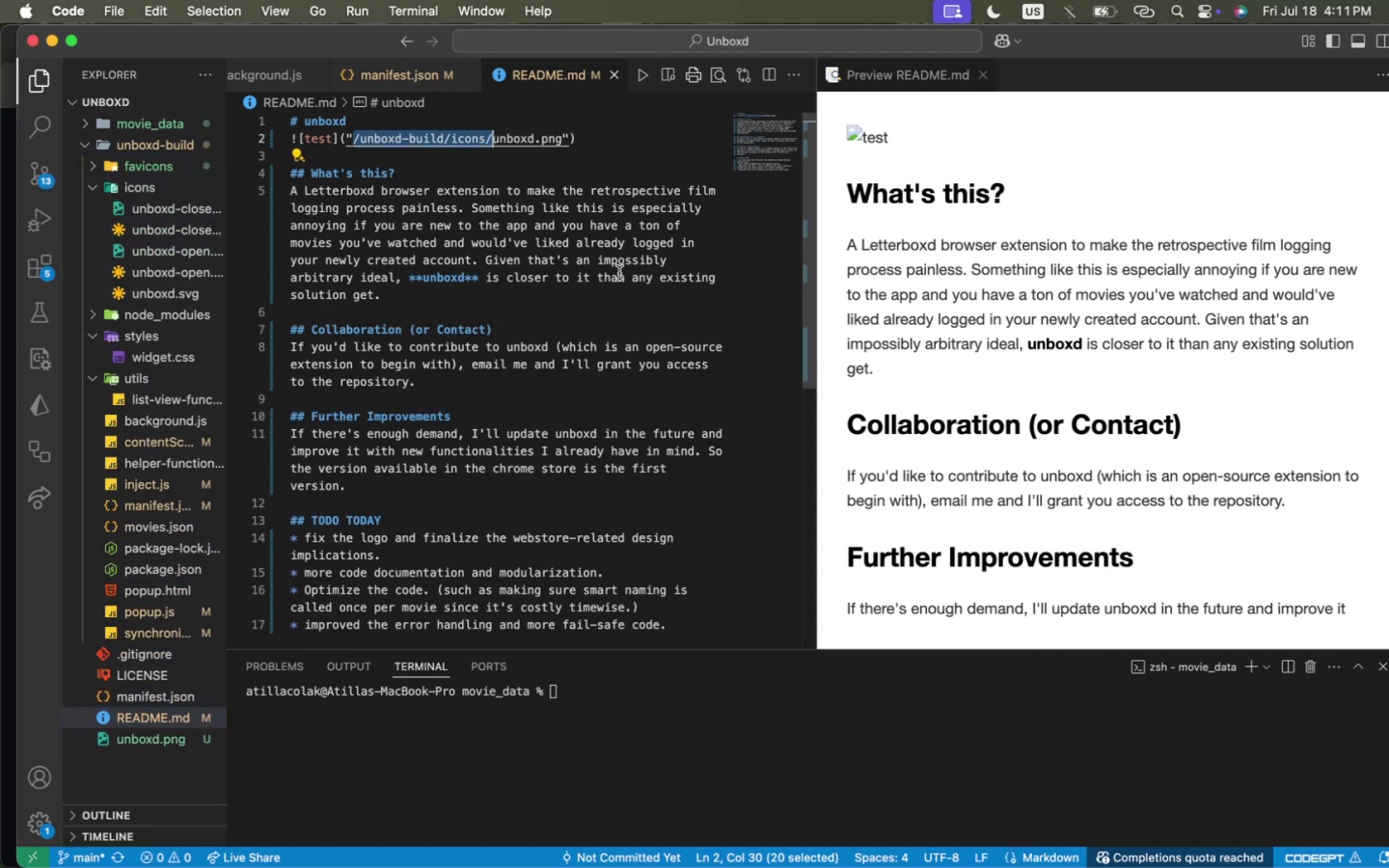 
scroll: coordinate [588, 346], scroll_direction: up, amount: 54.0
 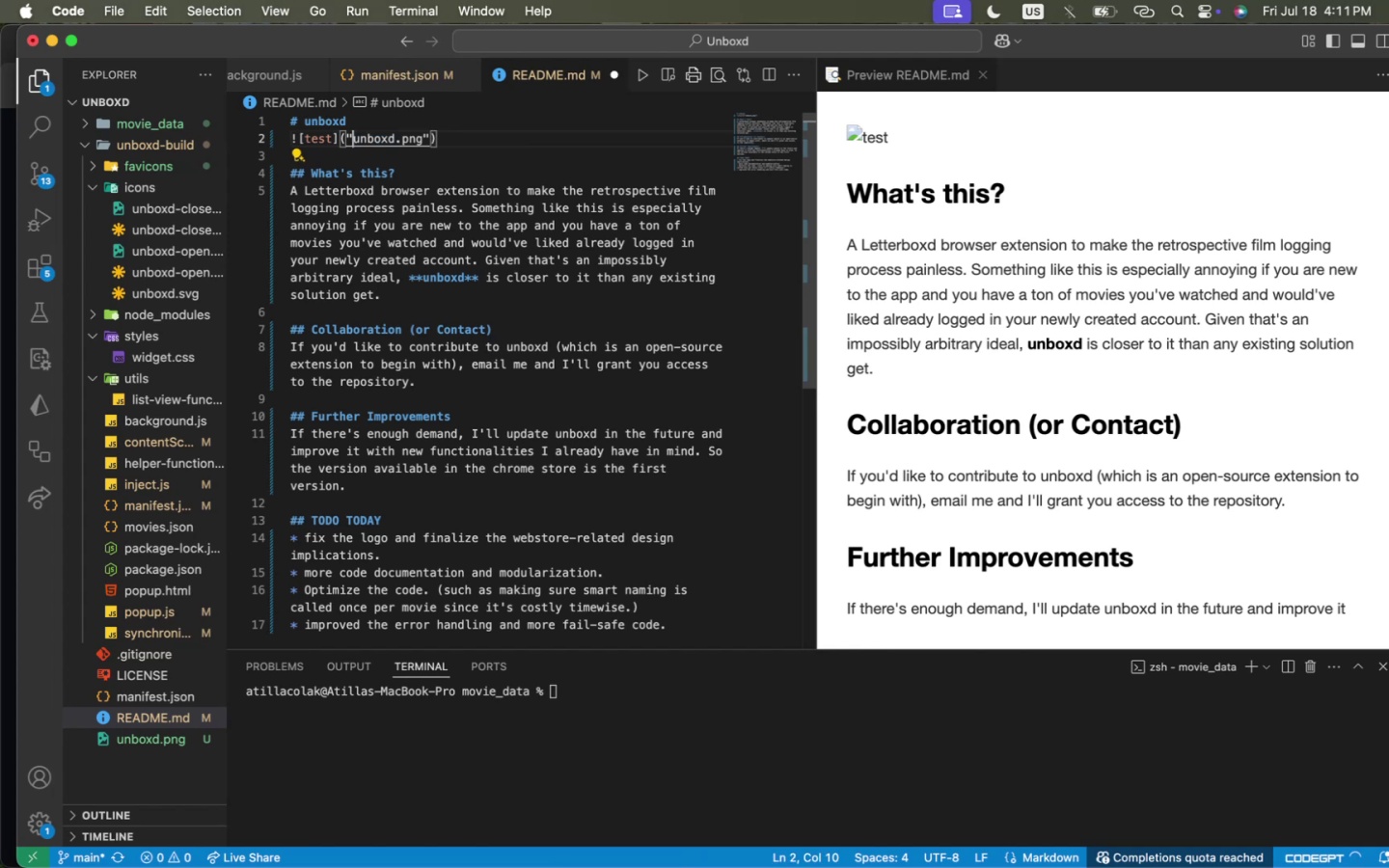 
key(Backspace)
 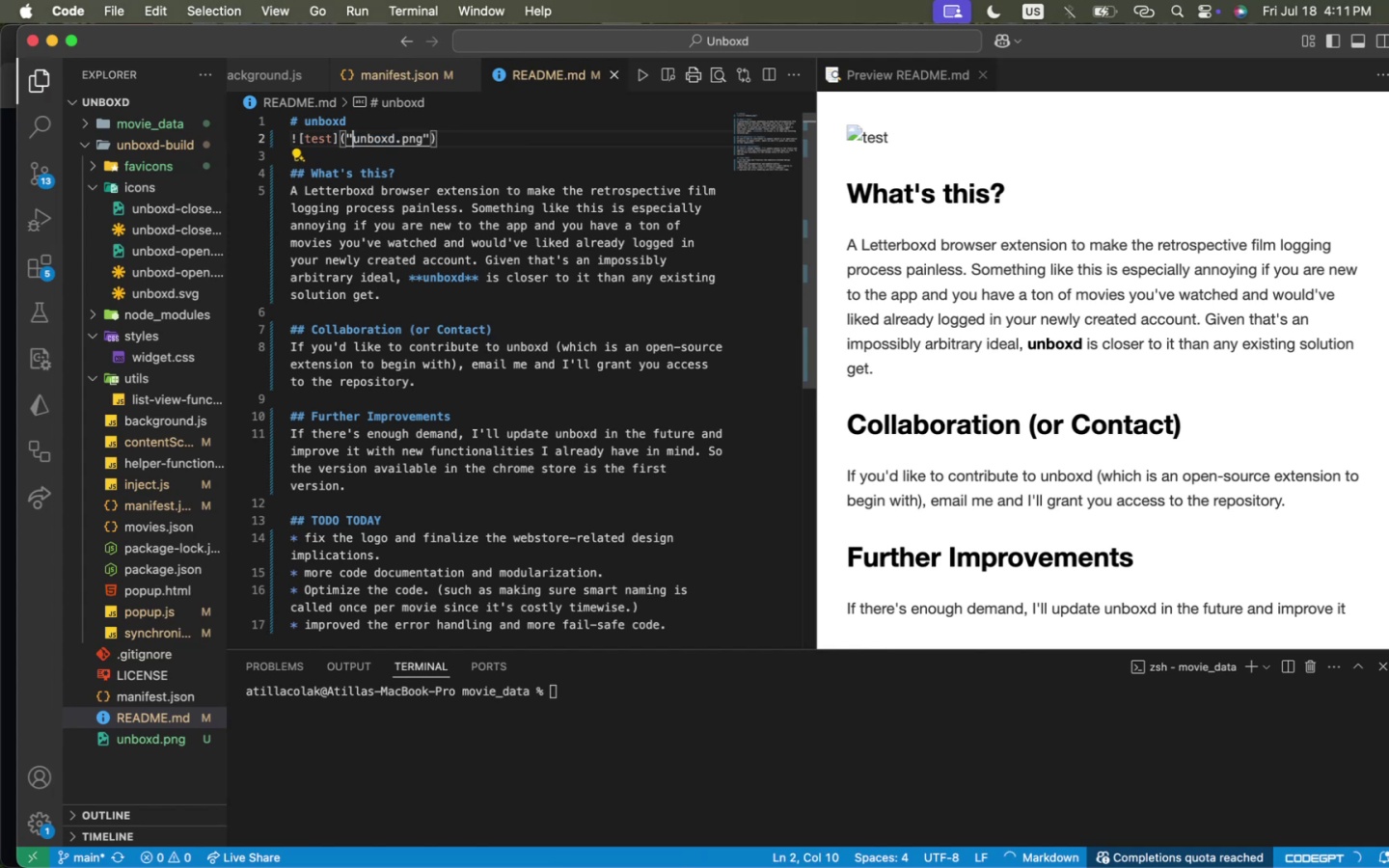 
key(Meta+CommandLeft)
 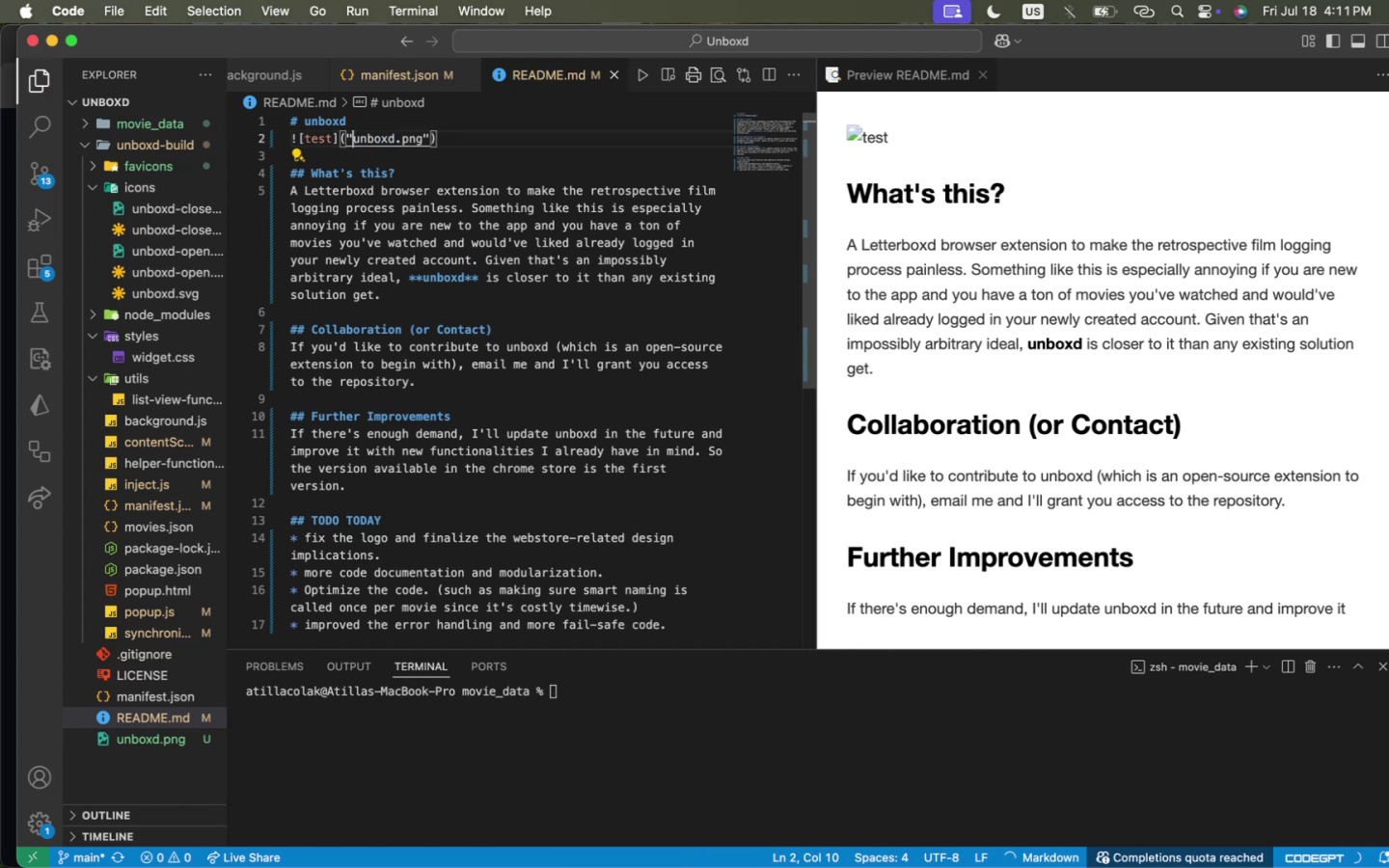 
key(Meta+S)
 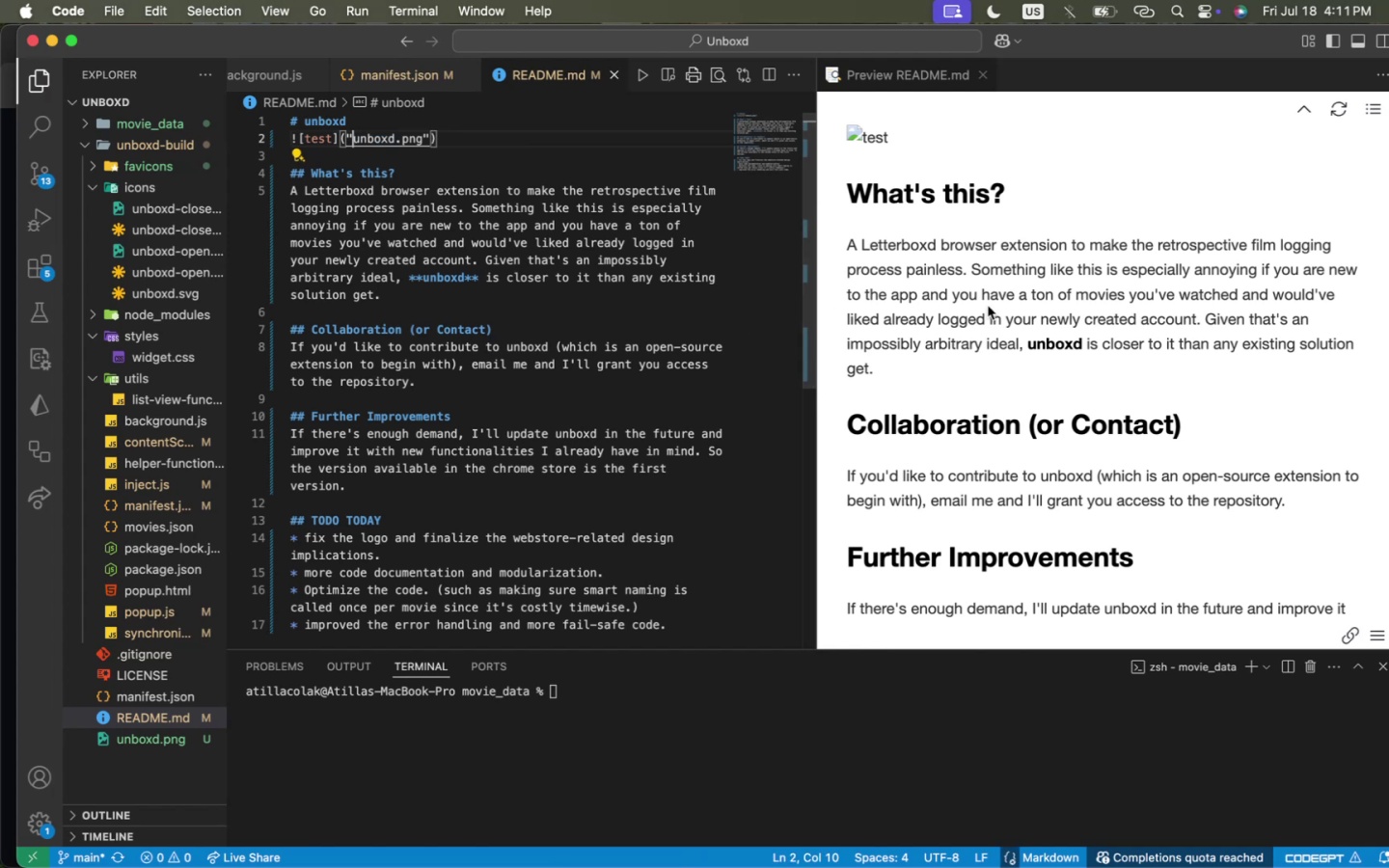 
scroll: coordinate [786, 311], scroll_direction: up, amount: 36.0
 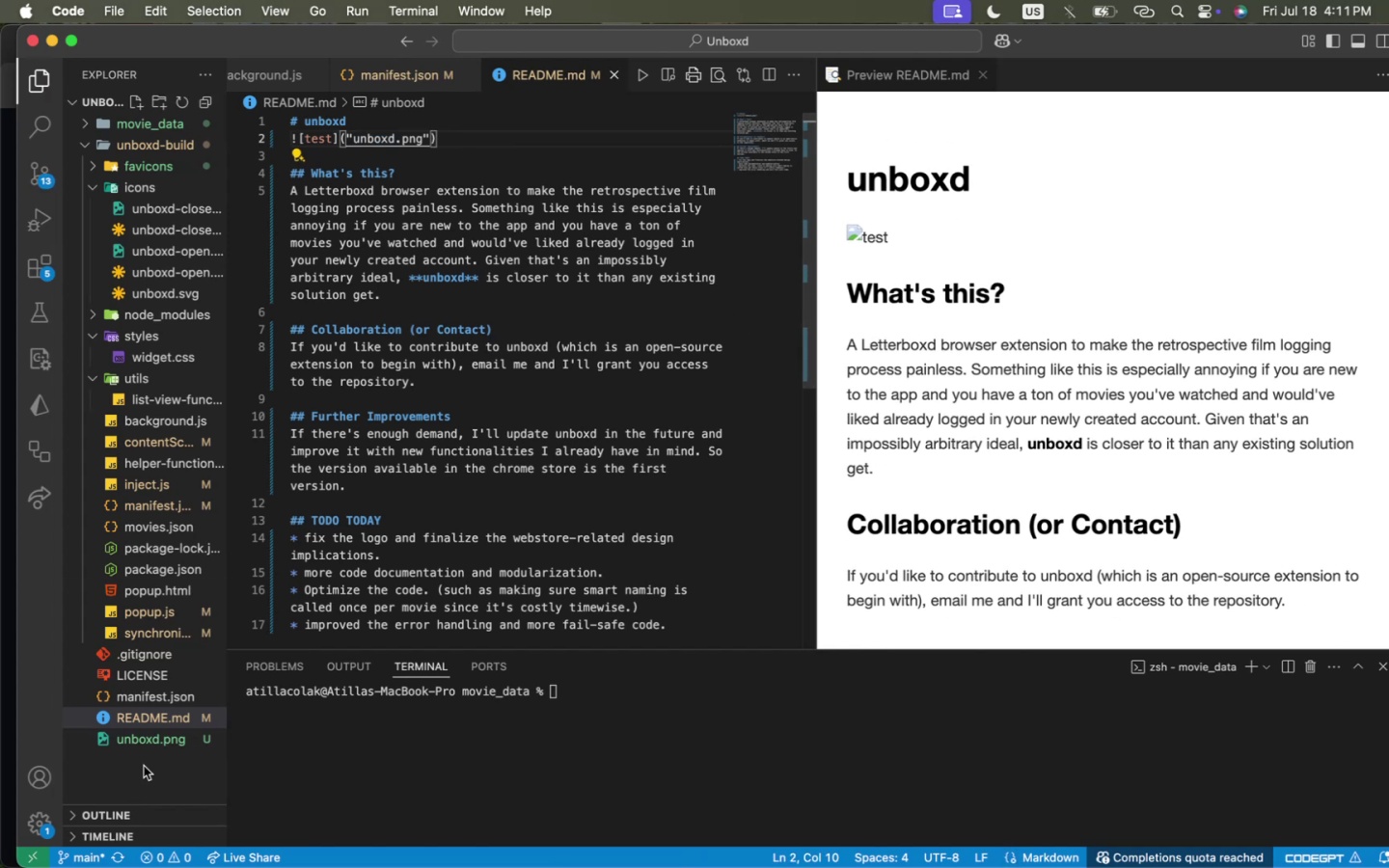 
left_click_drag(start_coordinate=[151, 738], to_coordinate=[154, 209])
 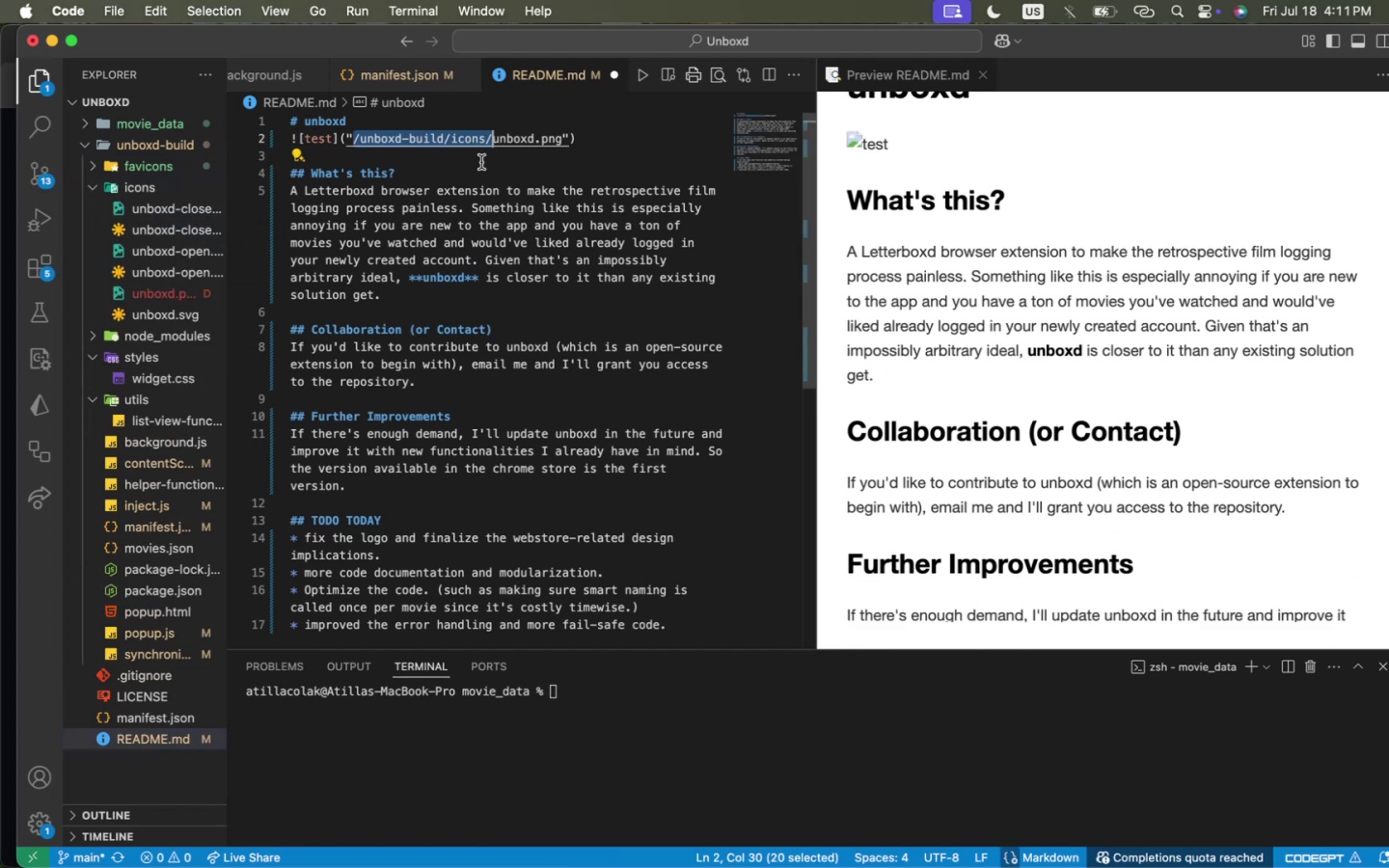 
key(Meta+CommandLeft)
 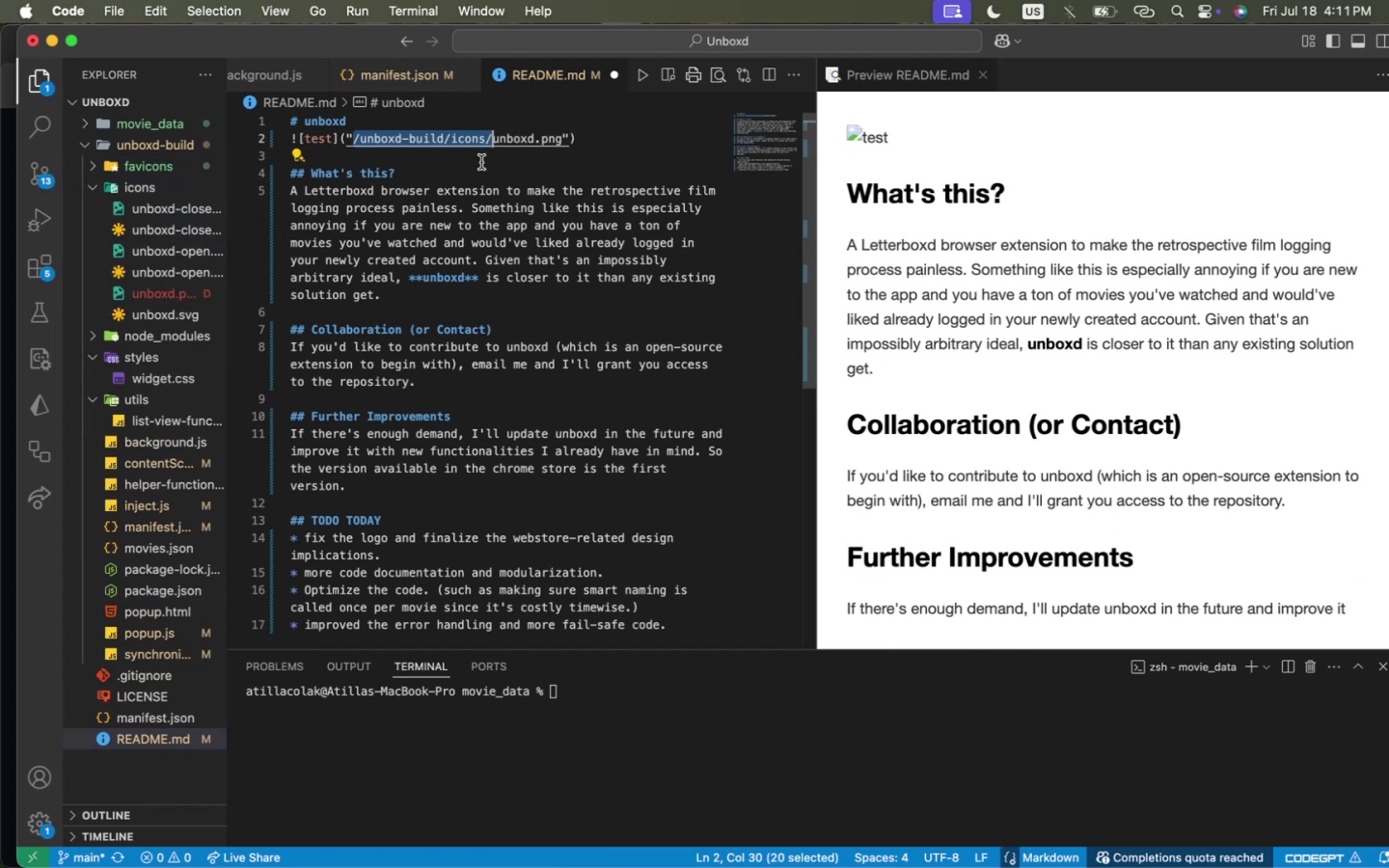 
key(Meta+Z)
 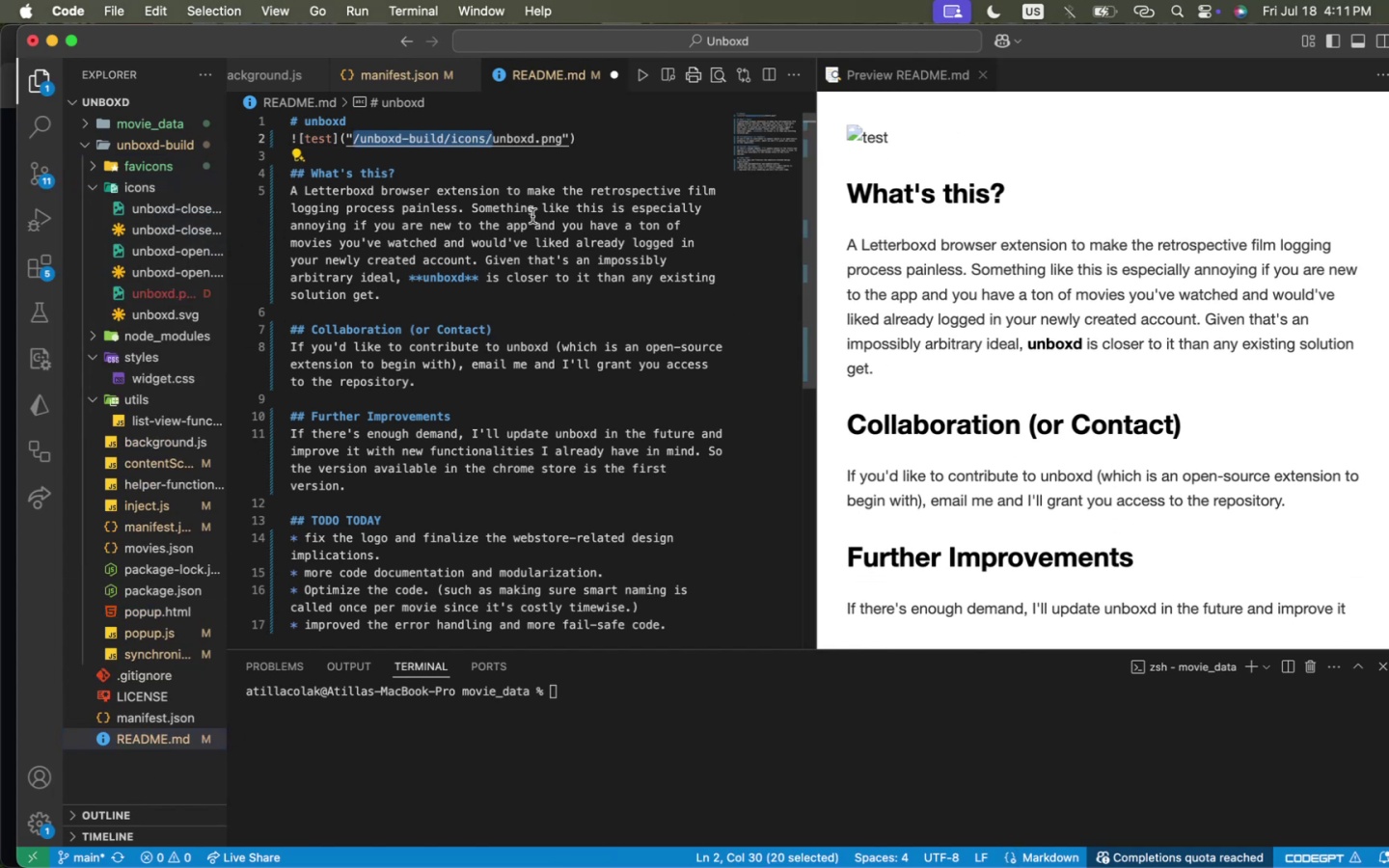 
scroll: coordinate [966, 260], scroll_direction: up, amount: 28.0
 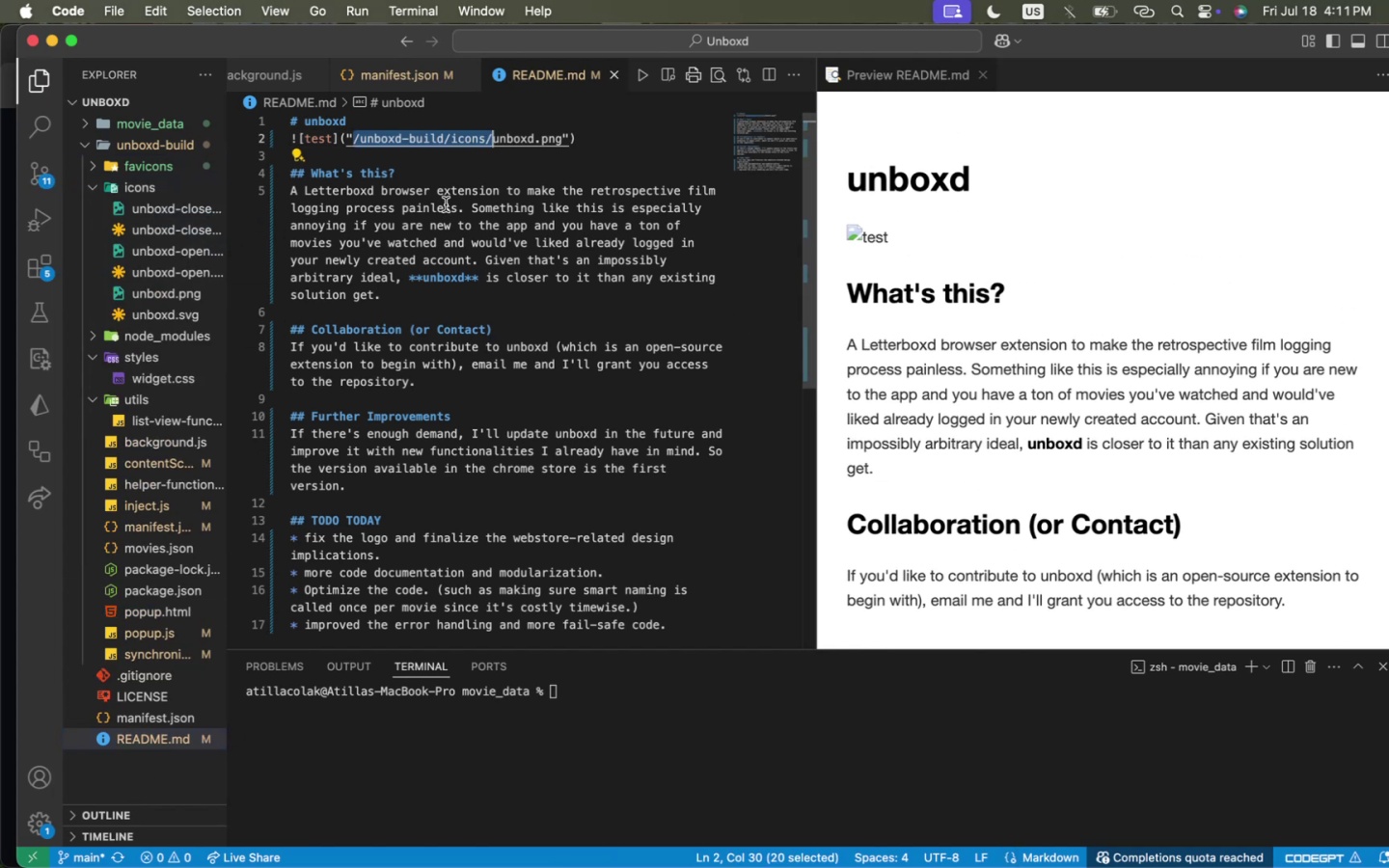 
key(Meta+CommandLeft)
 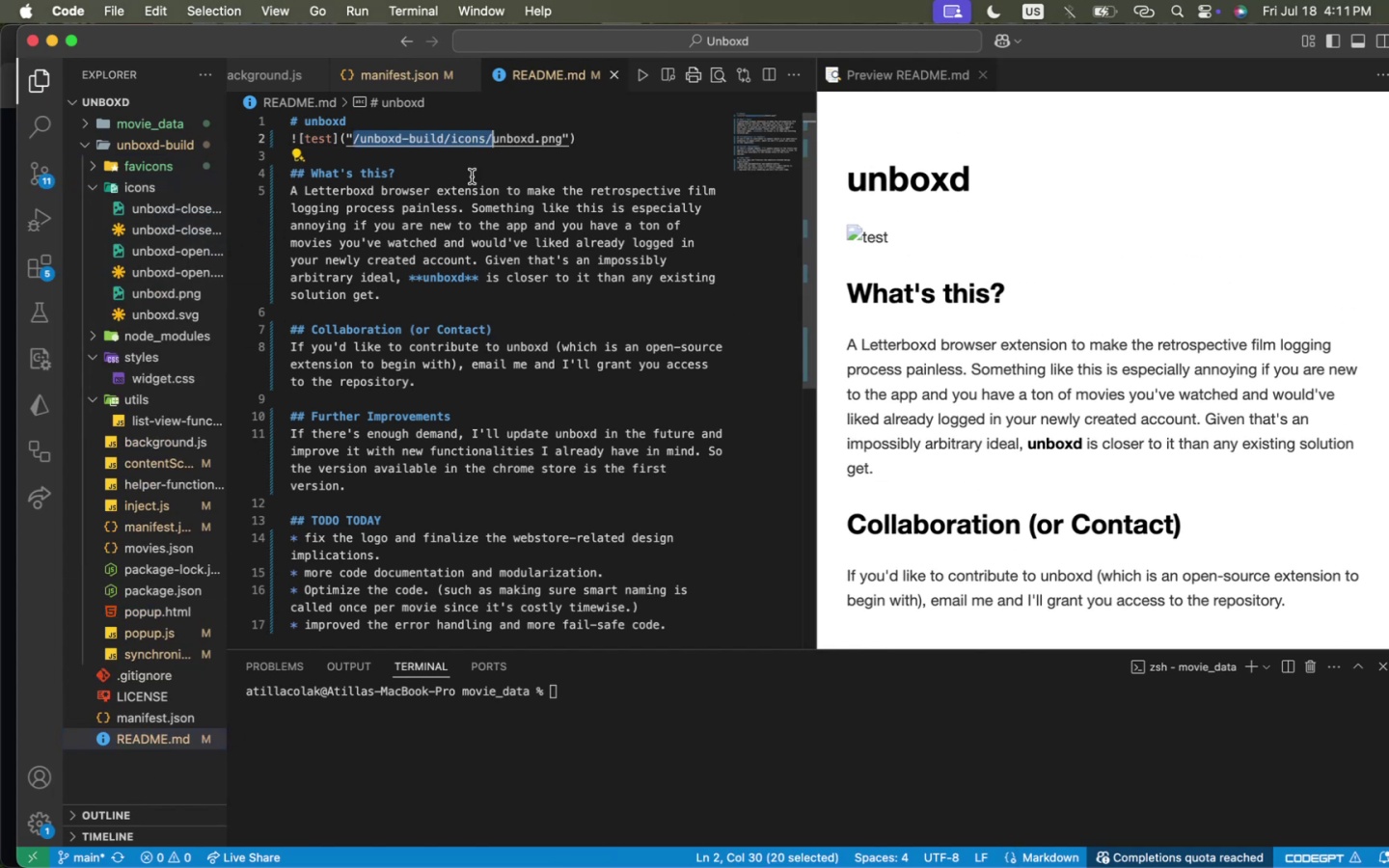 
key(Meta+S)
 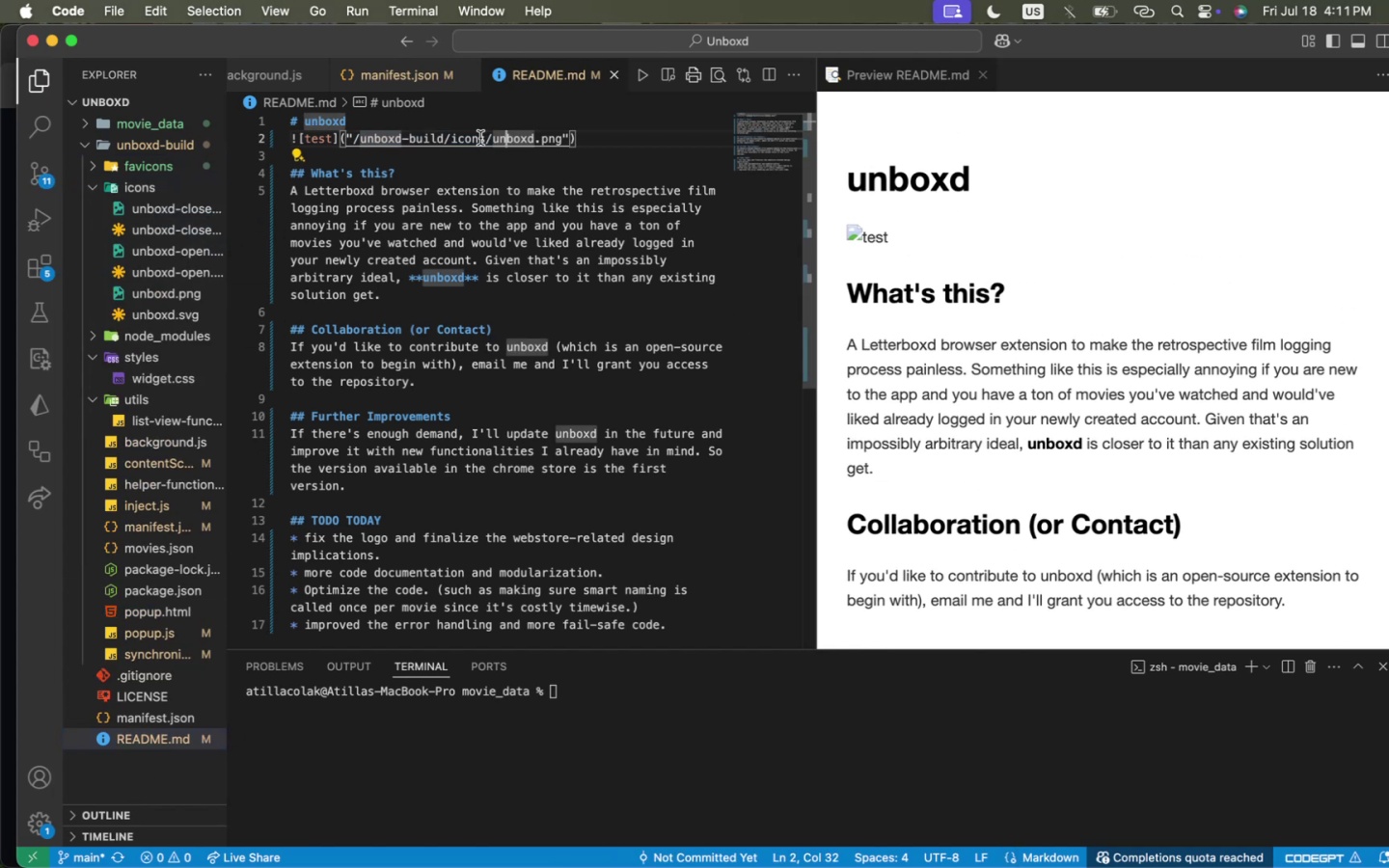 
left_click([506, 143])
 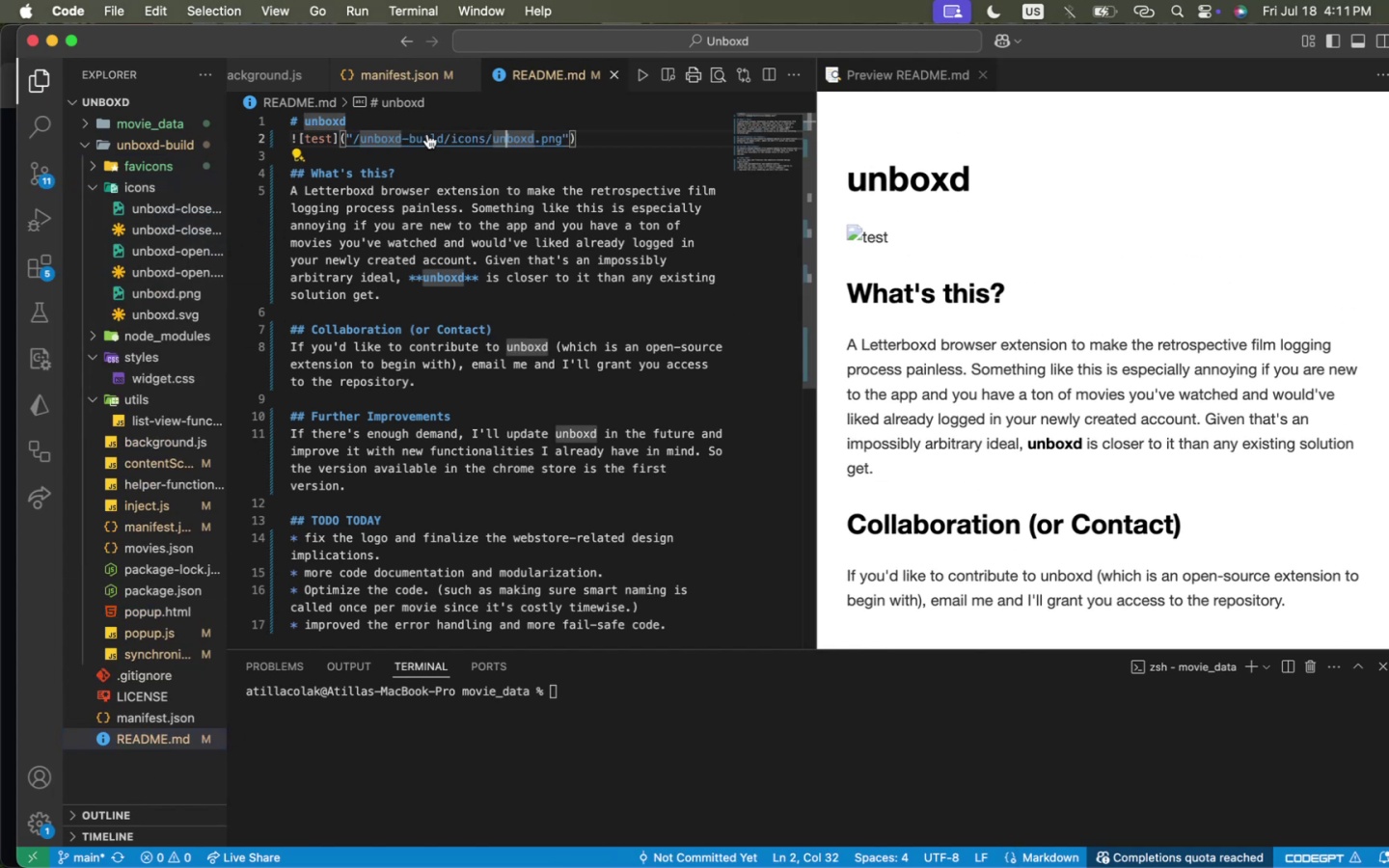 
hold_key(key=CommandLeft, duration=0.71)
double_click([427, 134])
 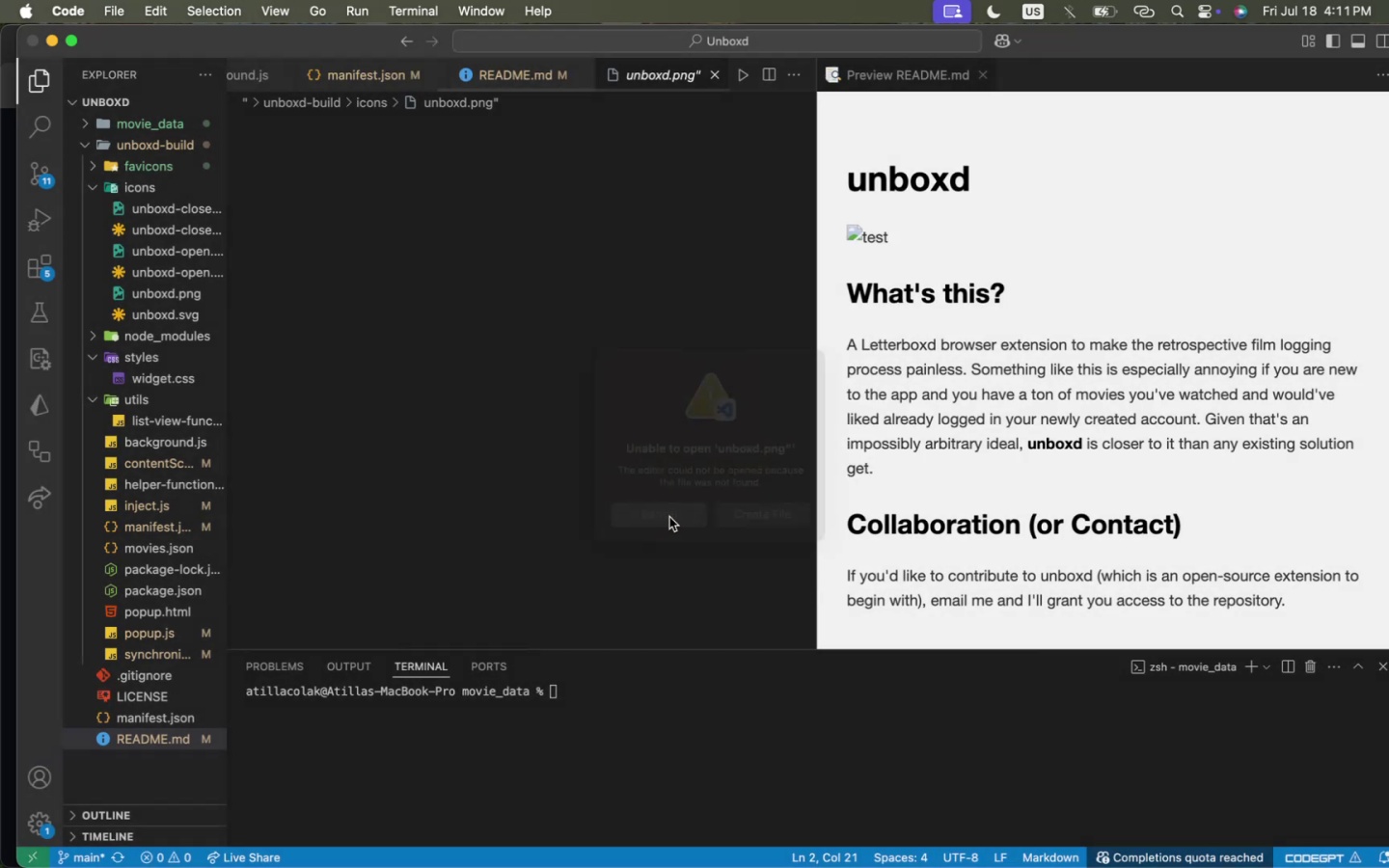 
left_click([987, 73])
 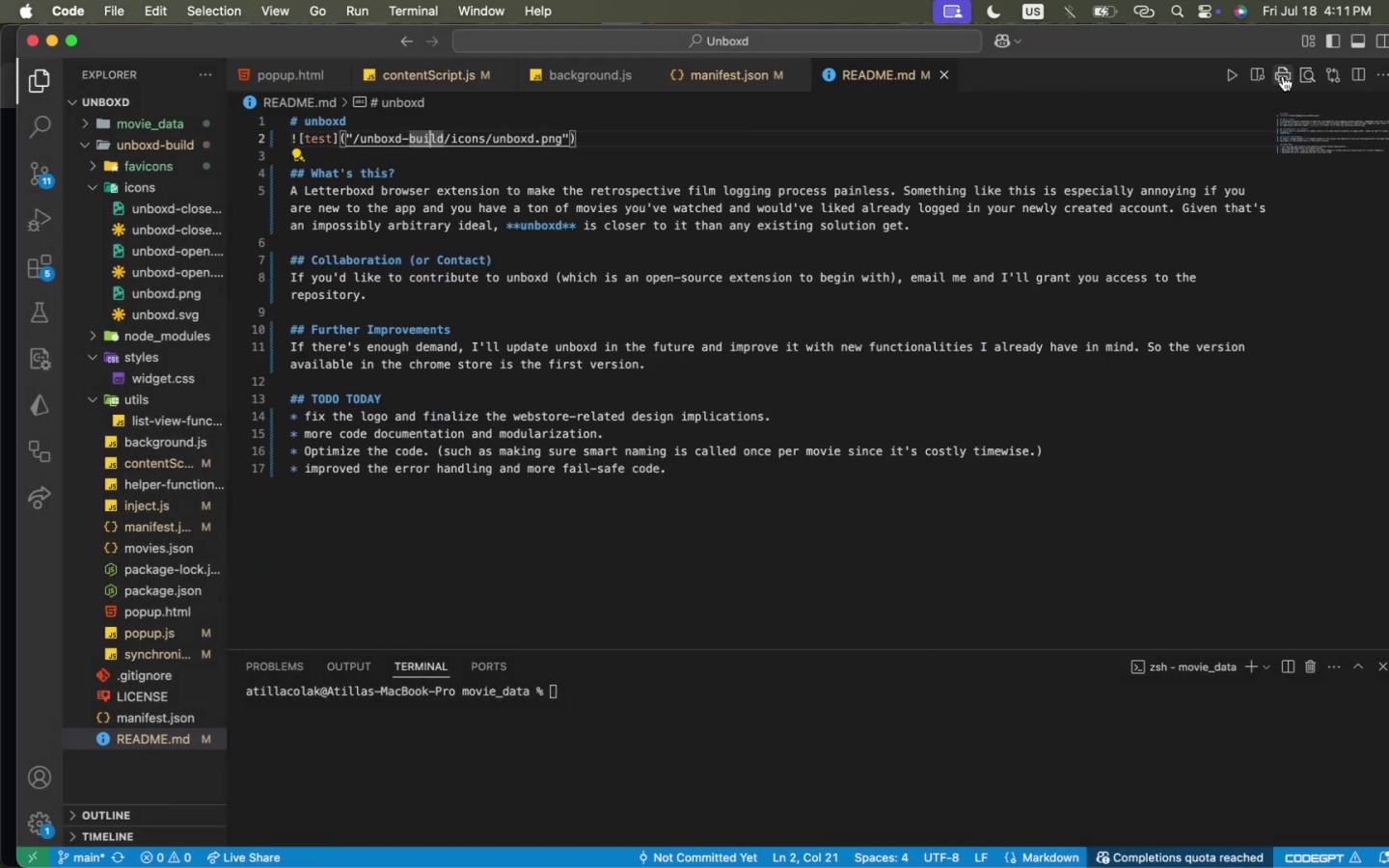 
left_click([1274, 76])
 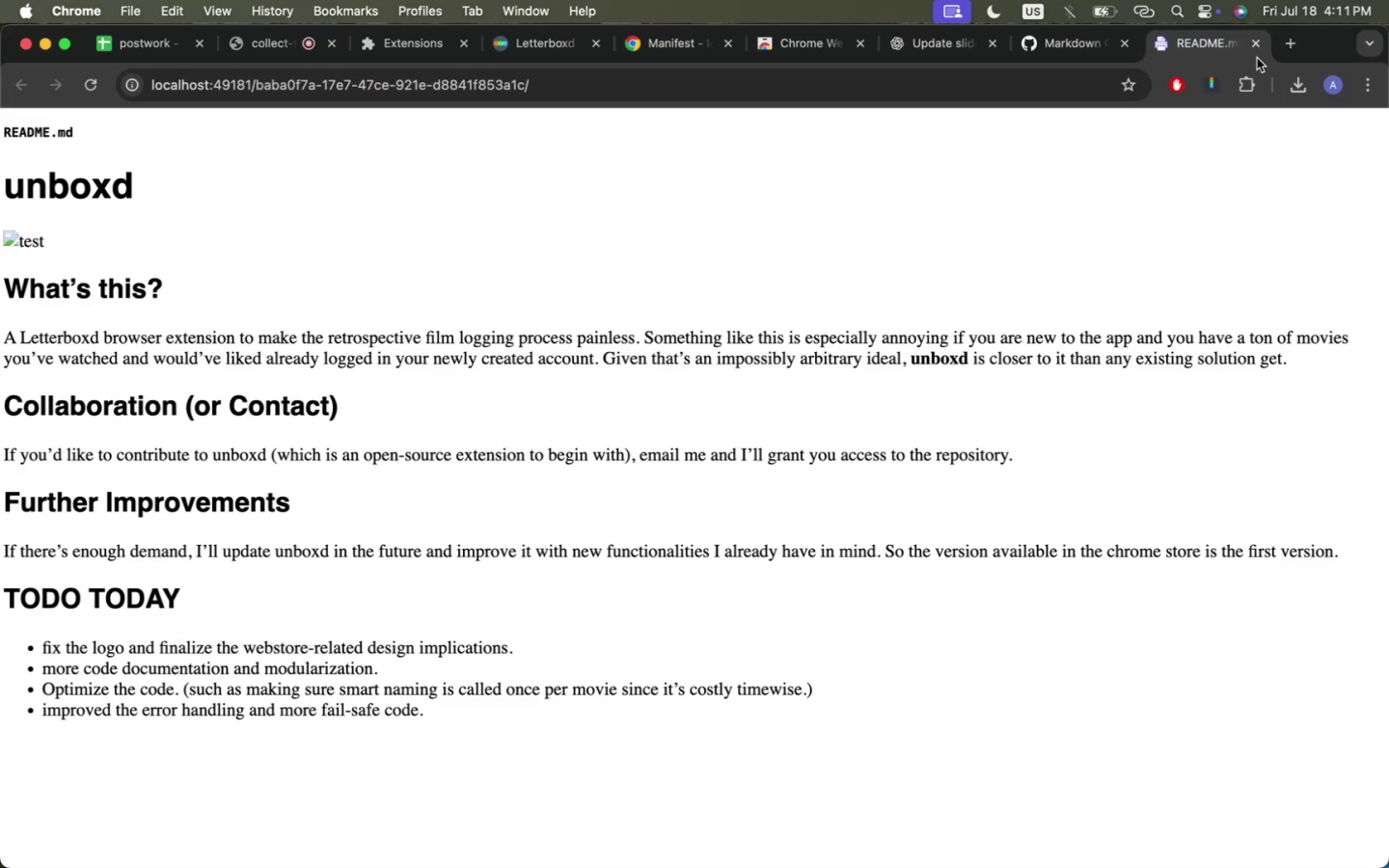 
mouse_move([1246, 100])
 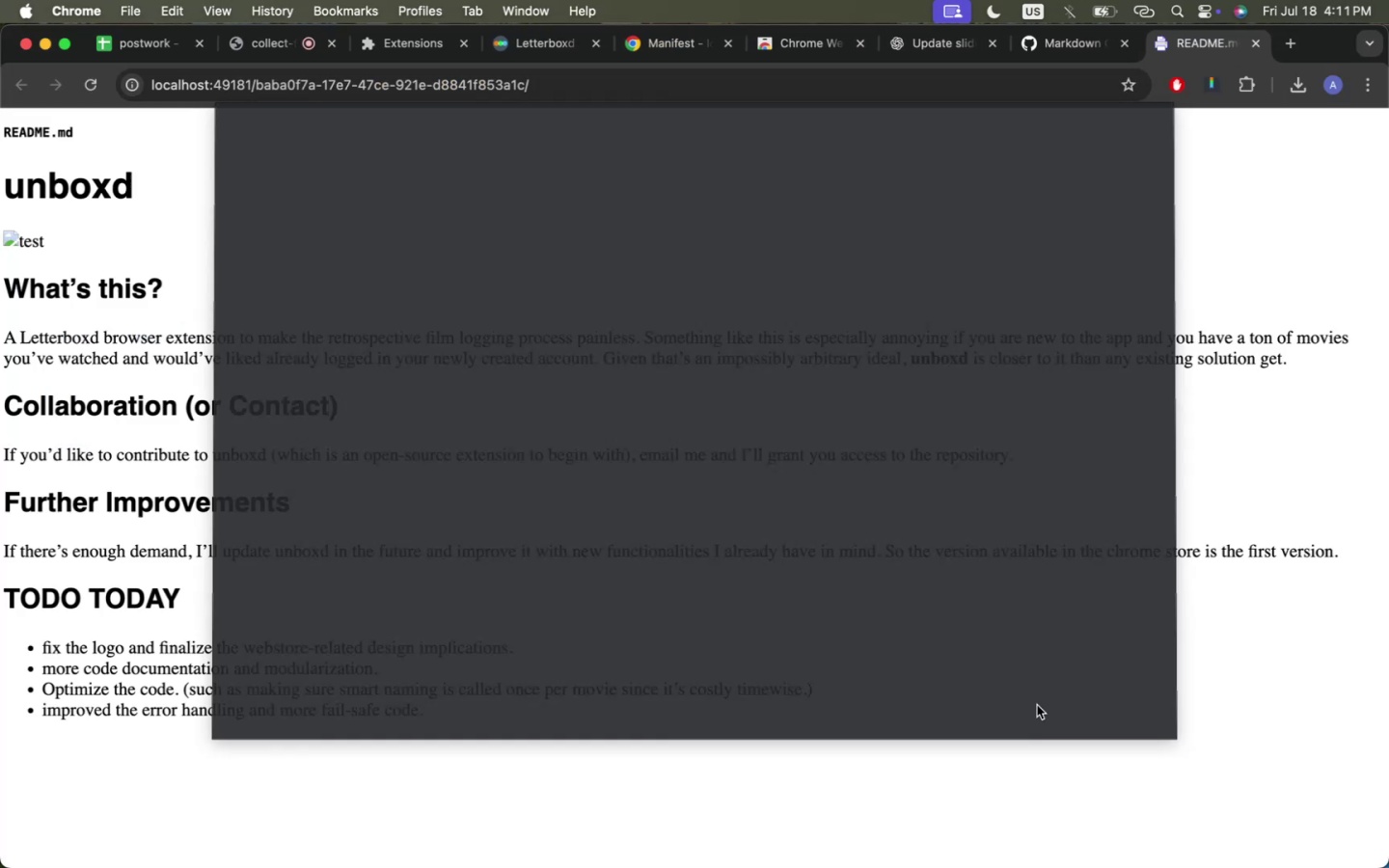 
left_click([1037, 705])
 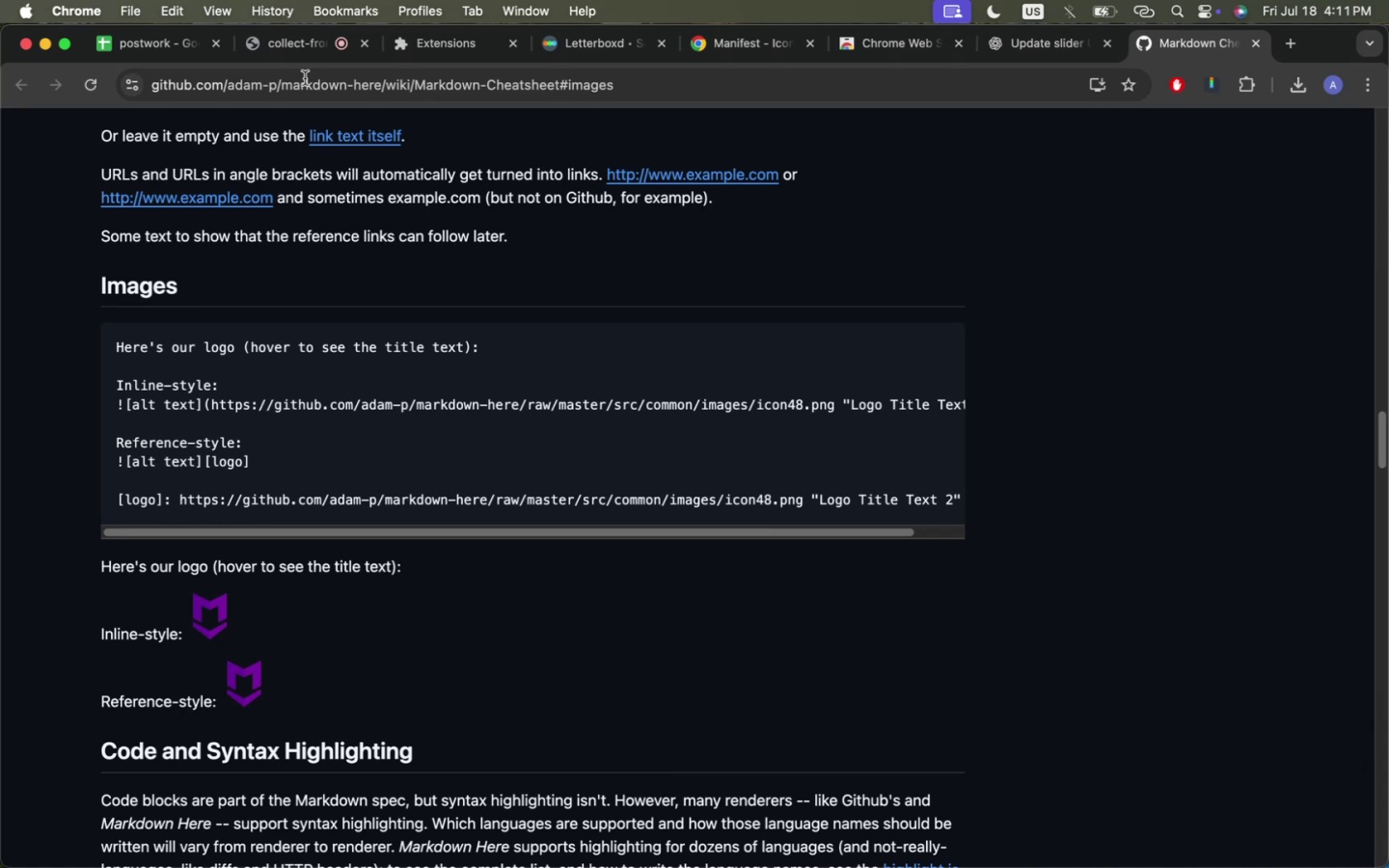 
left_click([287, 43])
 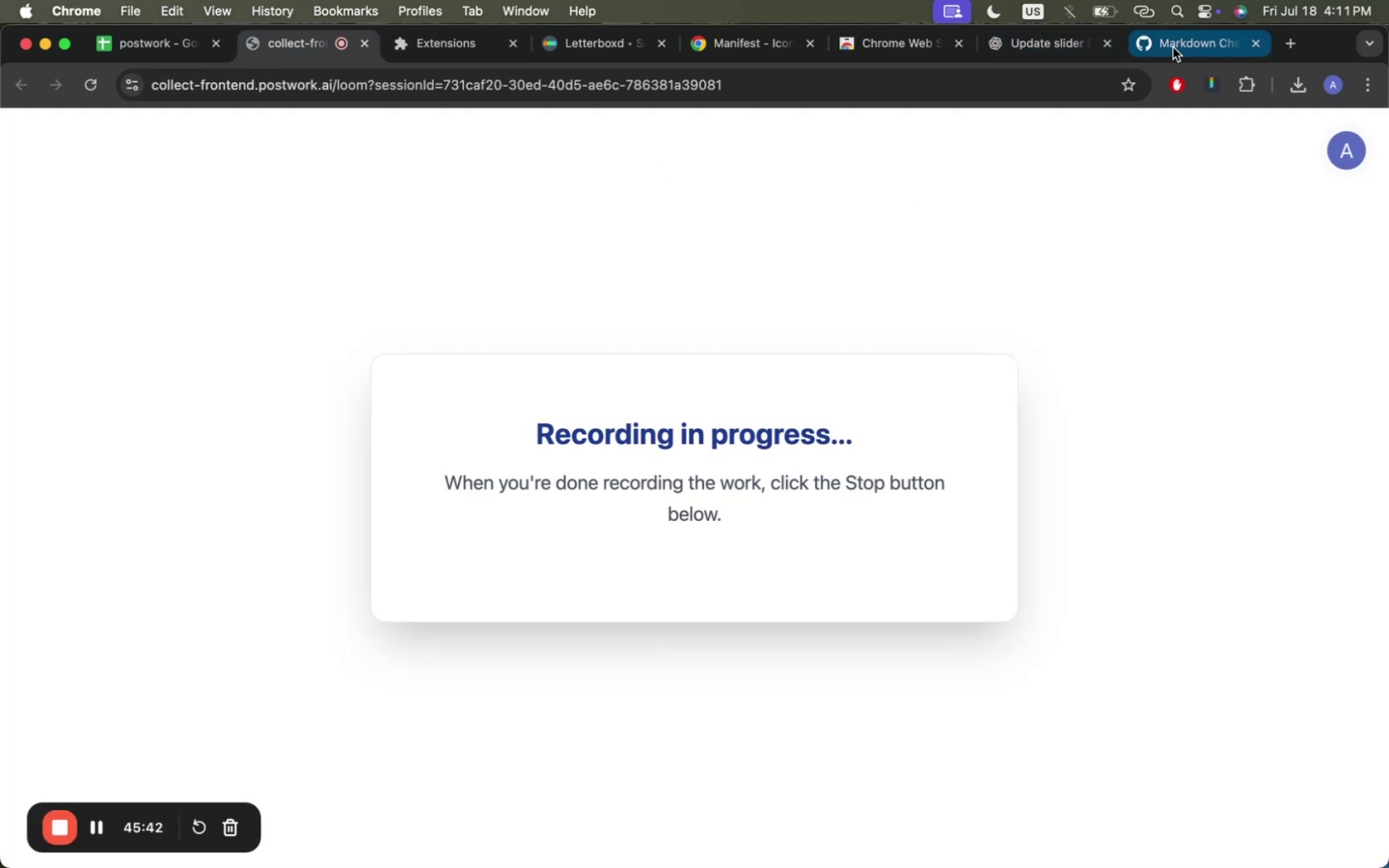 
left_click([1173, 47])
 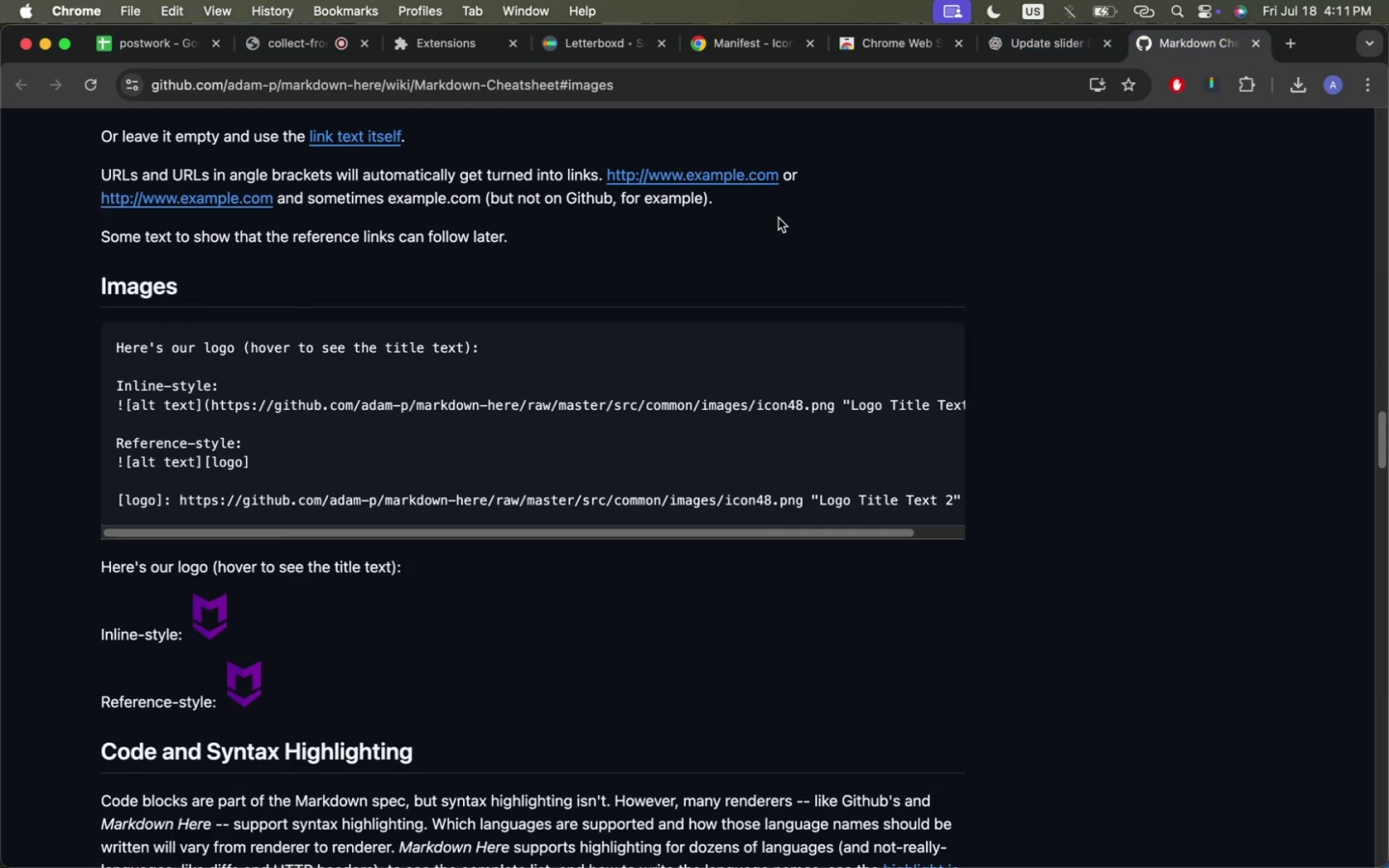 
scroll: coordinate [778, 218], scroll_direction: up, amount: 2.0
 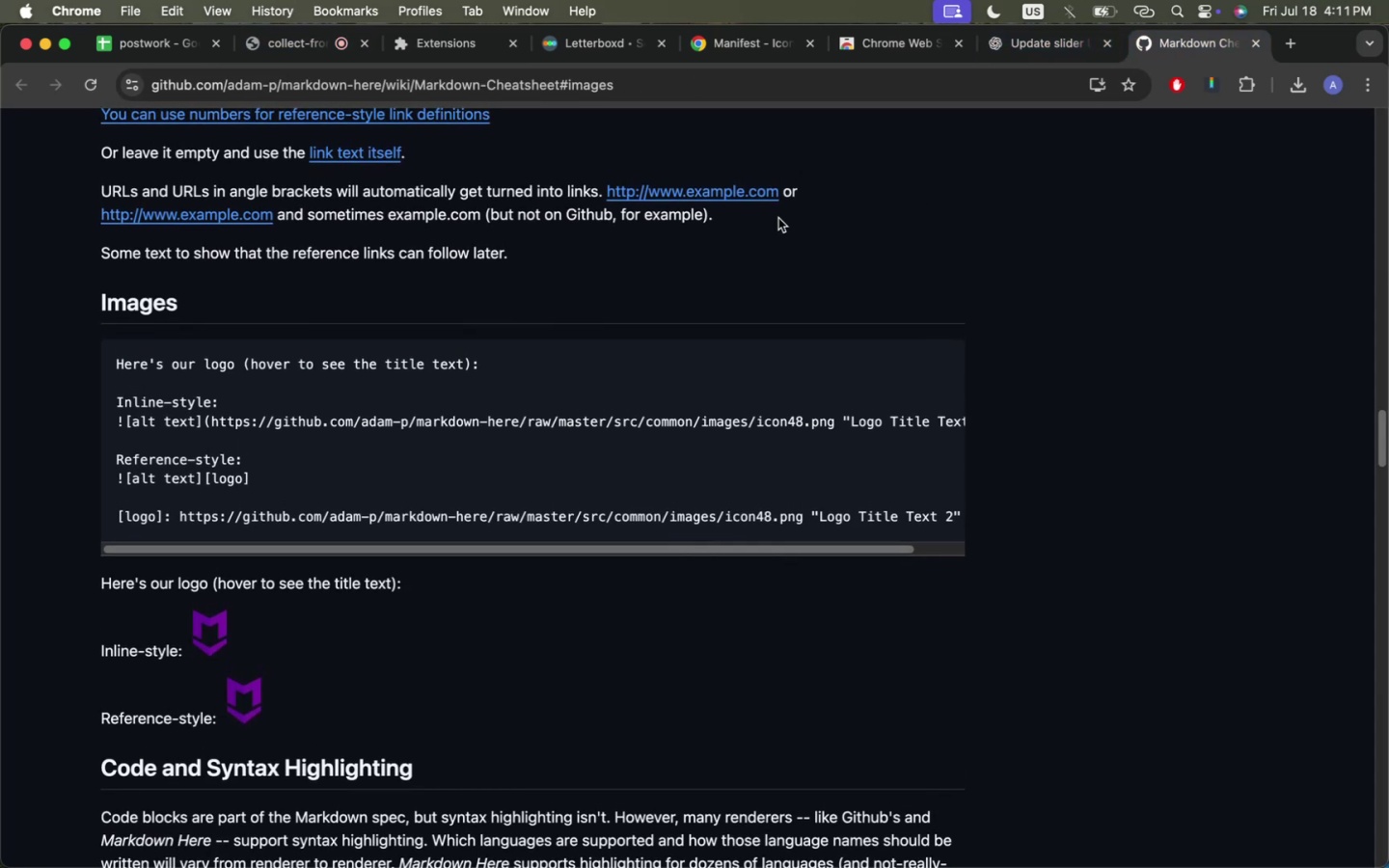 
key(Meta+CommandLeft)
 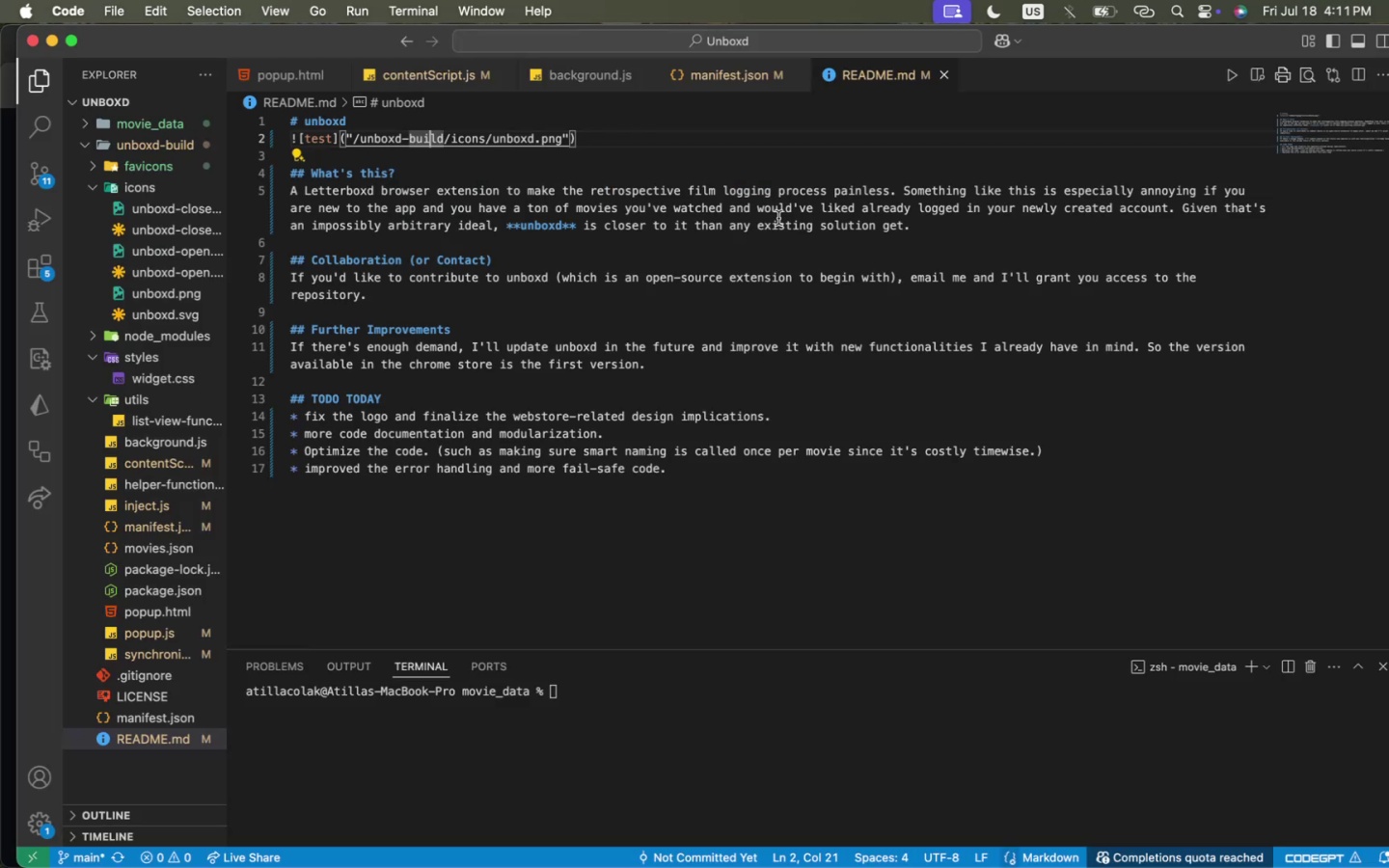 
key(Meta+Tab)
 